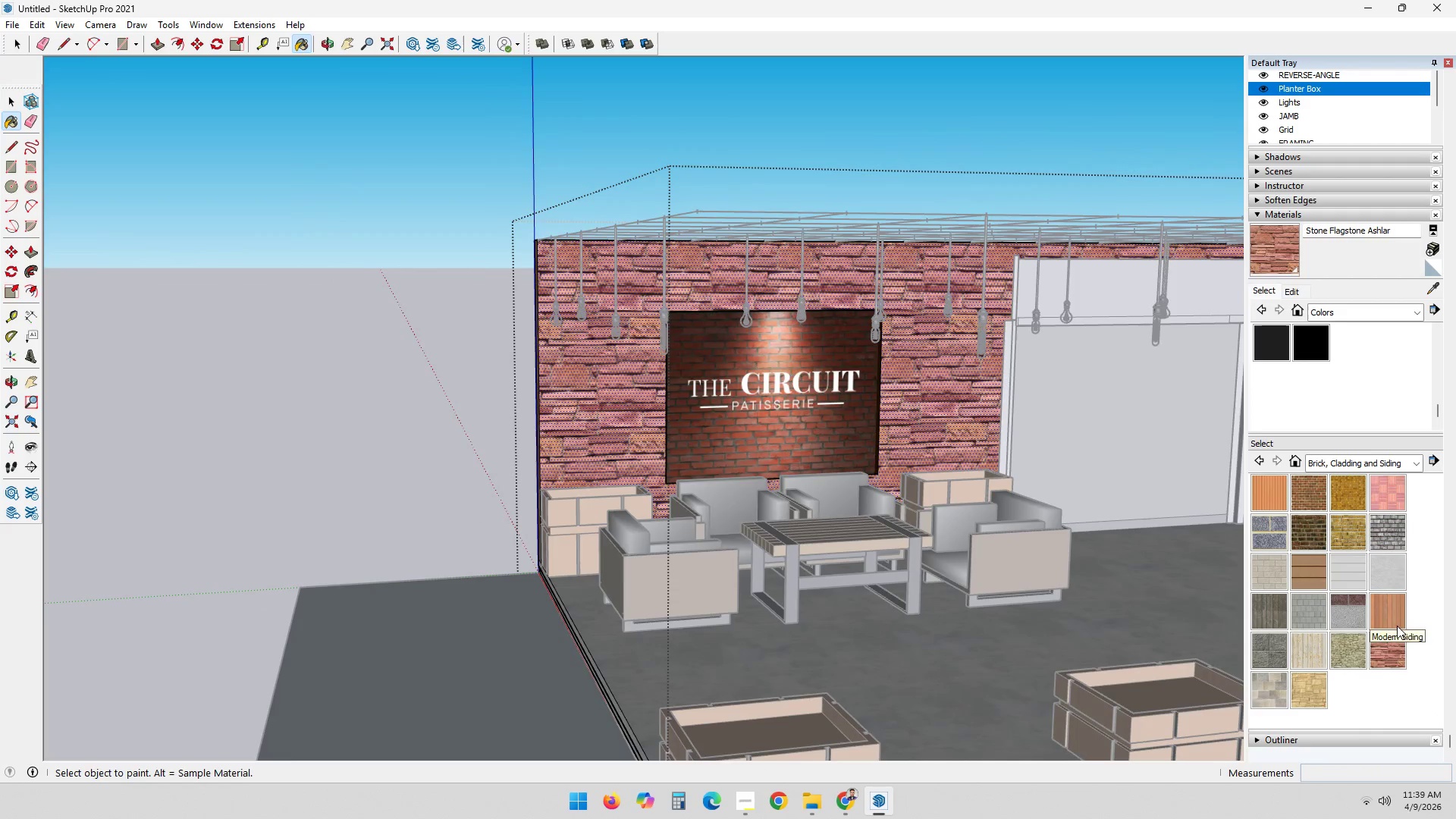 
left_click([1385, 607])
 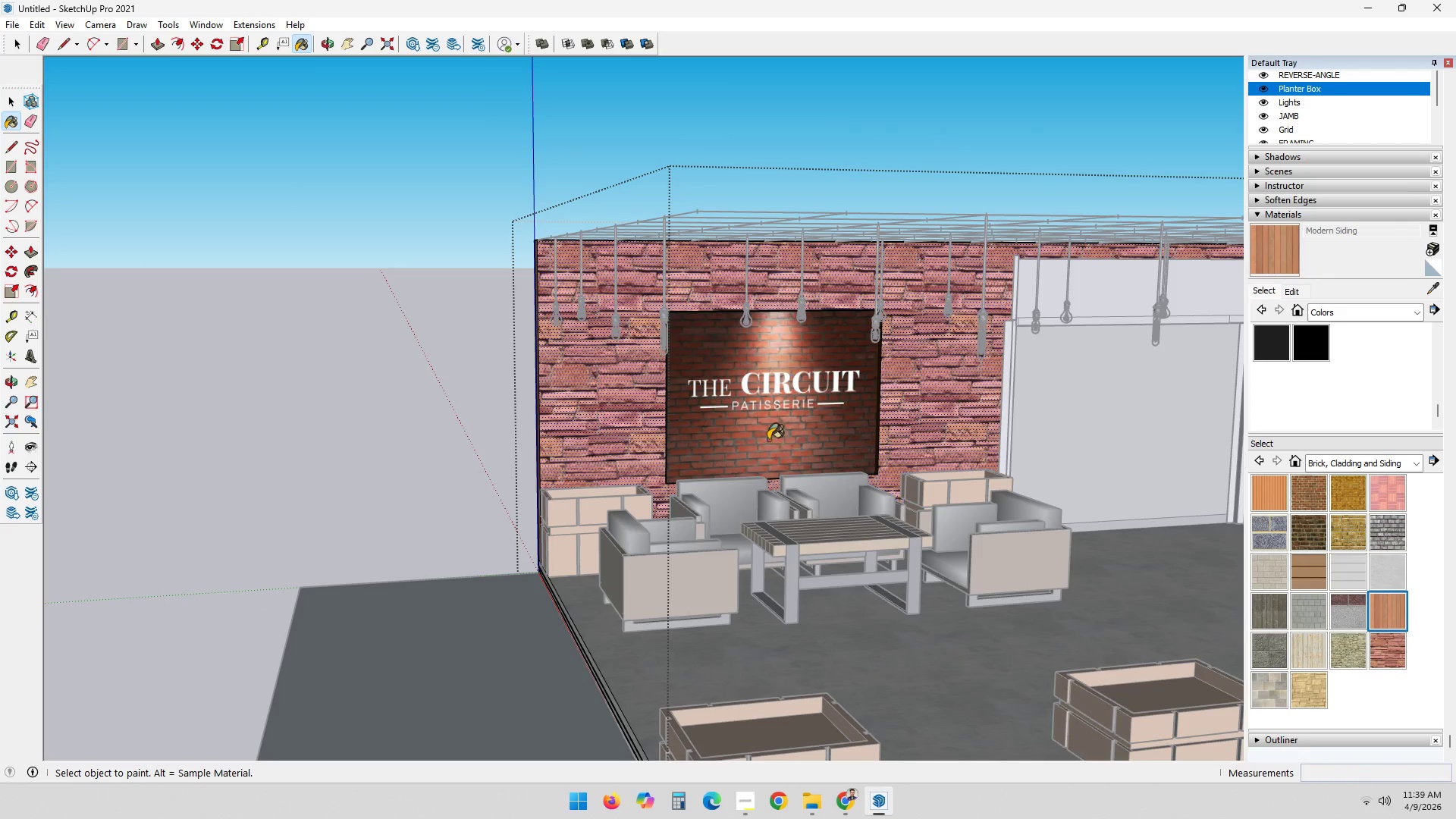 
left_click([603, 397])
 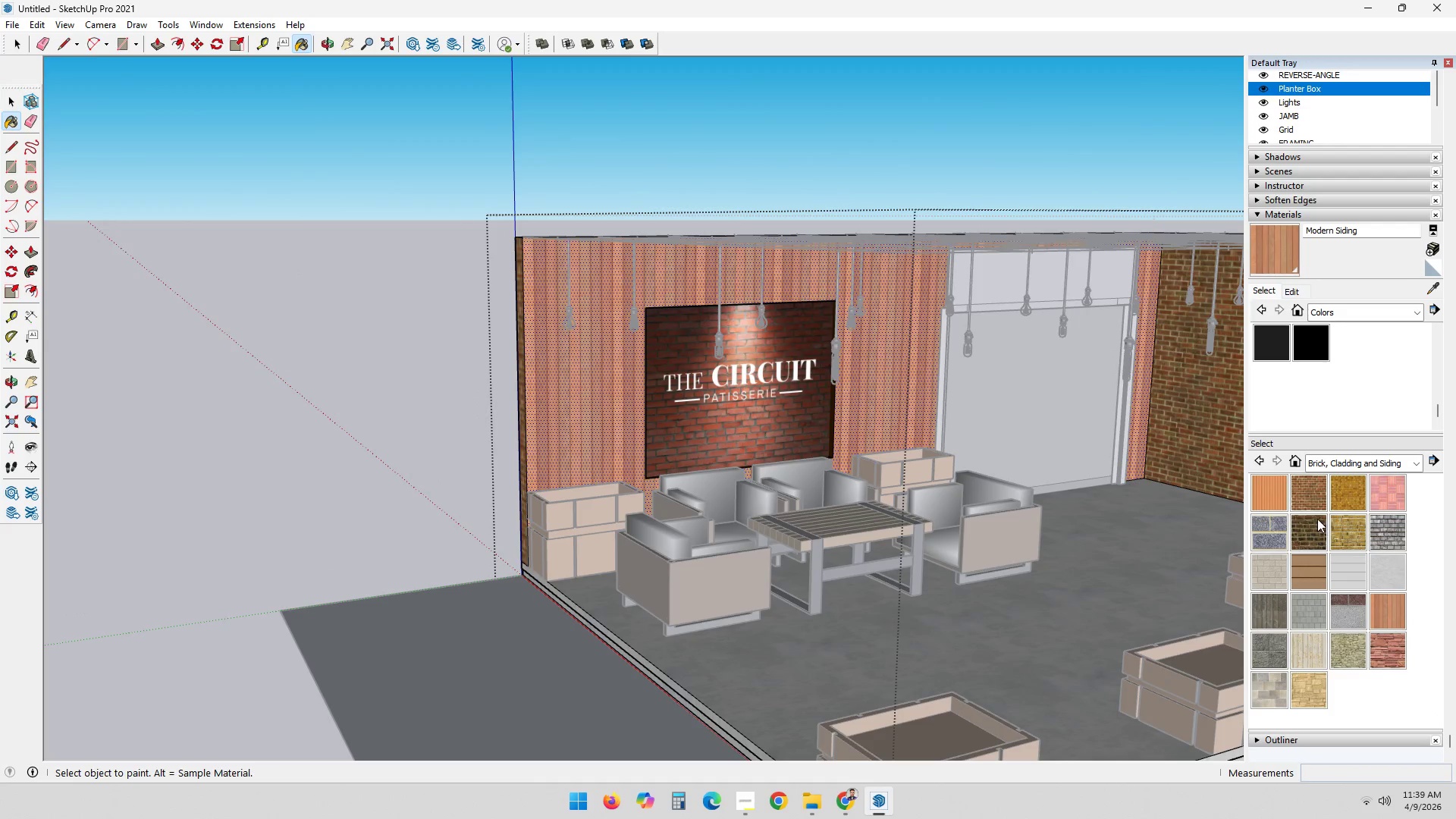 
left_click([1311, 528])
 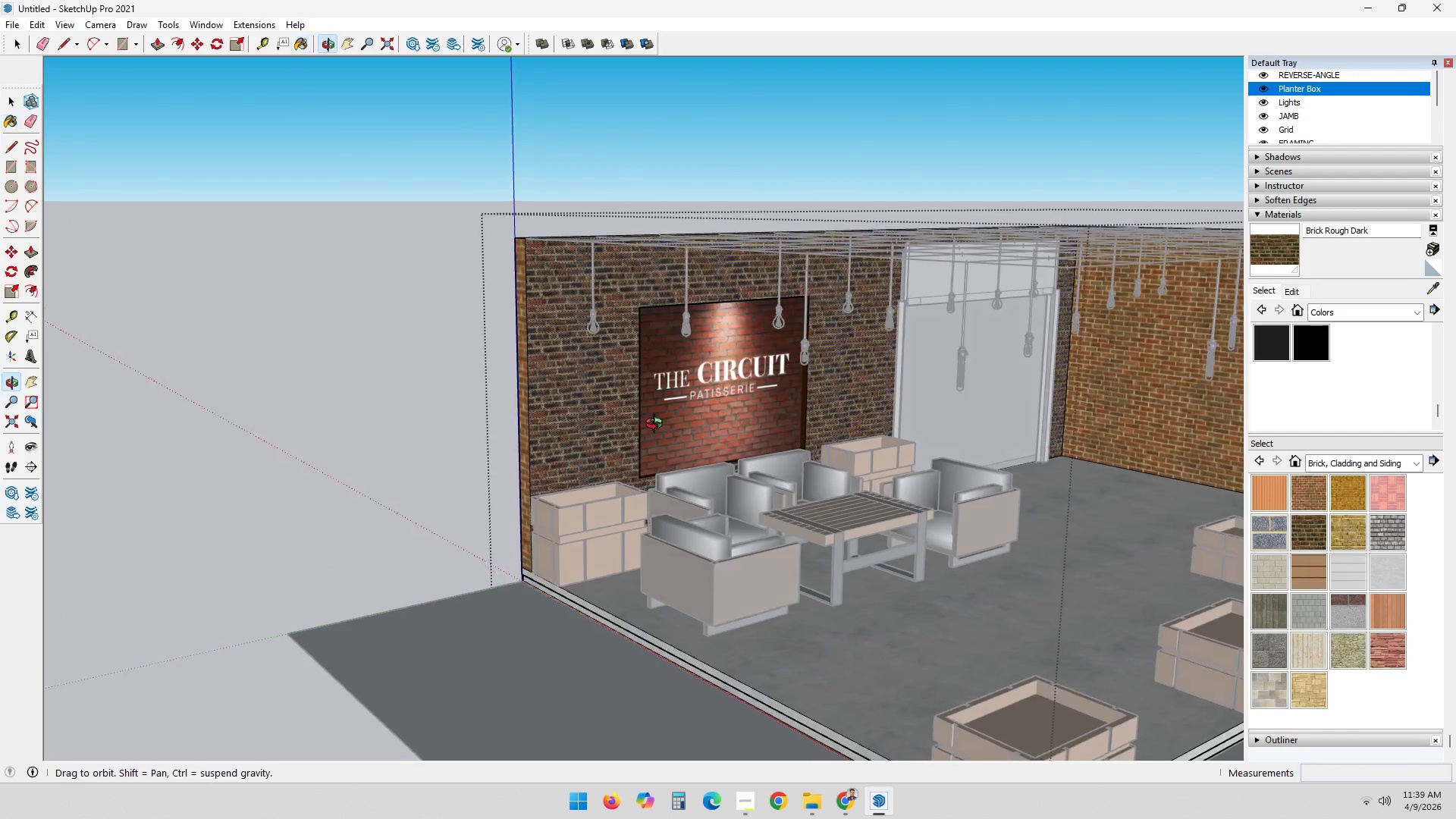 
key(Space)
 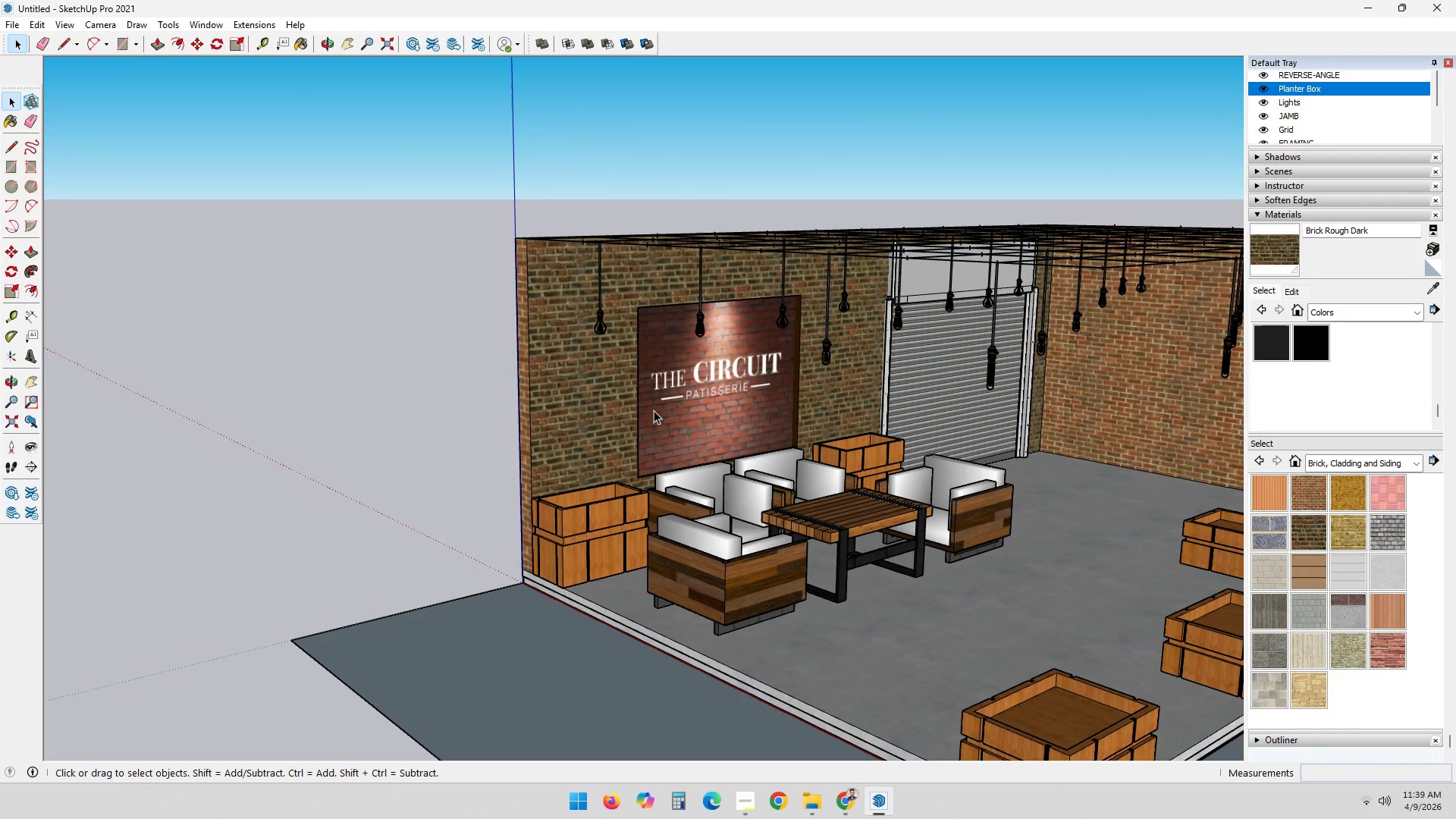 
key(Control+Z)
 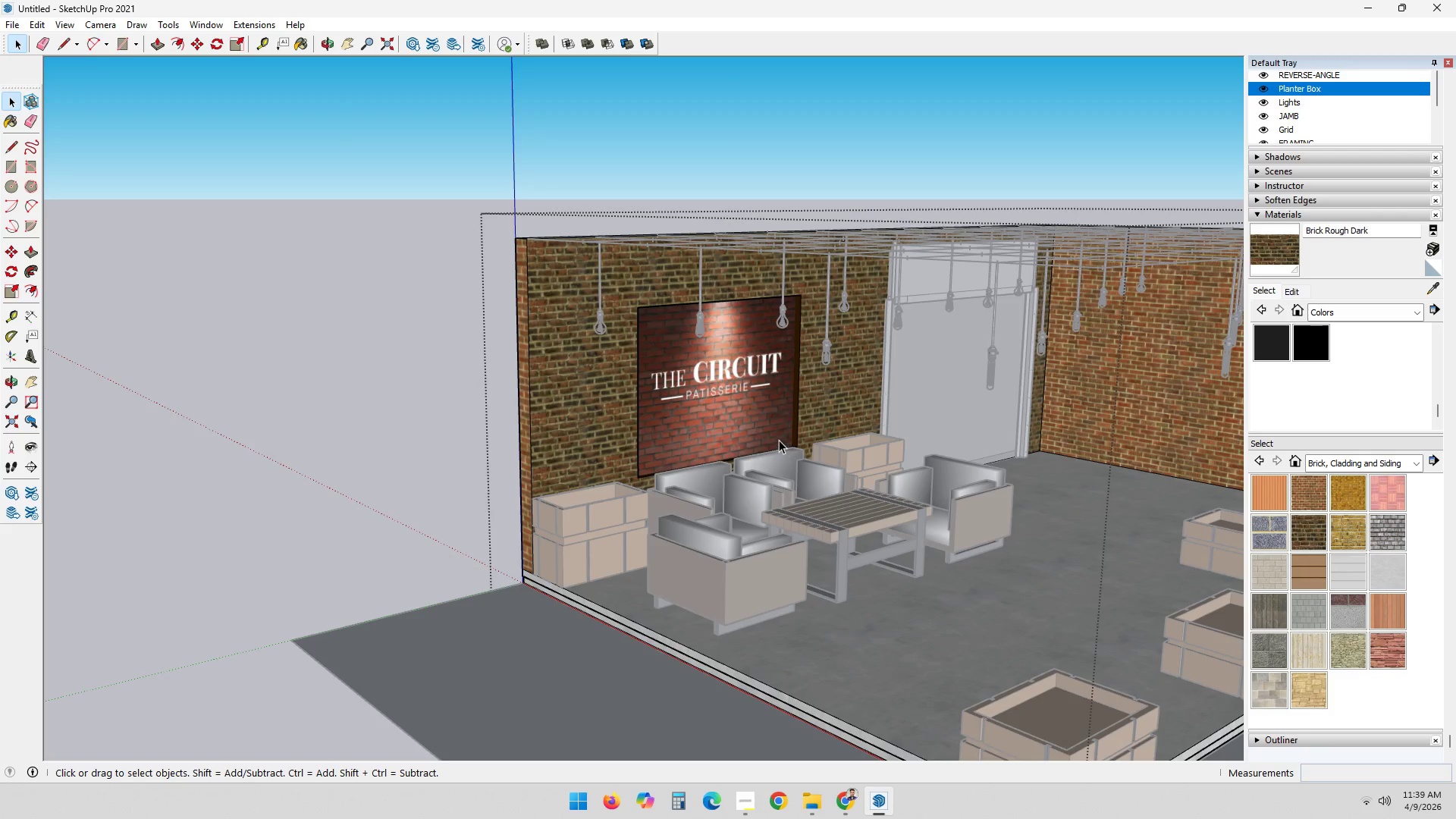 
key(Control+ControlLeft)
 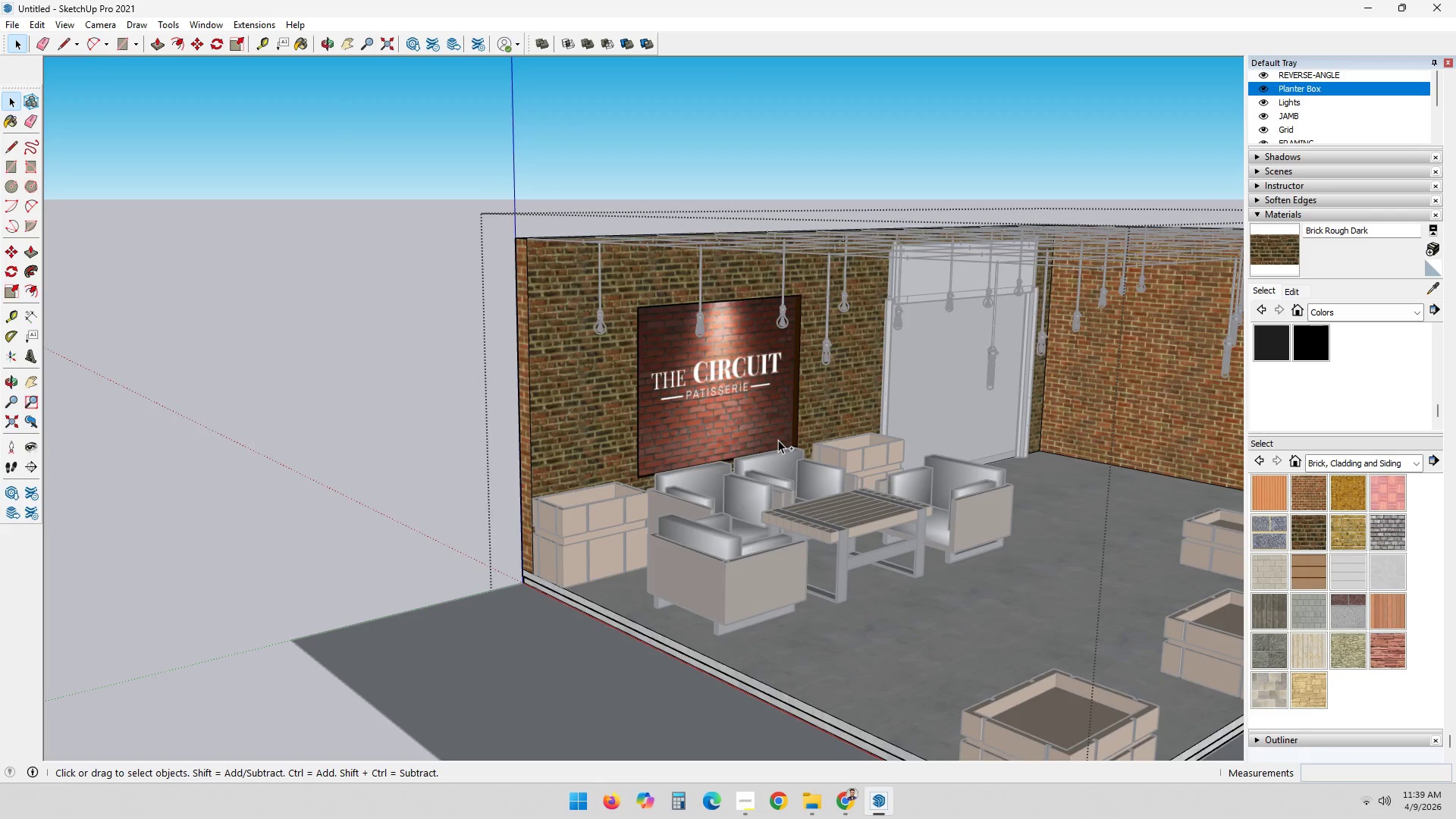 
key(Control+Z)
 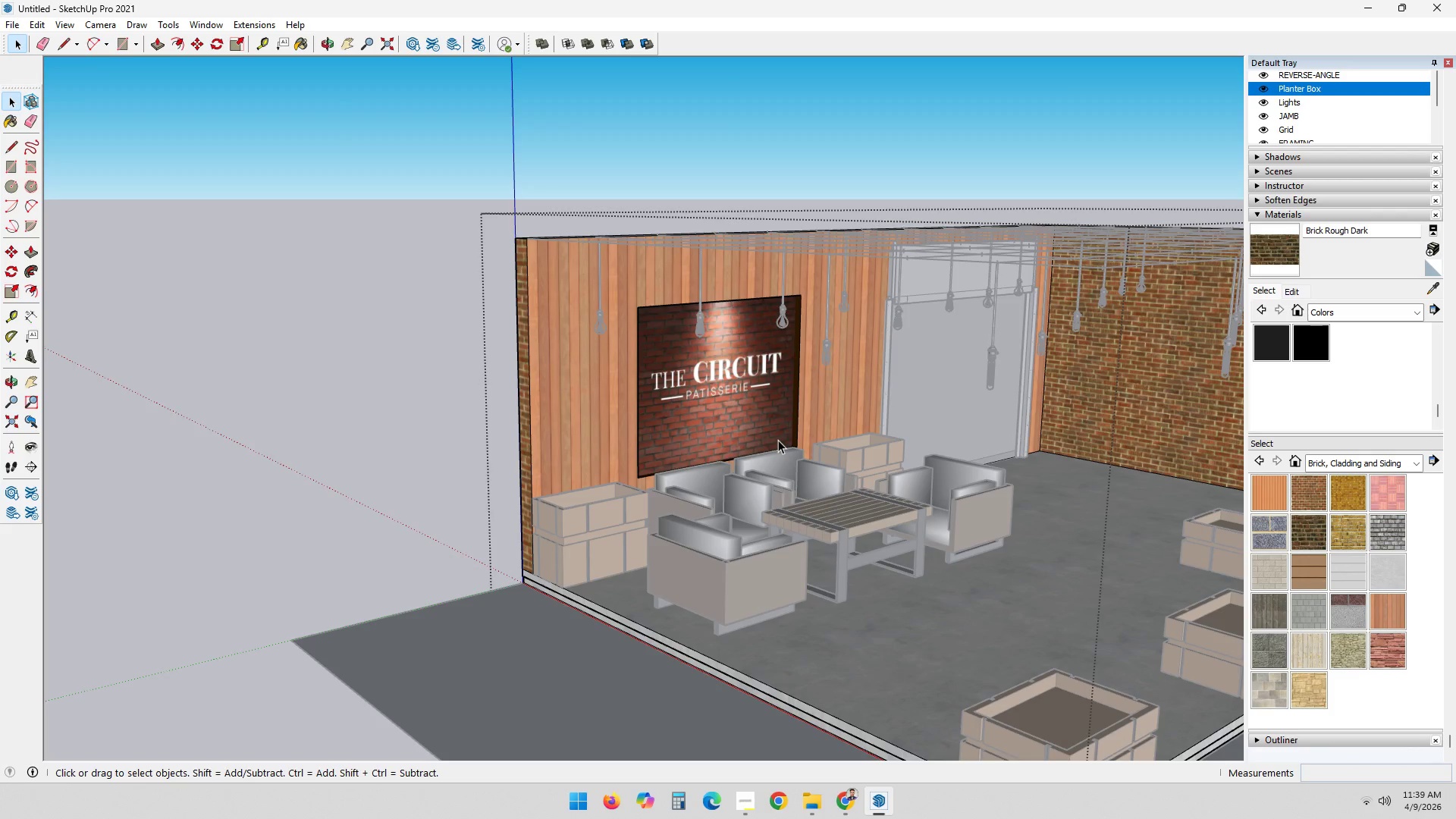 
key(Control+ControlLeft)
 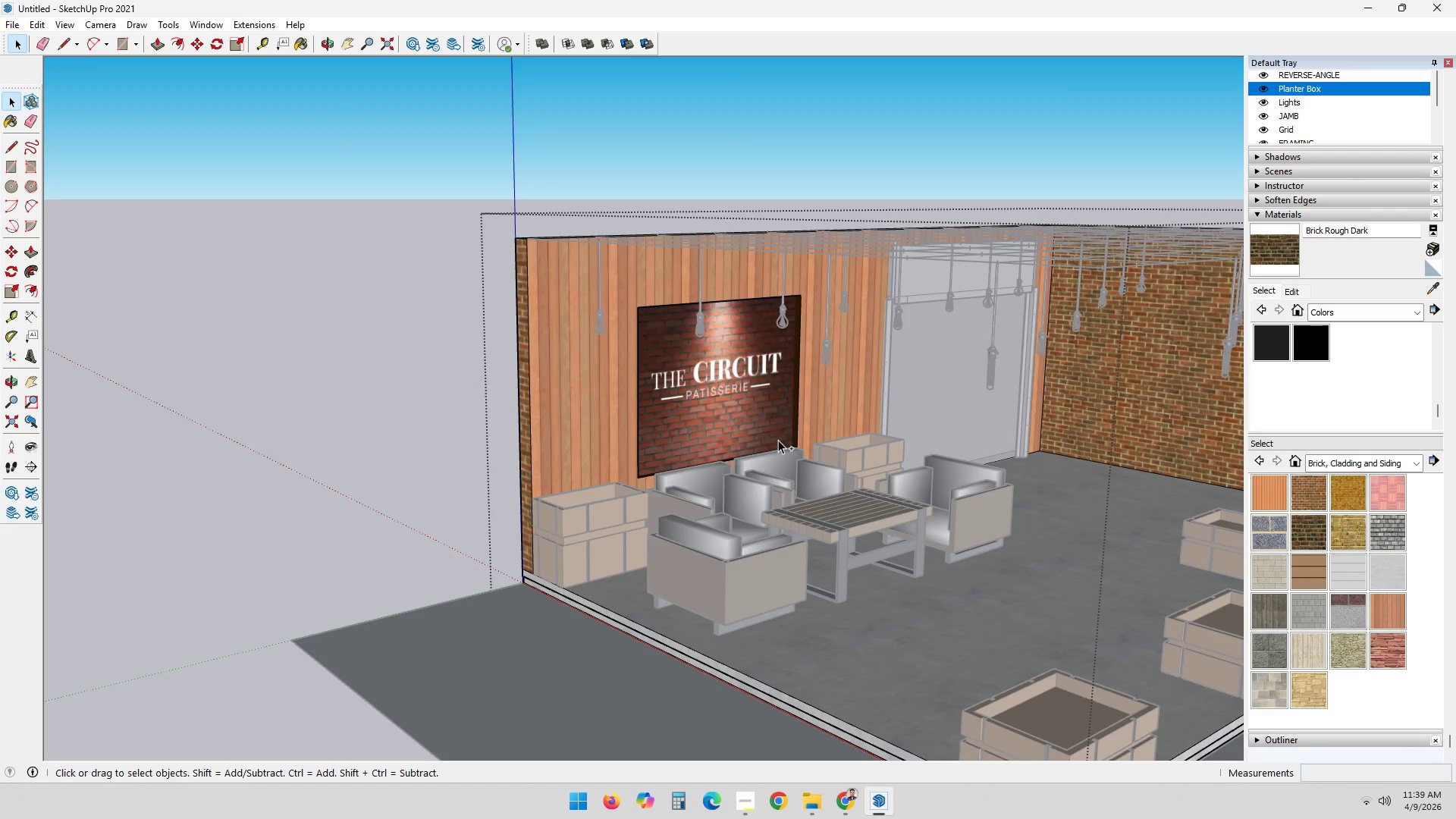 
key(Control+Z)
 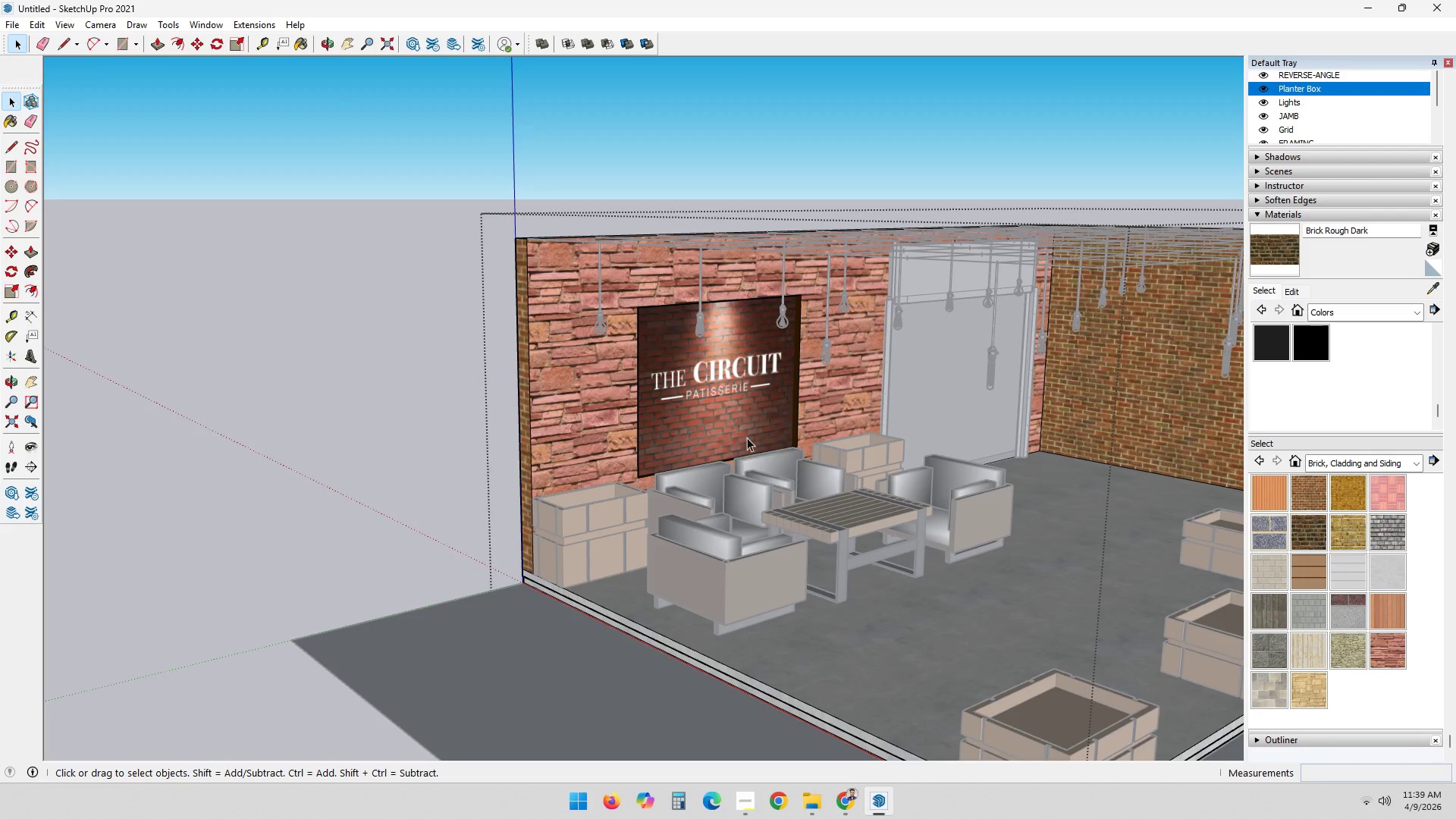 
key(Control+ControlLeft)
 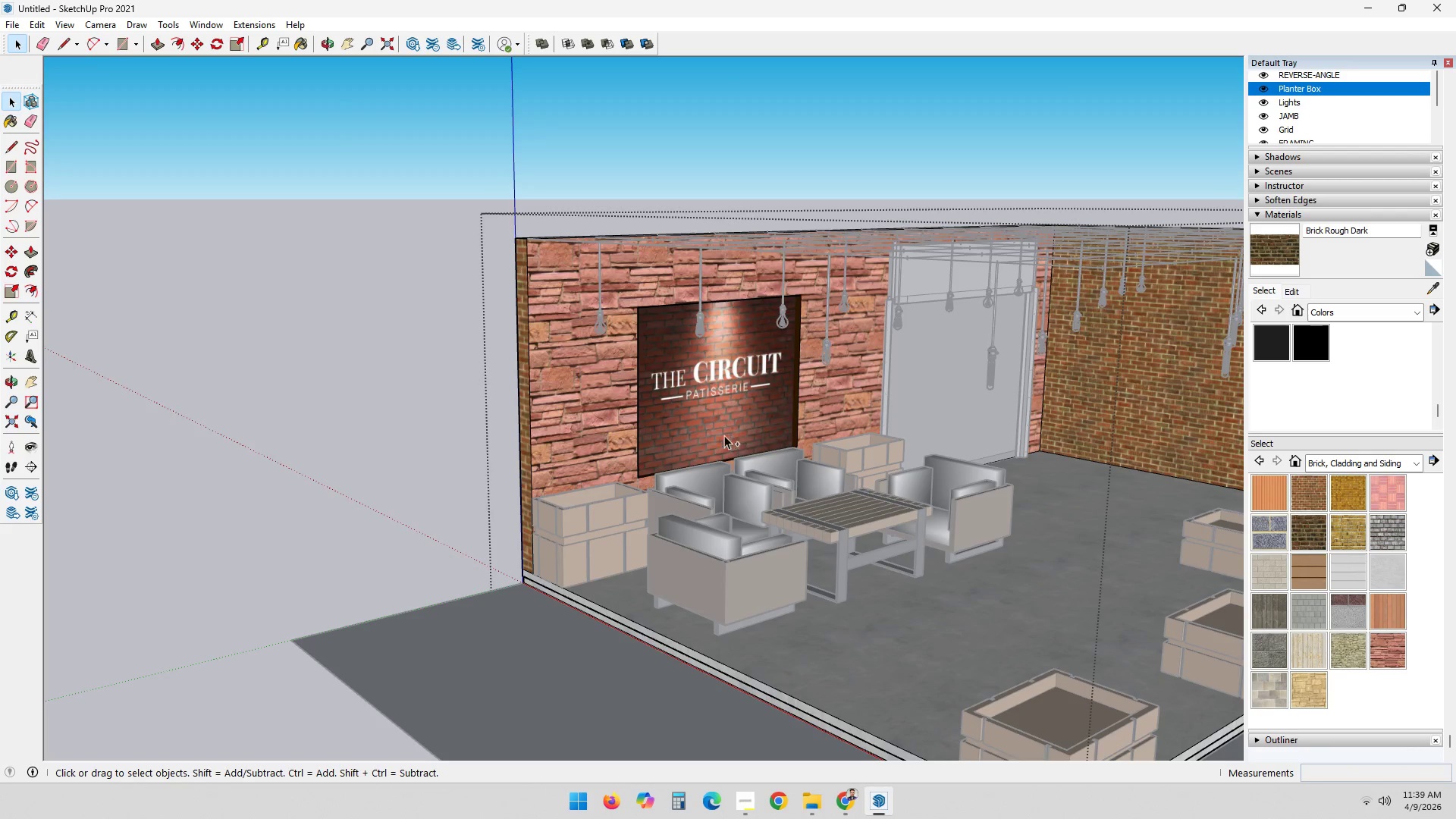 
key(Control+Z)
 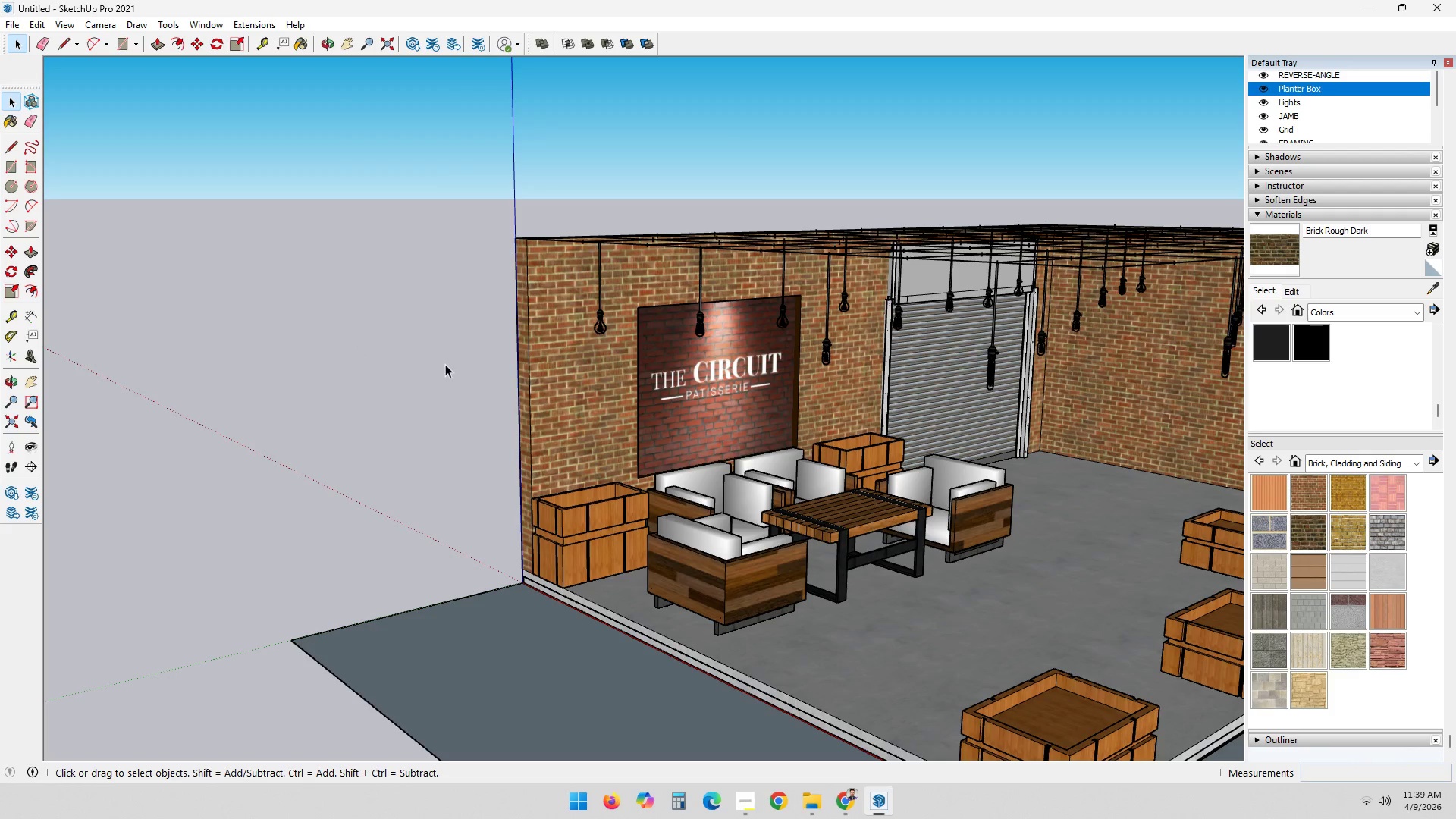 
scroll: coordinate [1372, 551], scroll_direction: up, amount: 2.0
 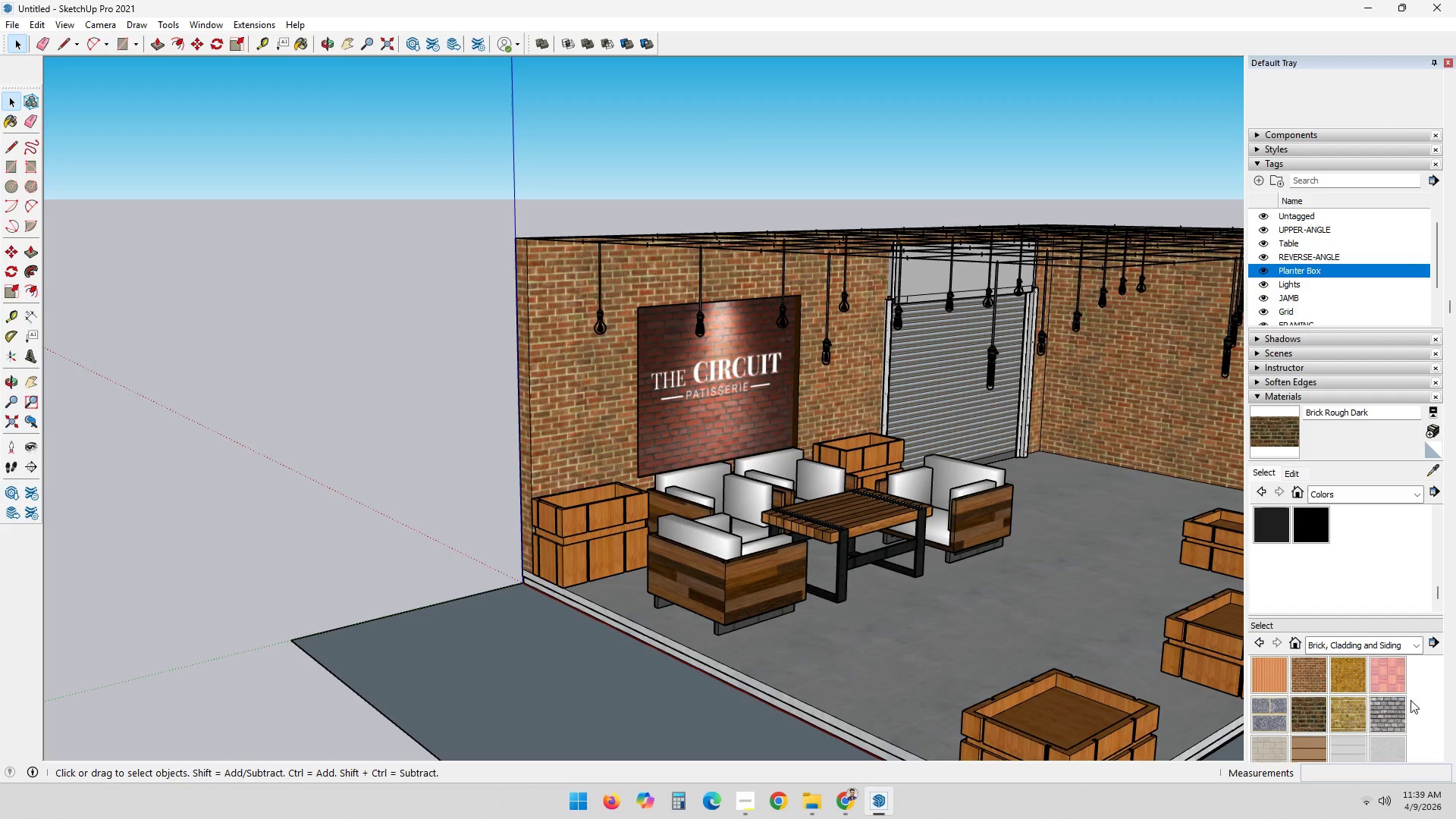 
scroll: coordinate [1422, 701], scroll_direction: down, amount: 2.0
 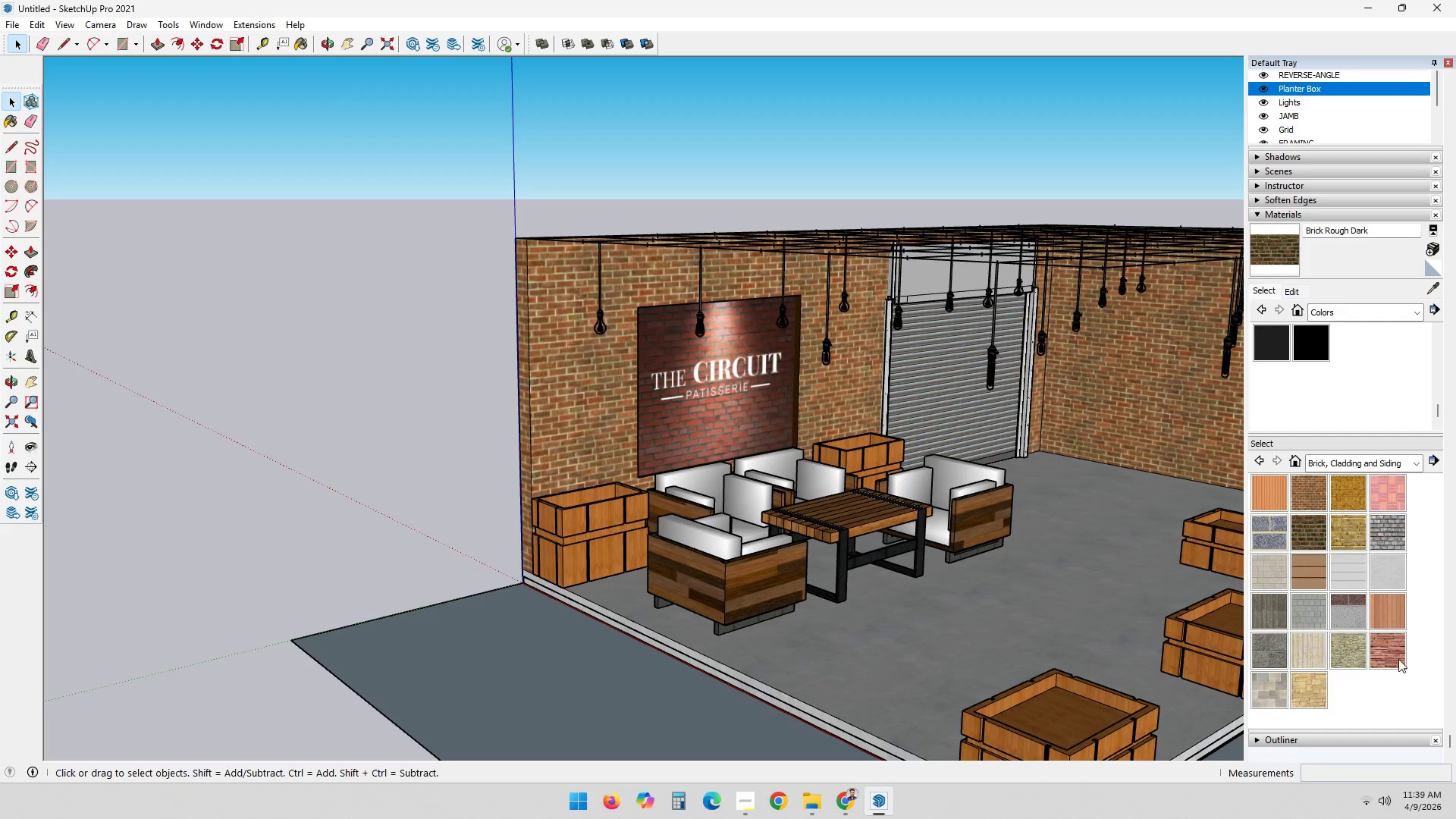 
mouse_move([1329, 604])
 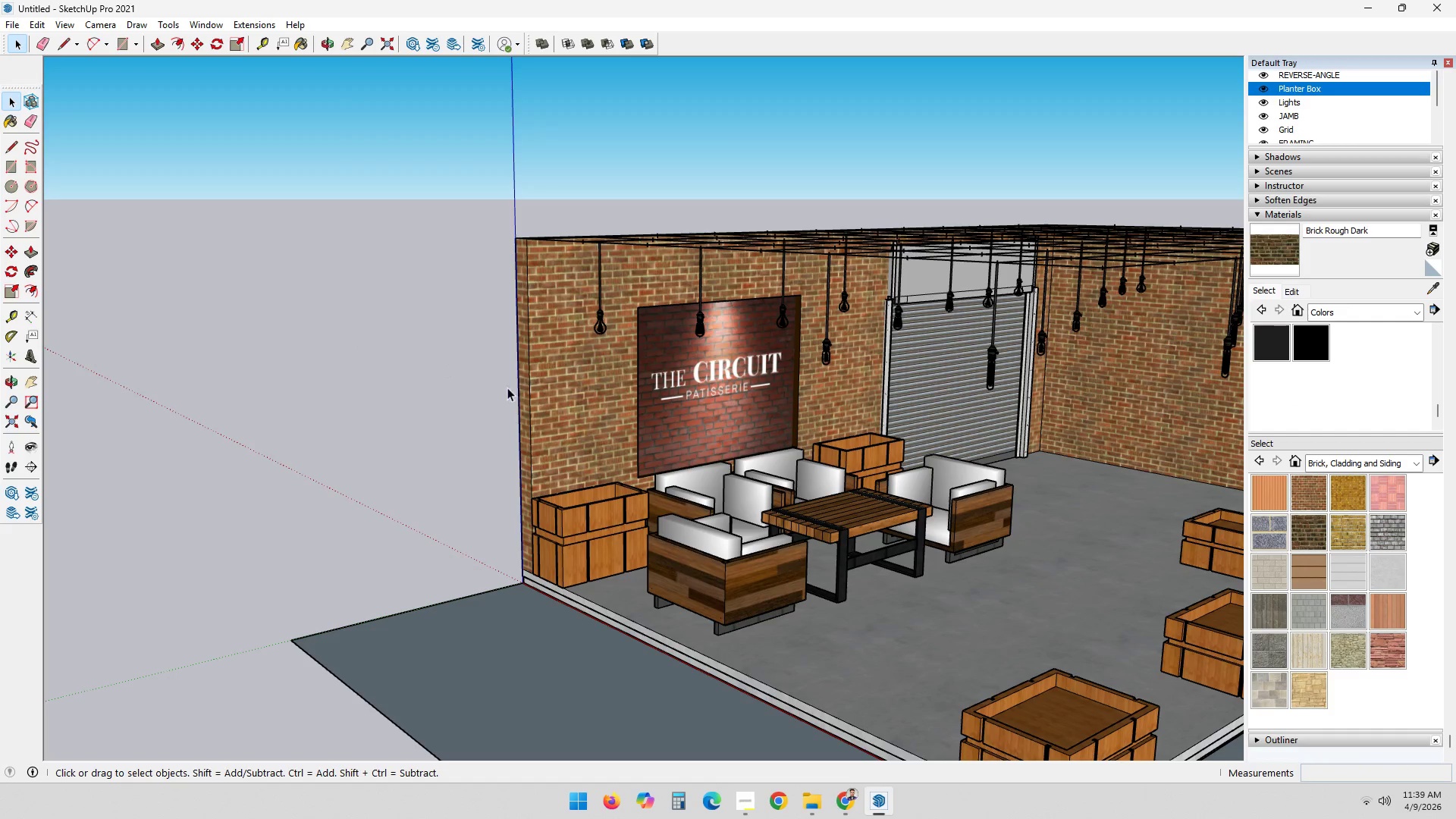 
double_click([544, 387])
 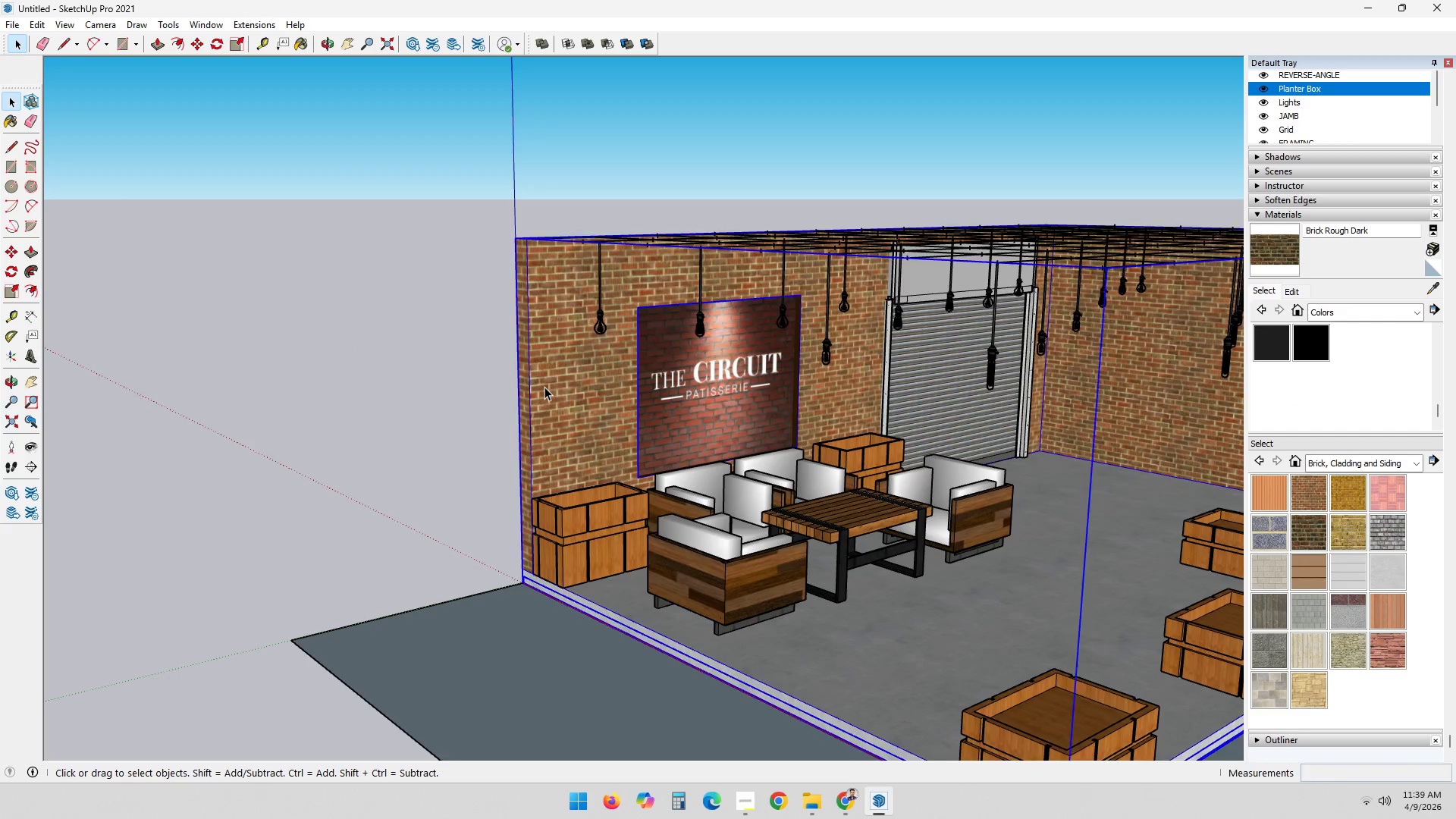 
triple_click([544, 387])
 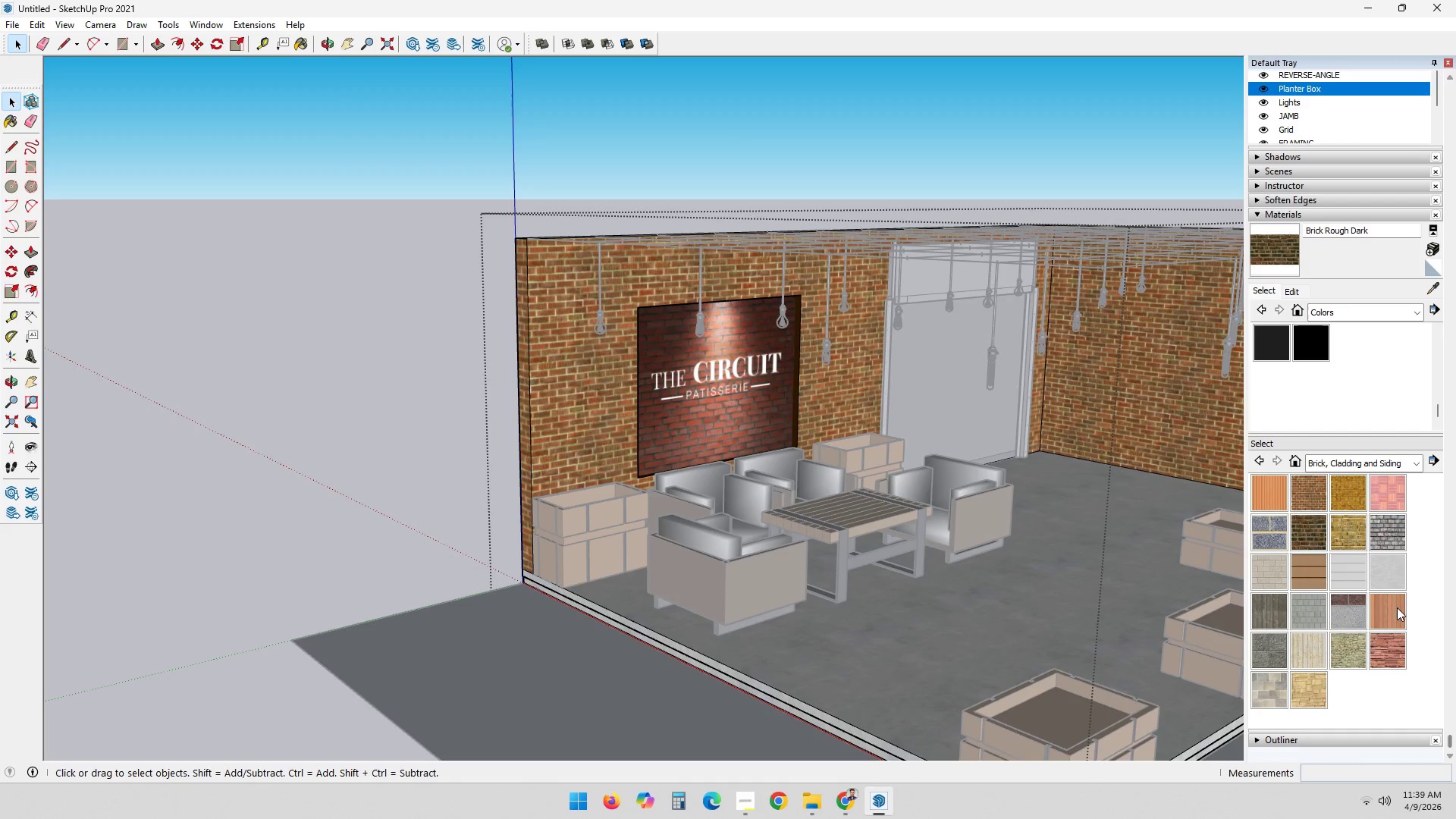 
left_click([1329, 613])
 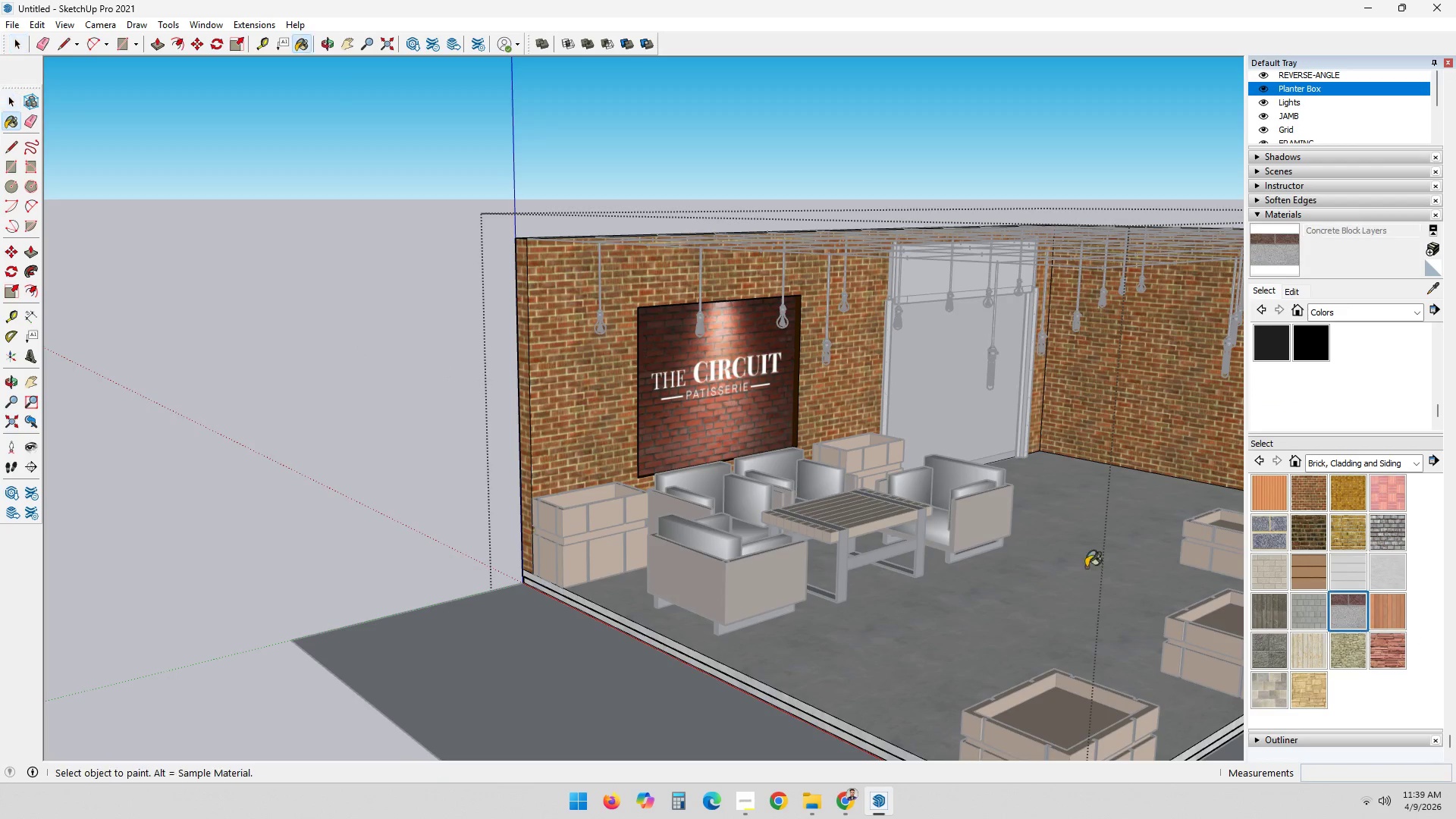 
left_click([579, 406])
 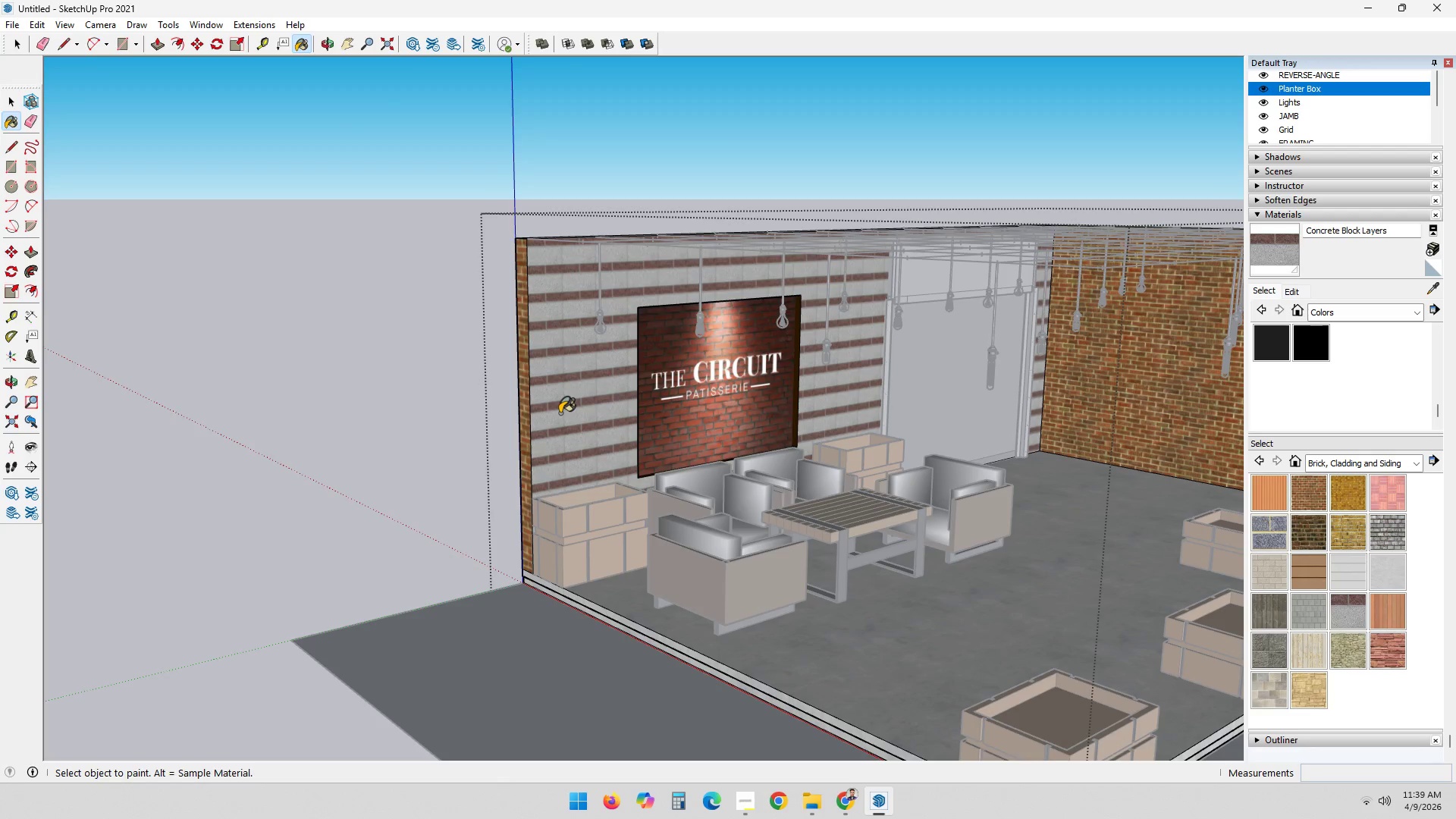 
scroll: coordinate [566, 431], scroll_direction: up, amount: 6.0
 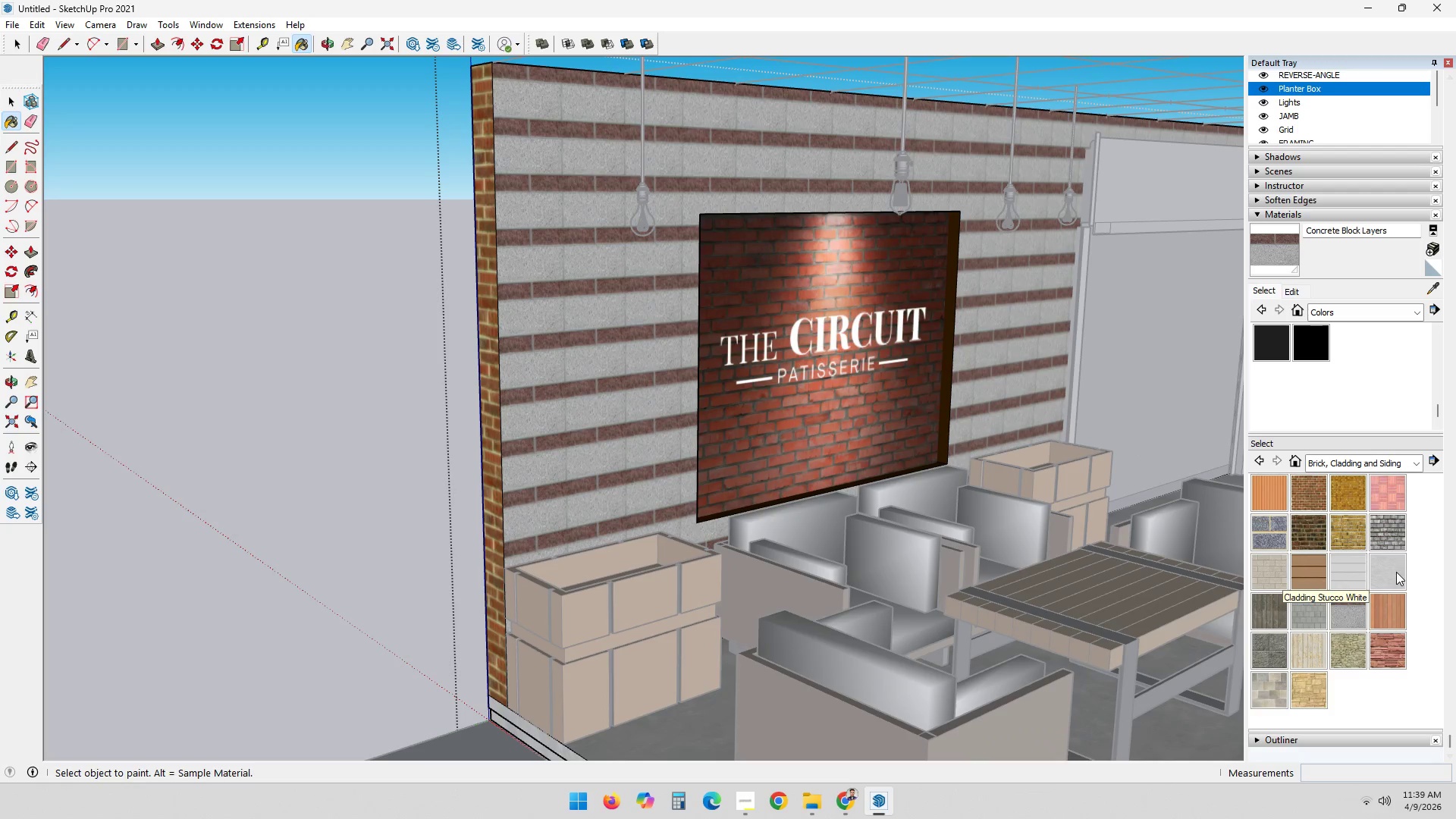 
left_click([1396, 572])
 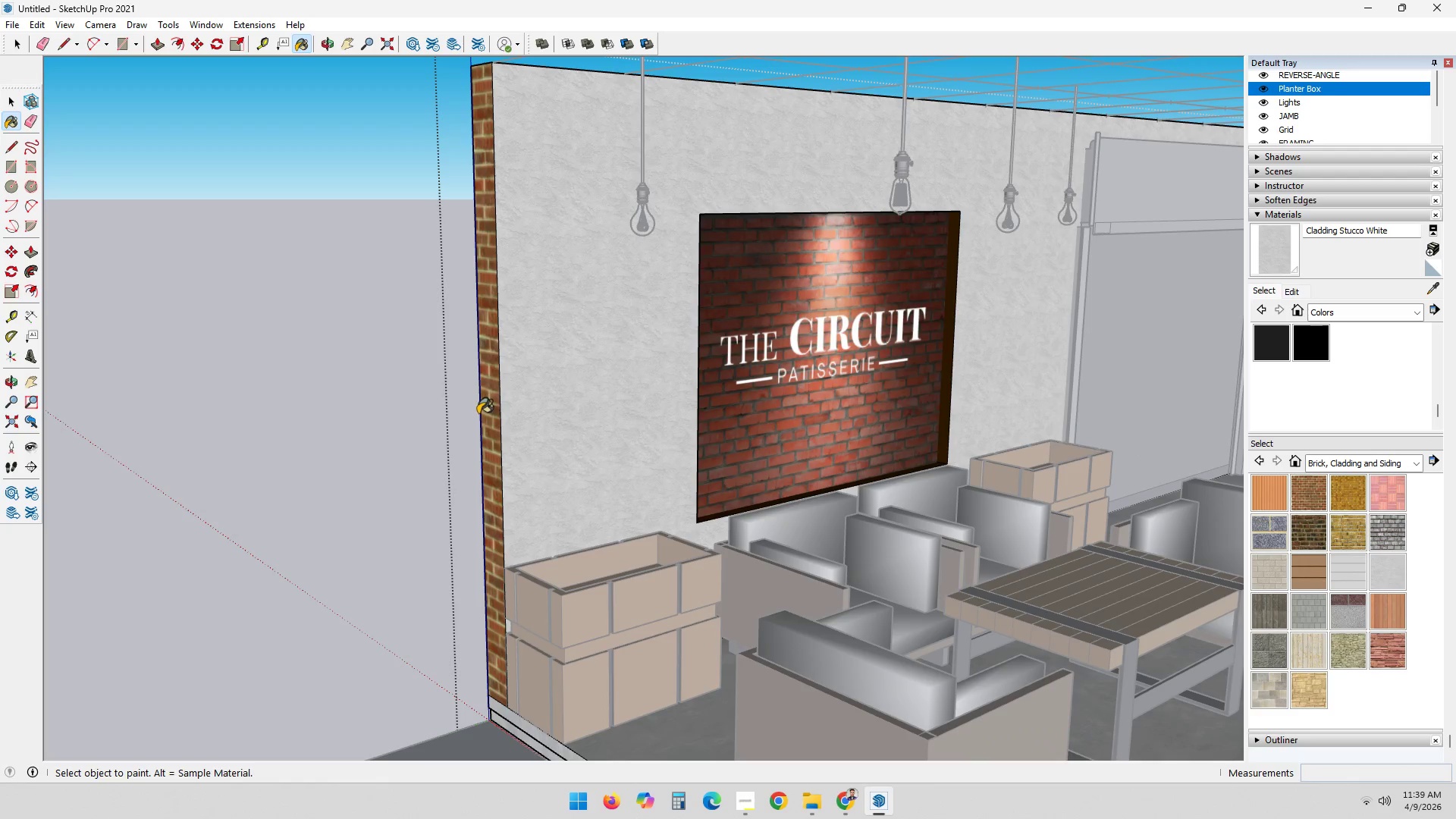 
scroll: coordinate [589, 476], scroll_direction: down, amount: 6.0
 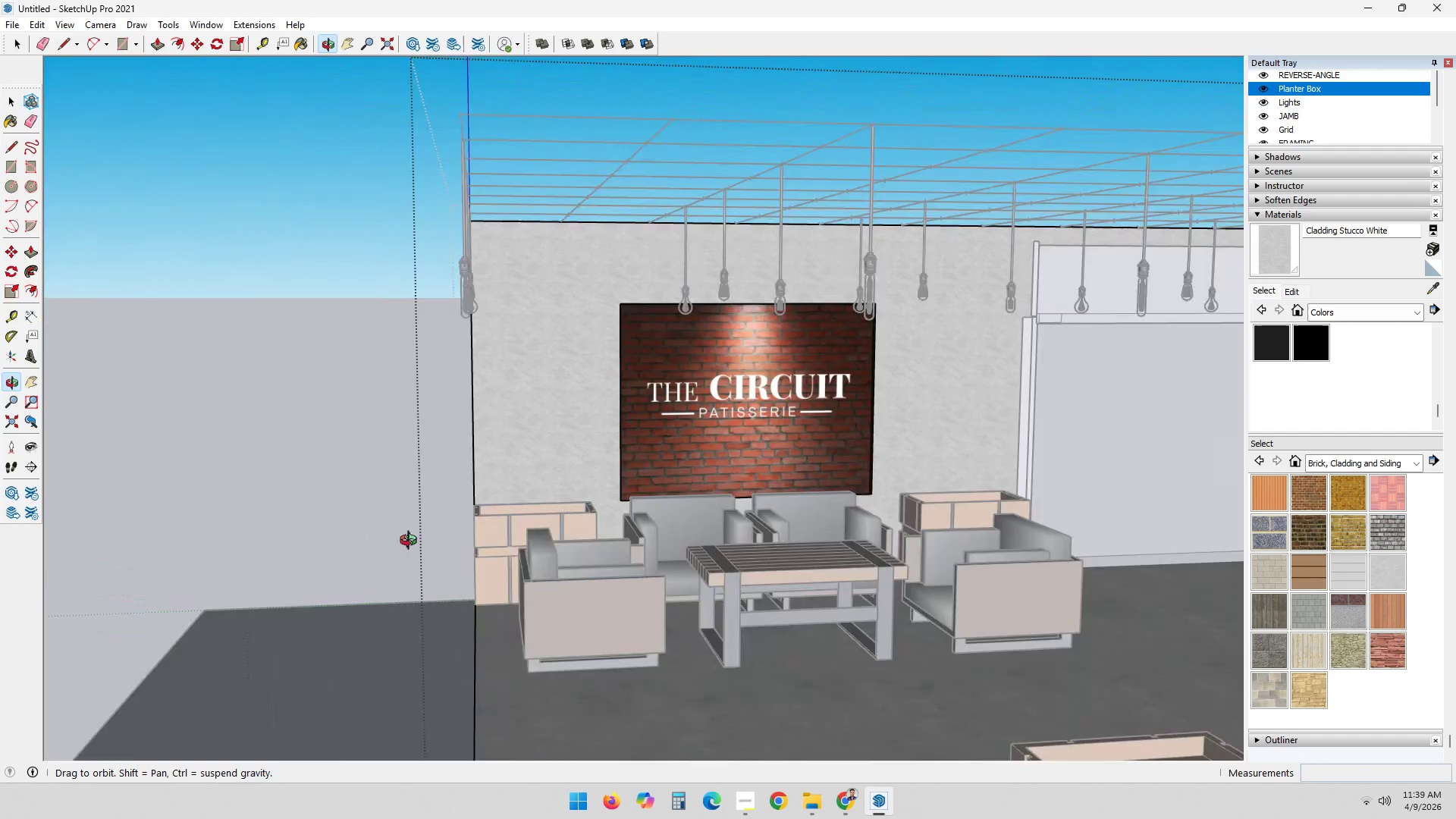 
key(Control+Z)
 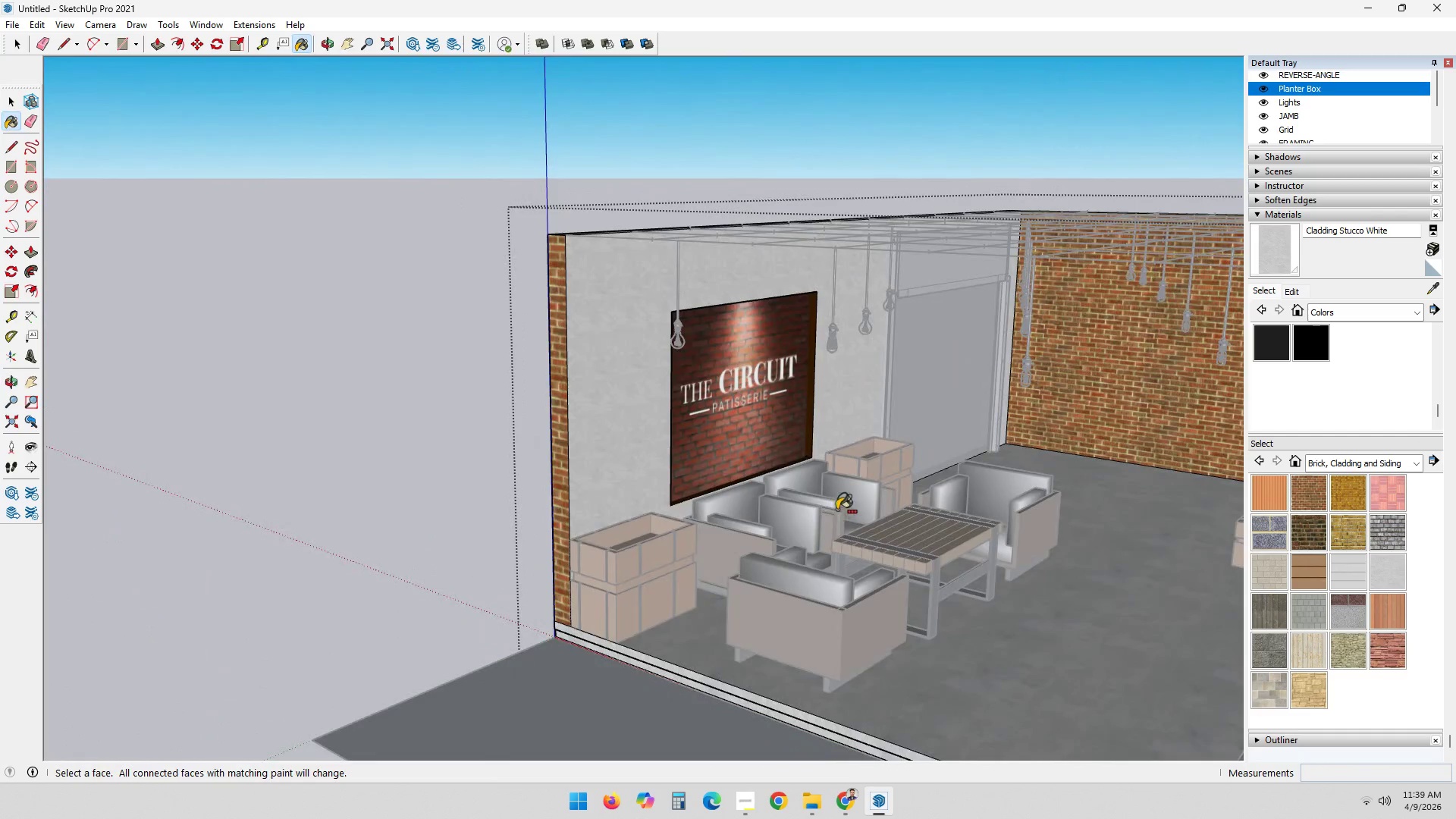 
key(Control+Z)
 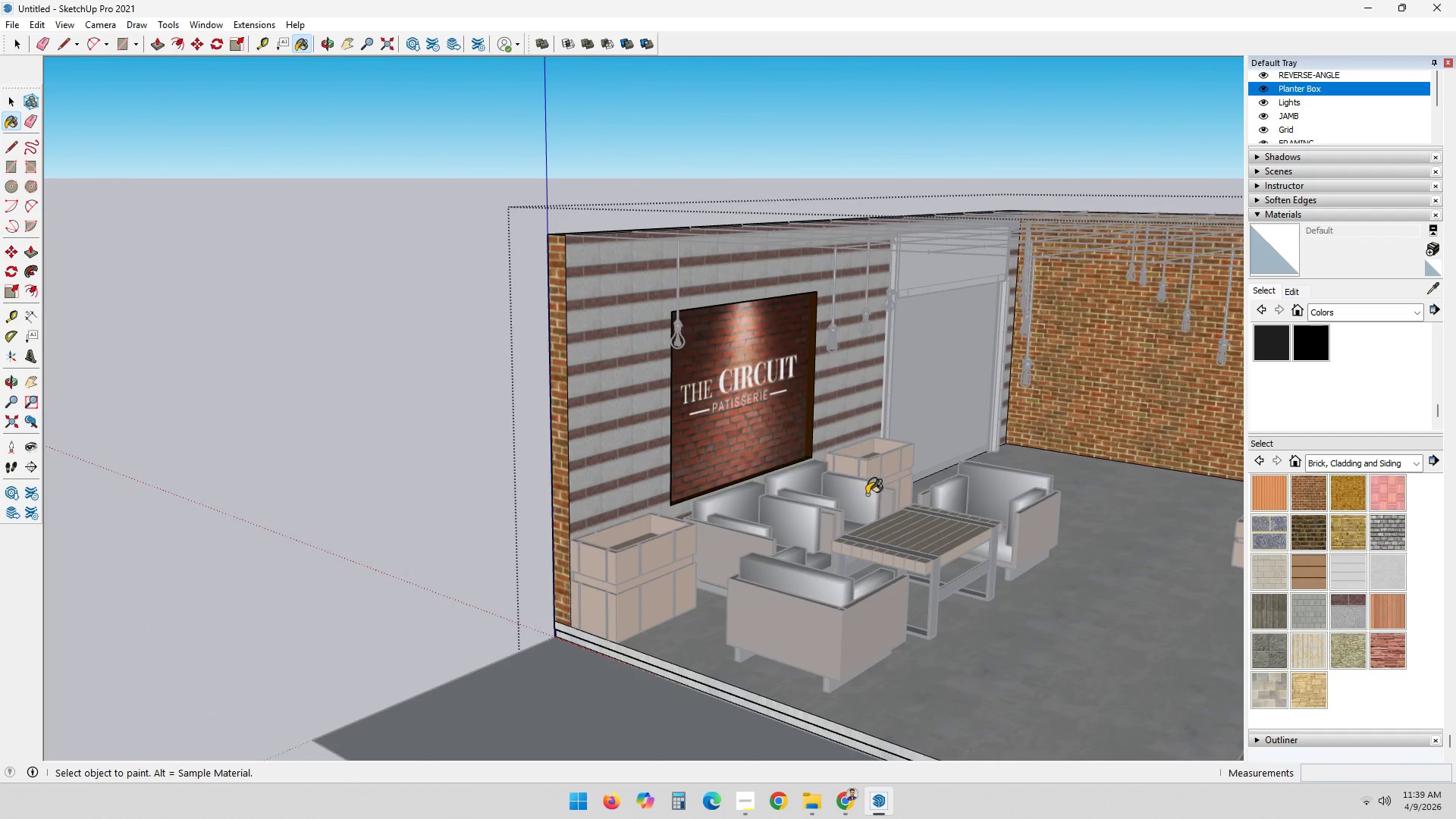 
key(Control+ControlLeft)
 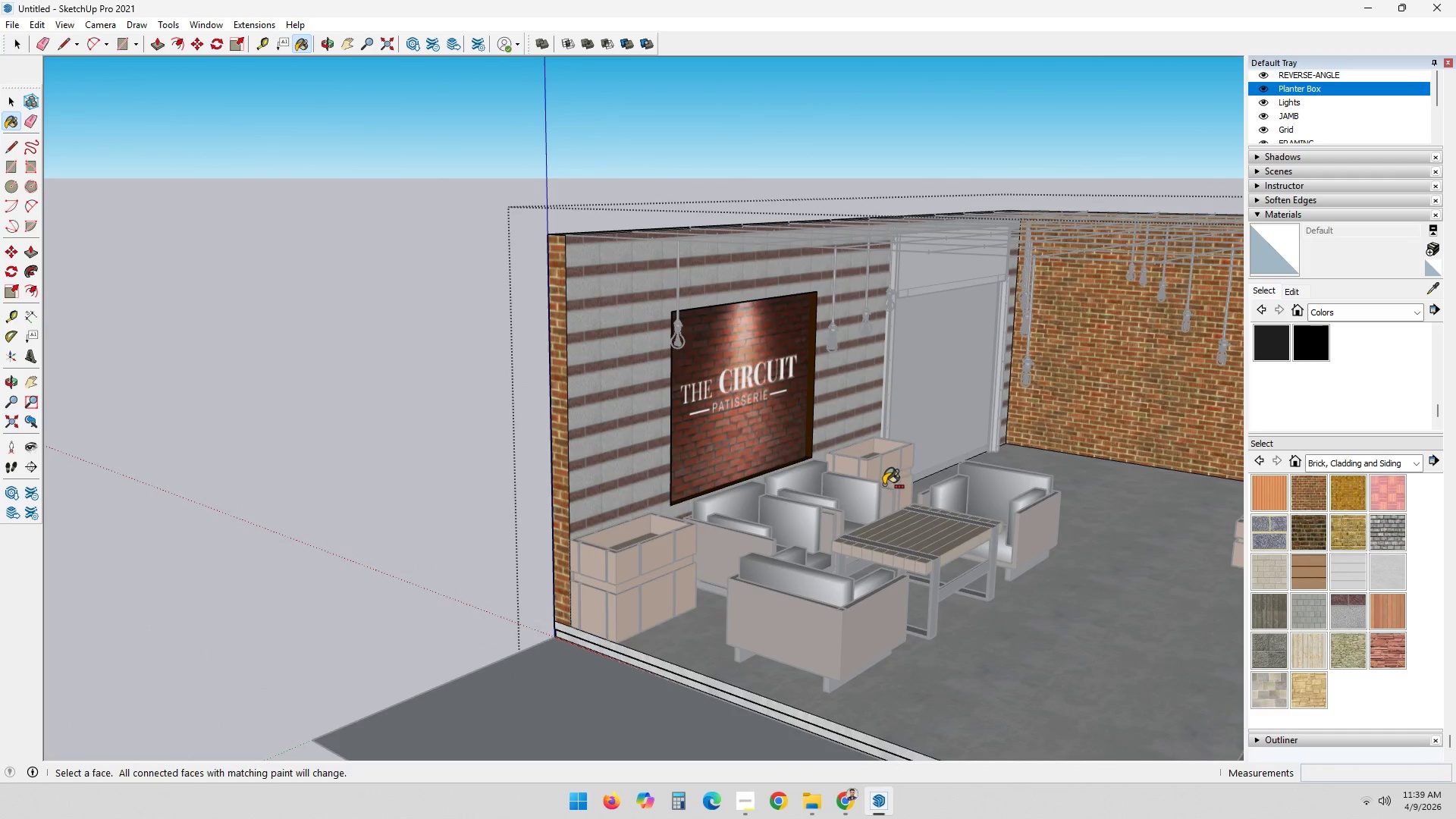 
key(Control+Z)
 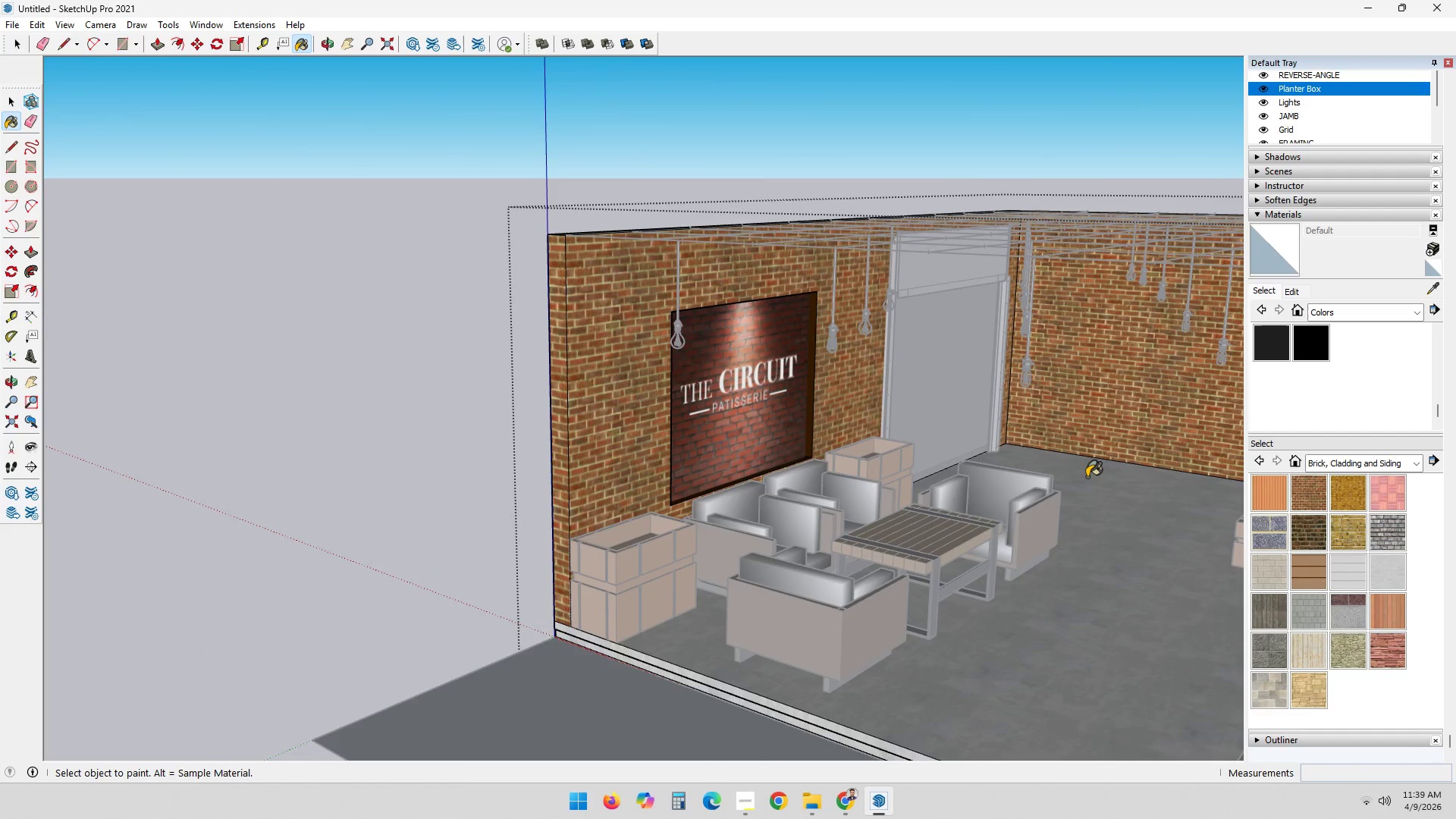 
key(Space)
 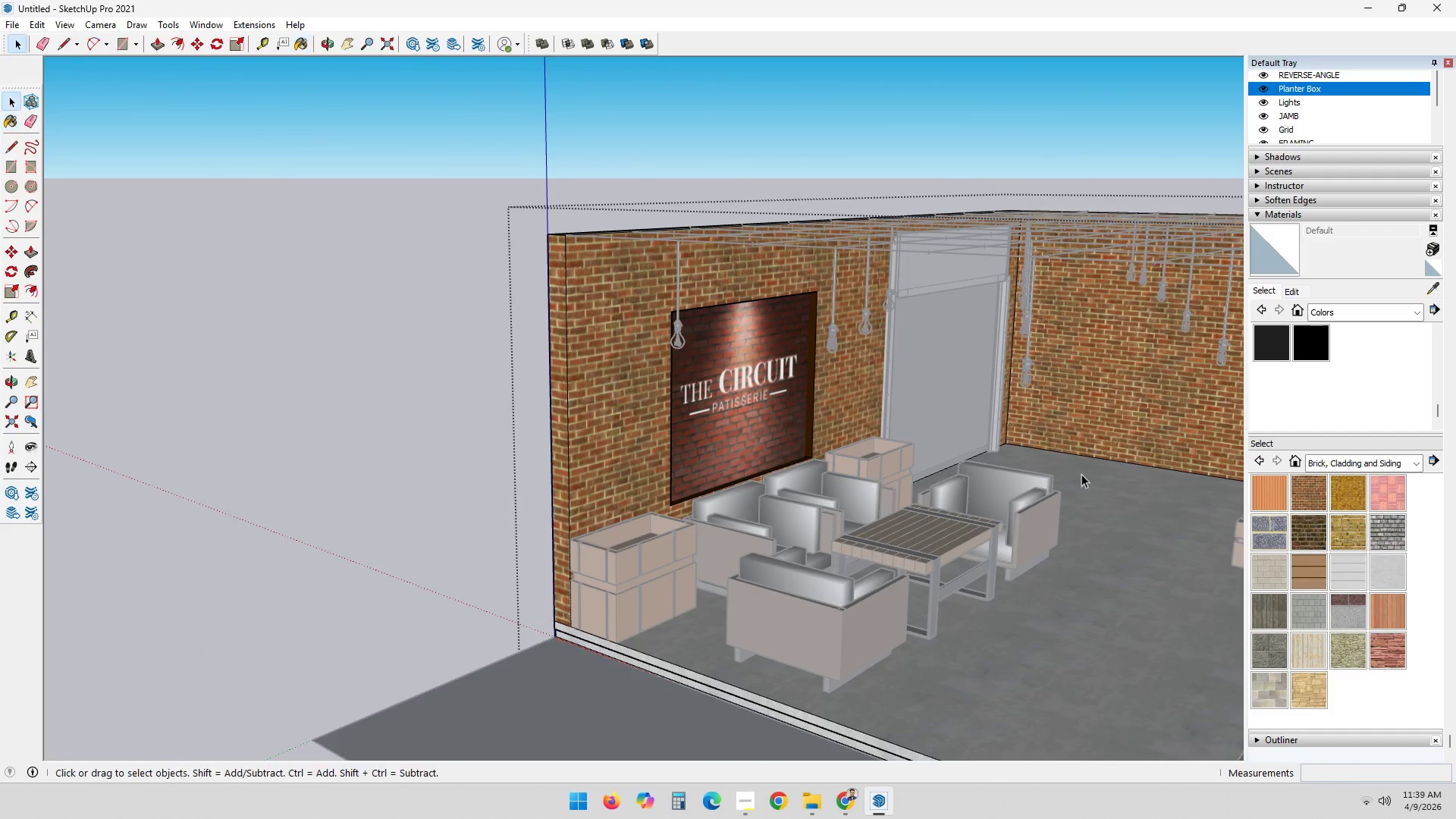 
key(Escape)
 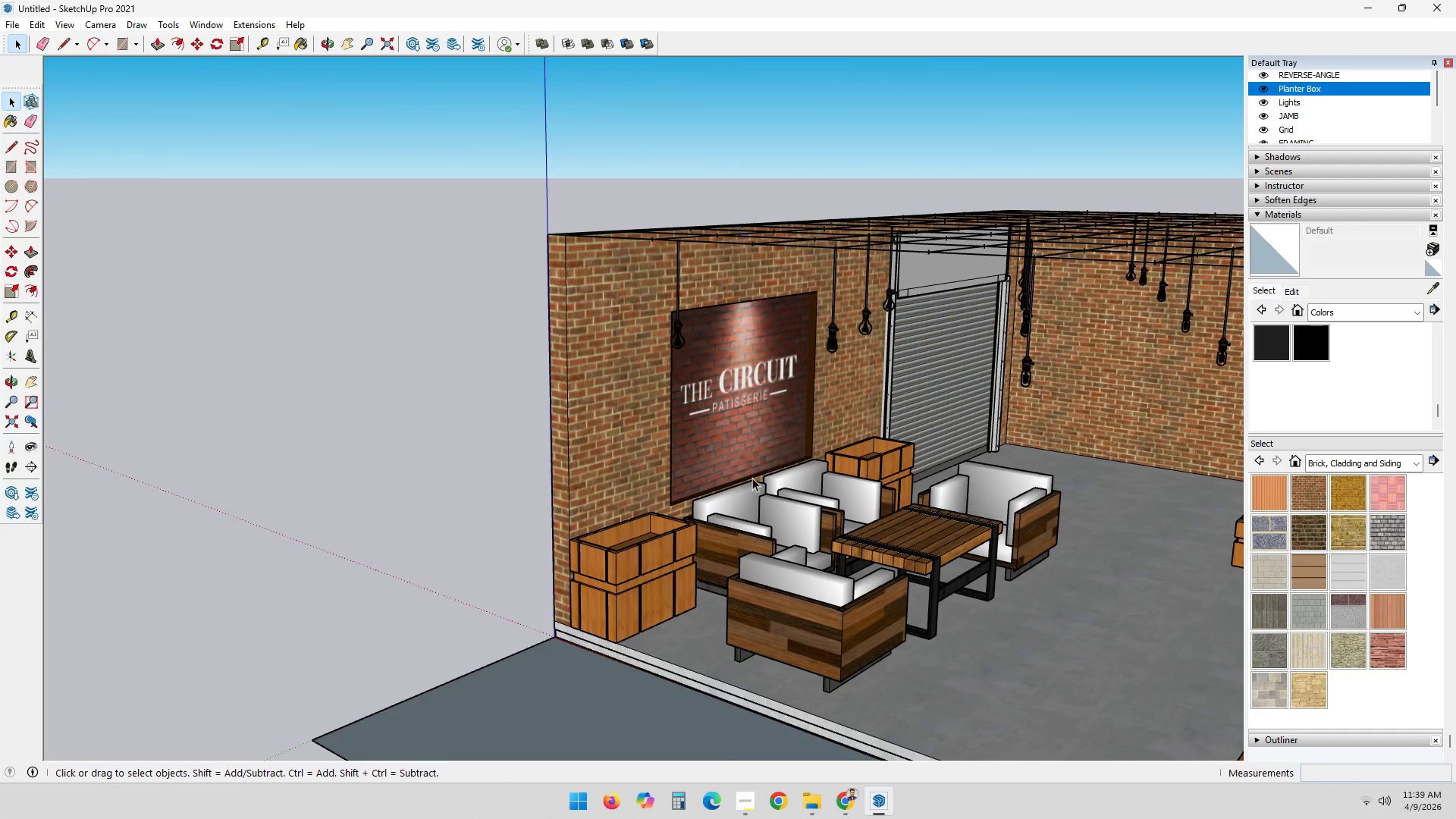 
key(Escape)
 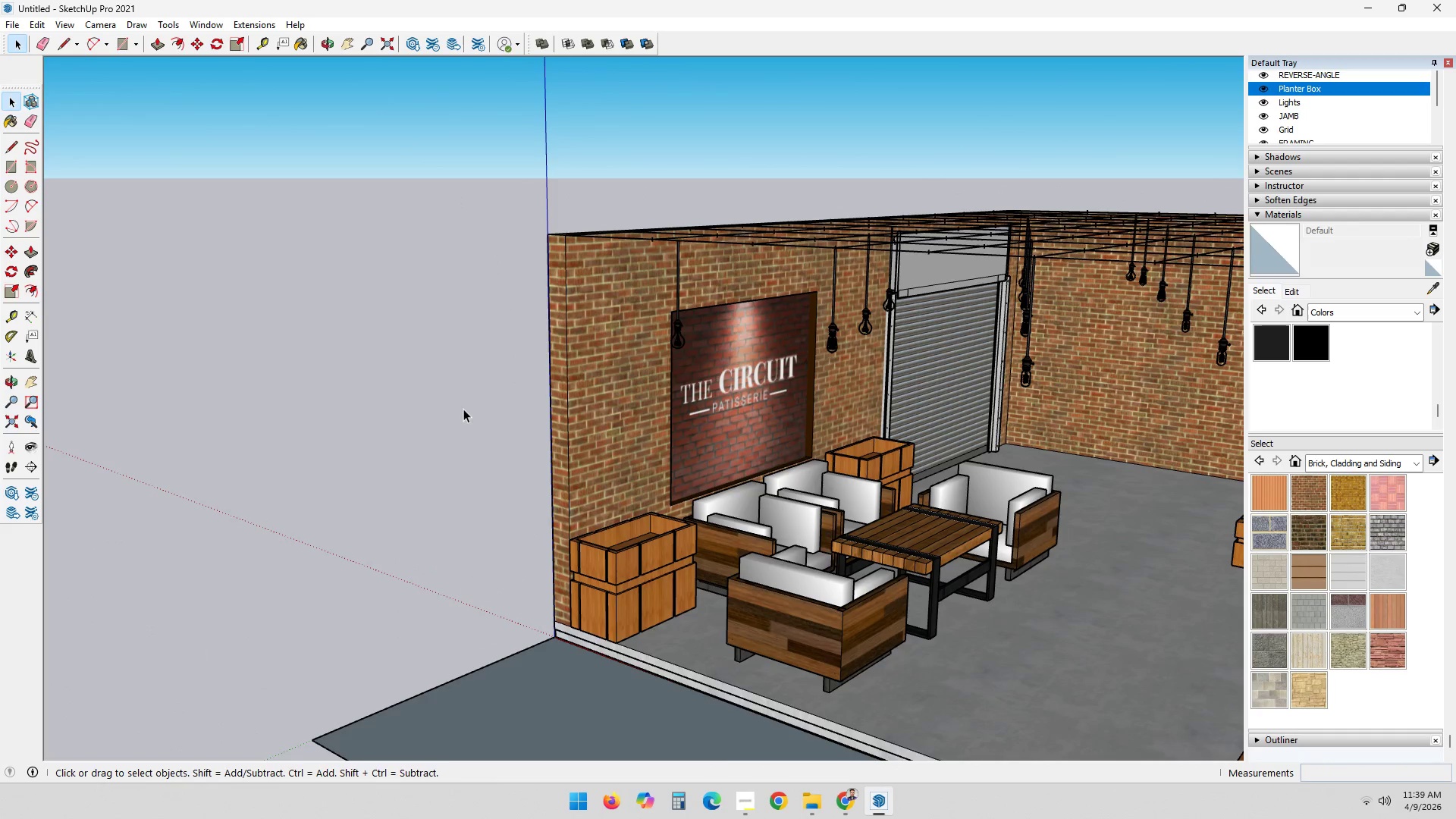 
left_click([463, 408])
 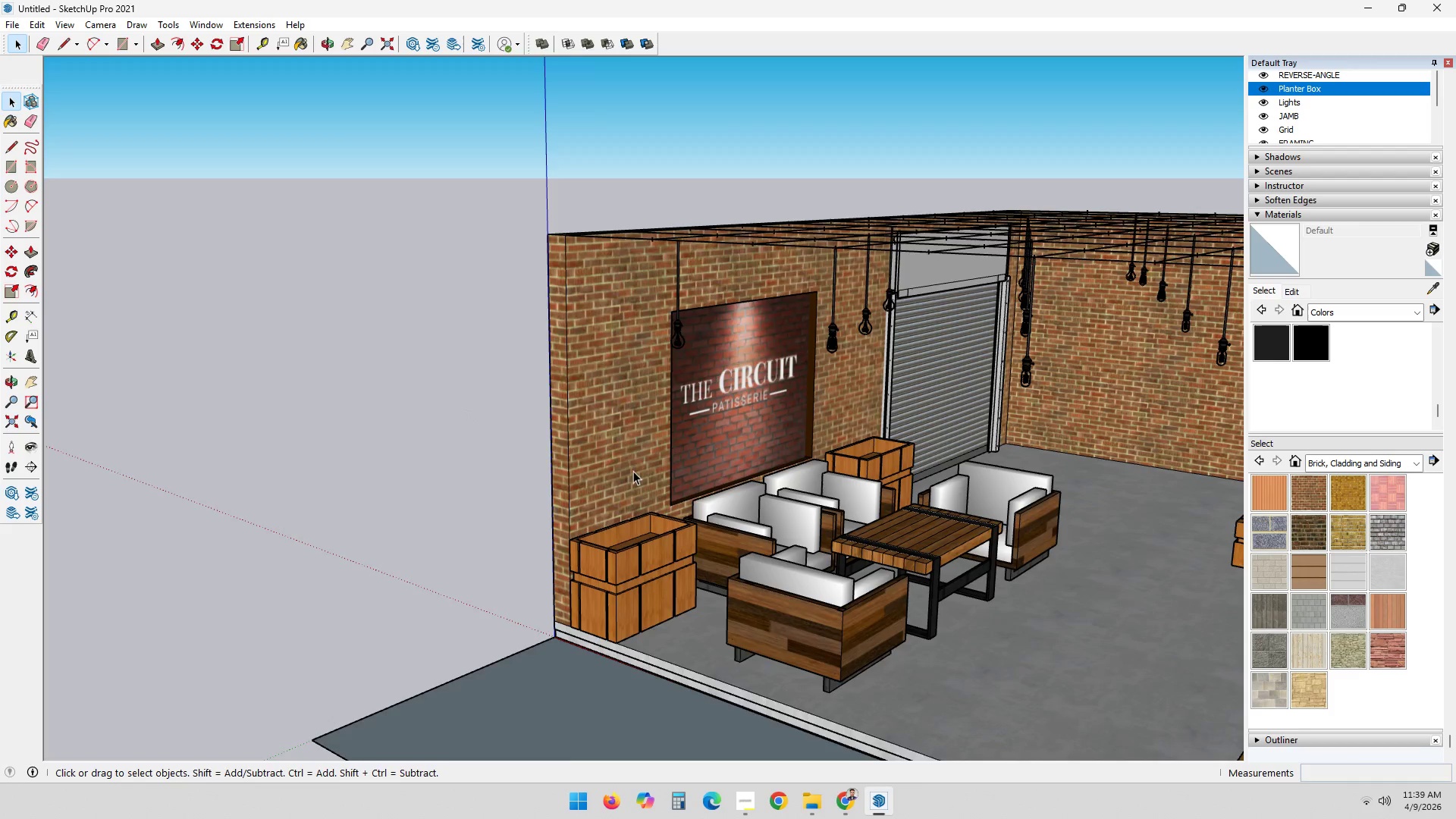 
scroll: coordinate [1015, 362], scroll_direction: up, amount: 6.0
 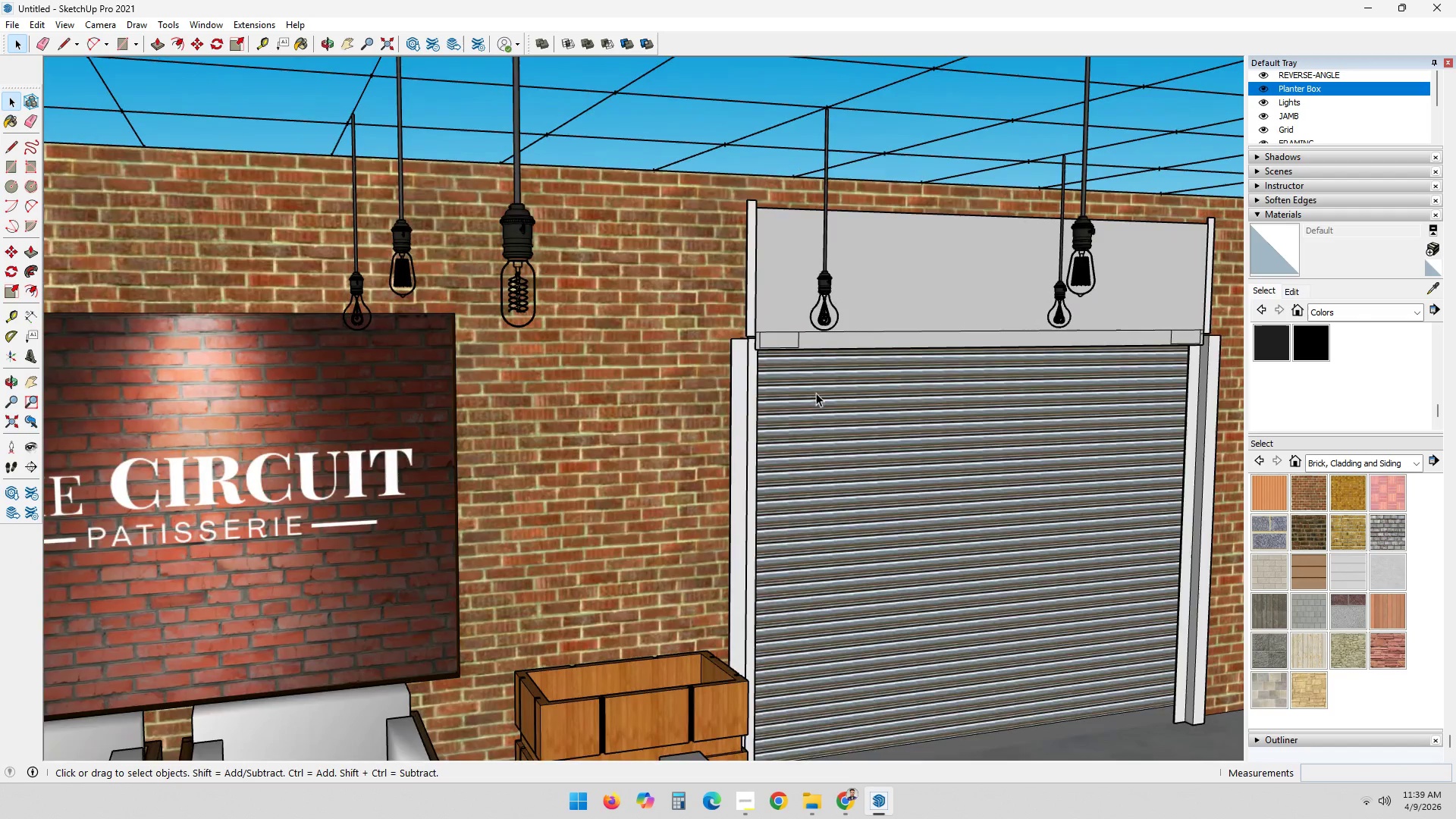 
scroll: coordinate [808, 419], scroll_direction: down, amount: 5.0
 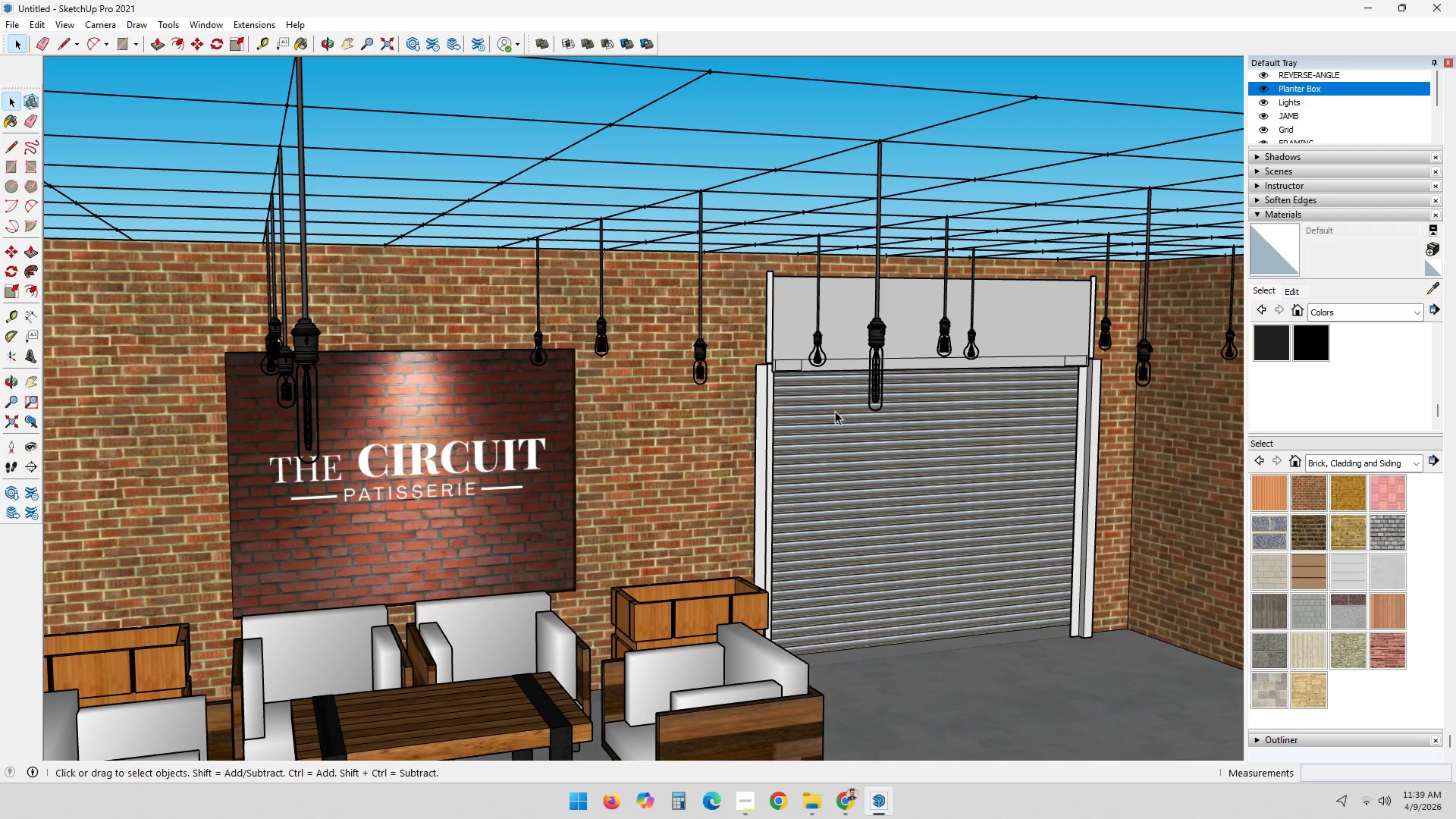 
scroll: coordinate [673, 390], scroll_direction: up, amount: 10.0
 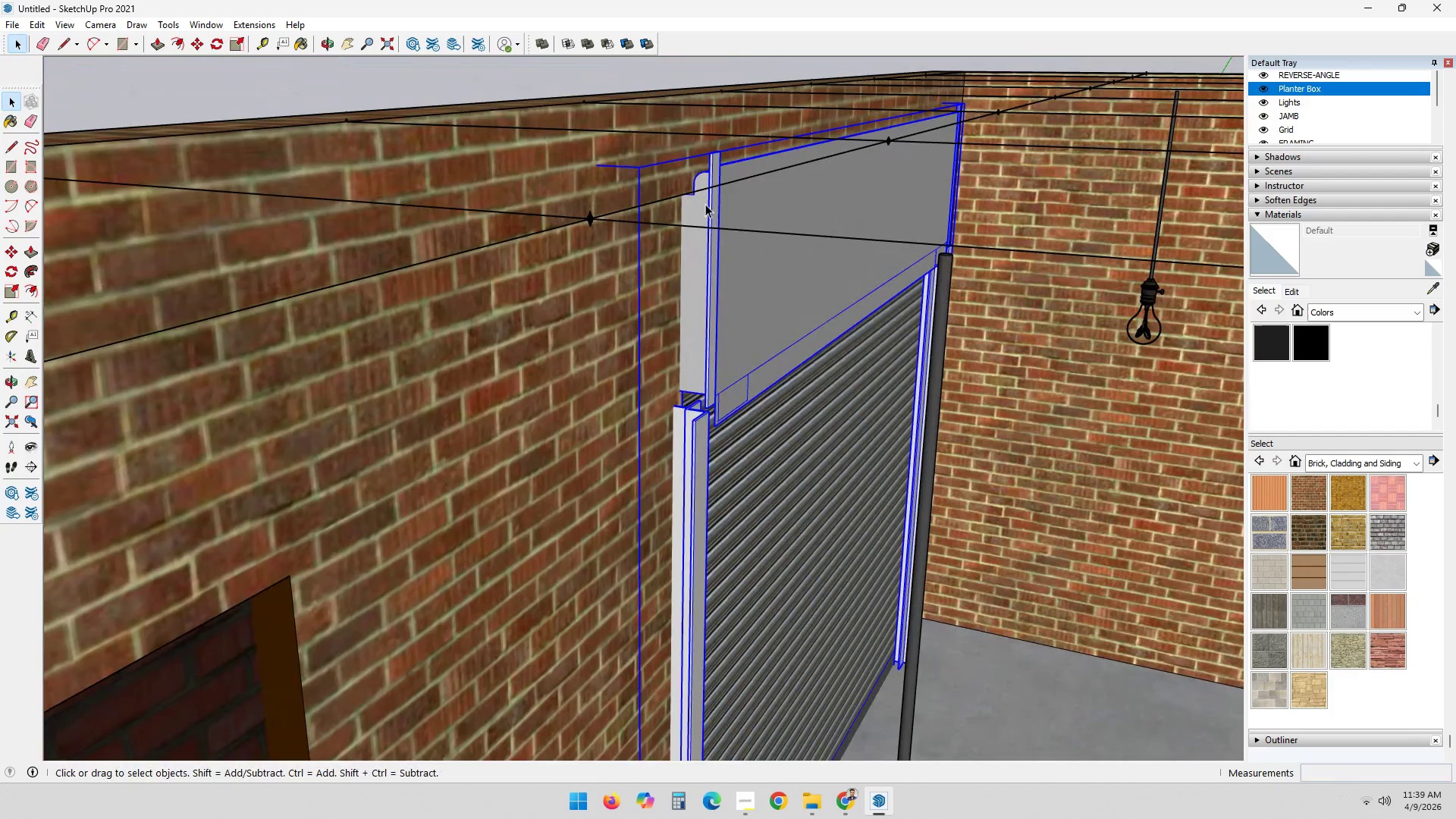 
key(Escape)
 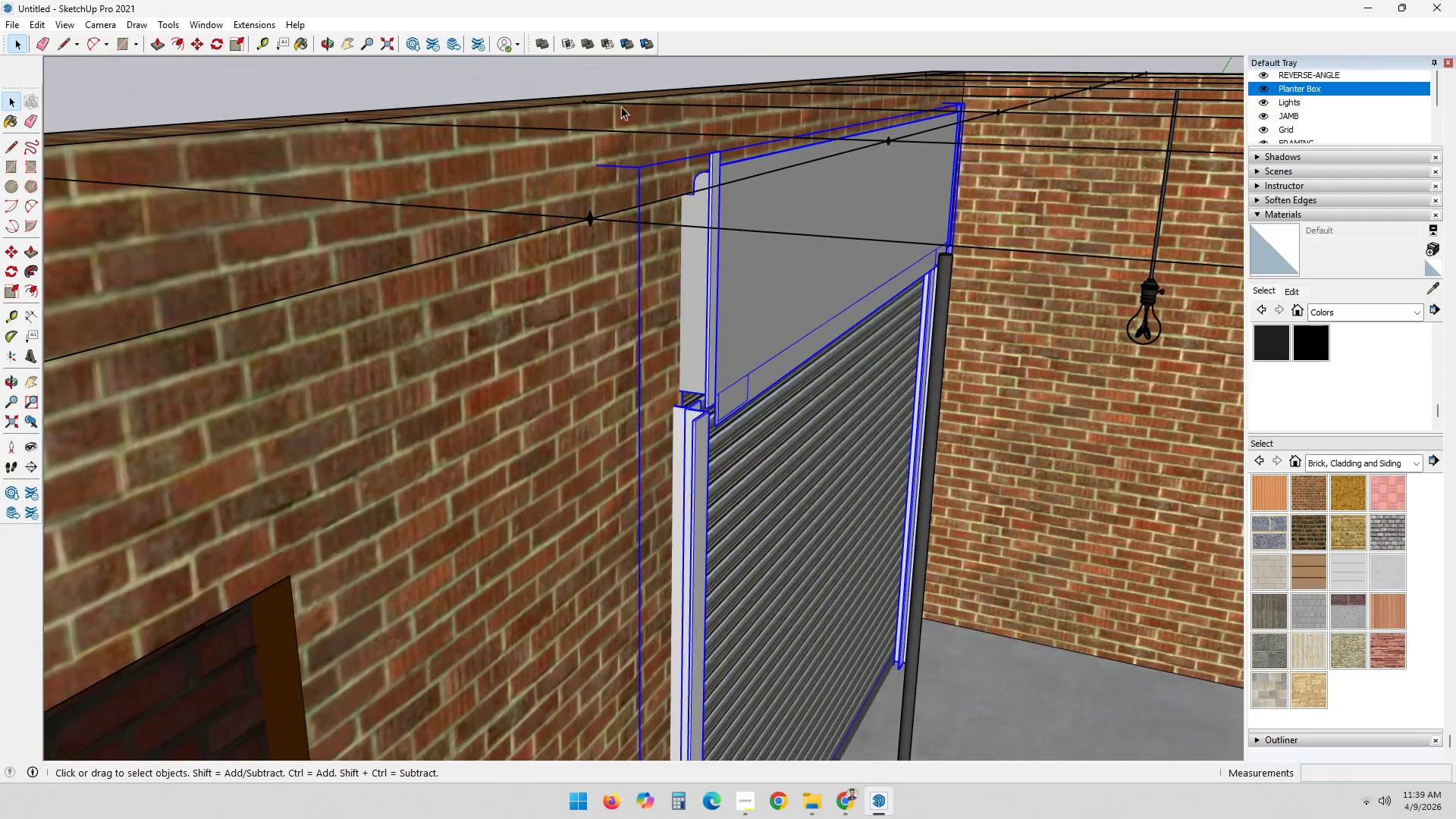 
key(Escape)
 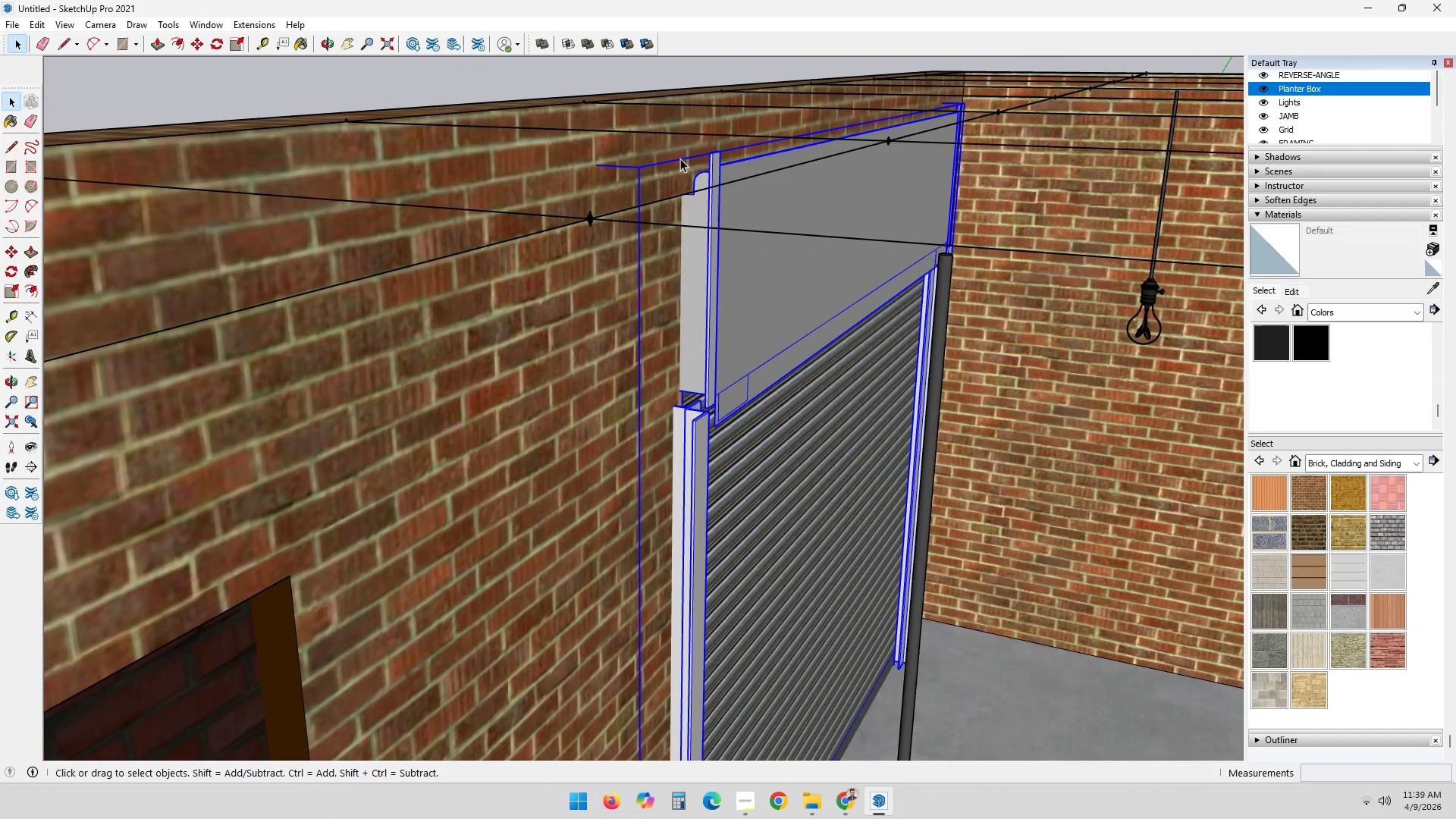 
key(Escape)
 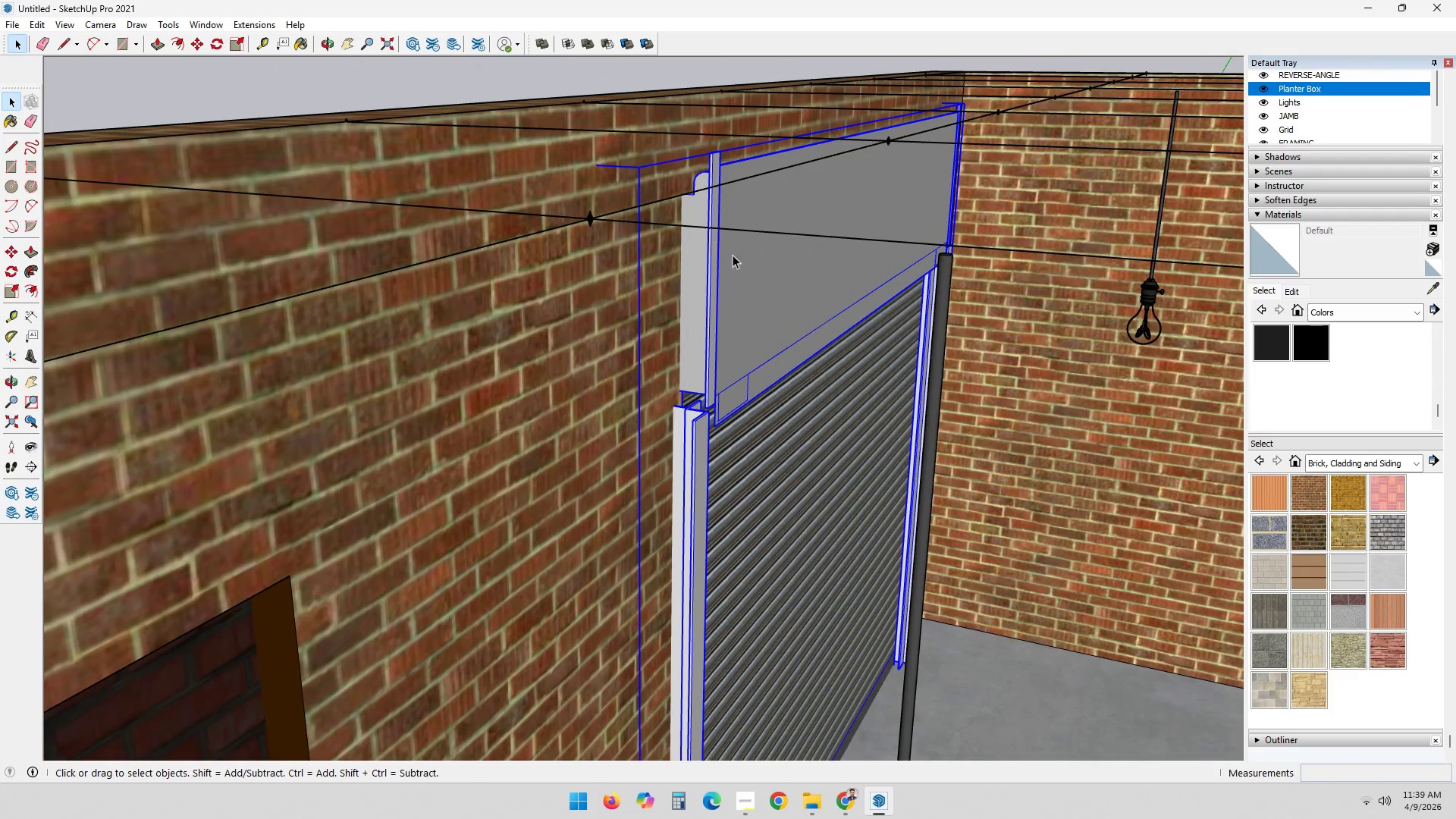 
left_click([741, 261])
 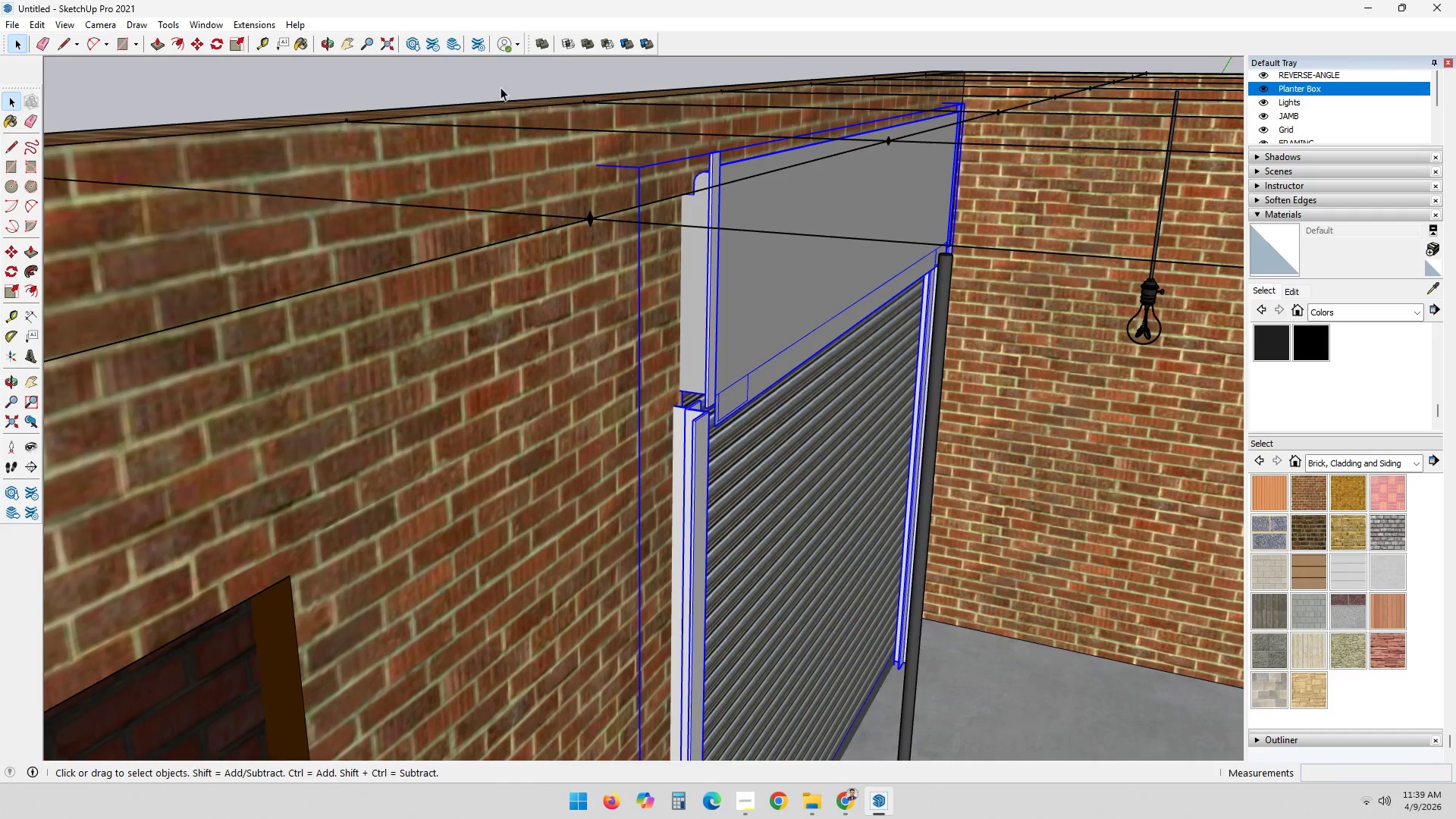 
double_click([498, 86])
 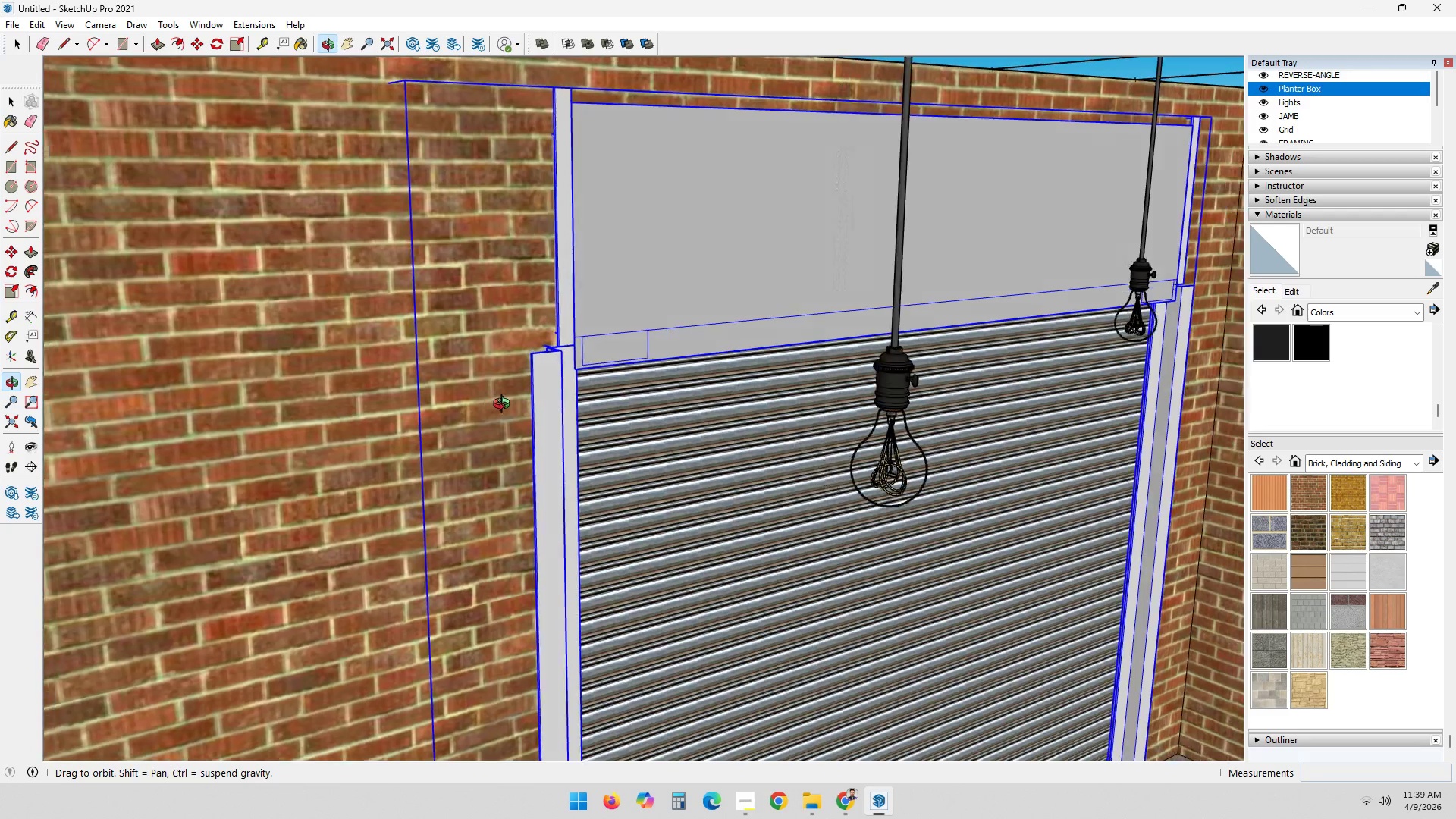 
key(M)
 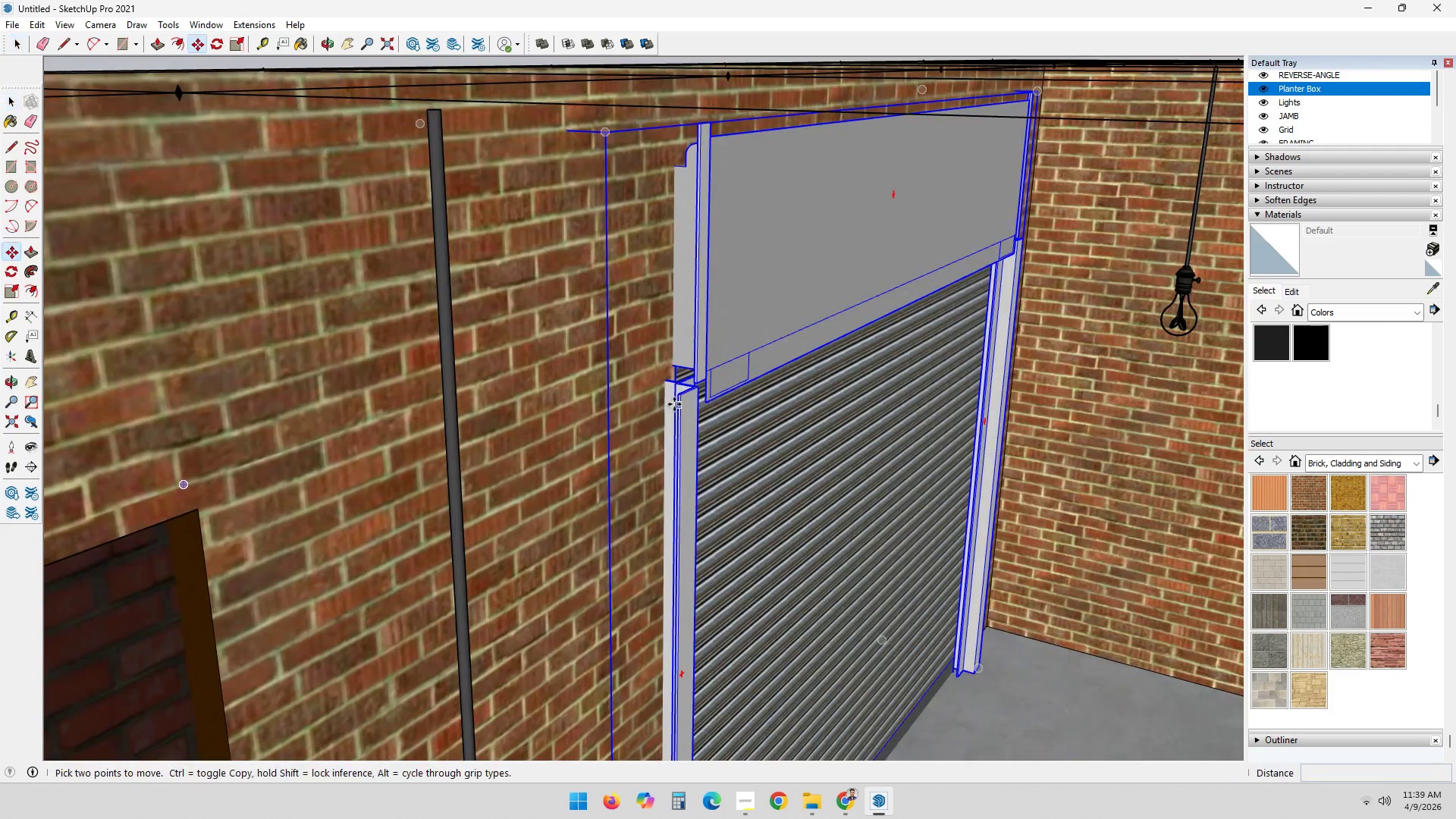 
scroll: coordinate [678, 413], scroll_direction: up, amount: 6.0
 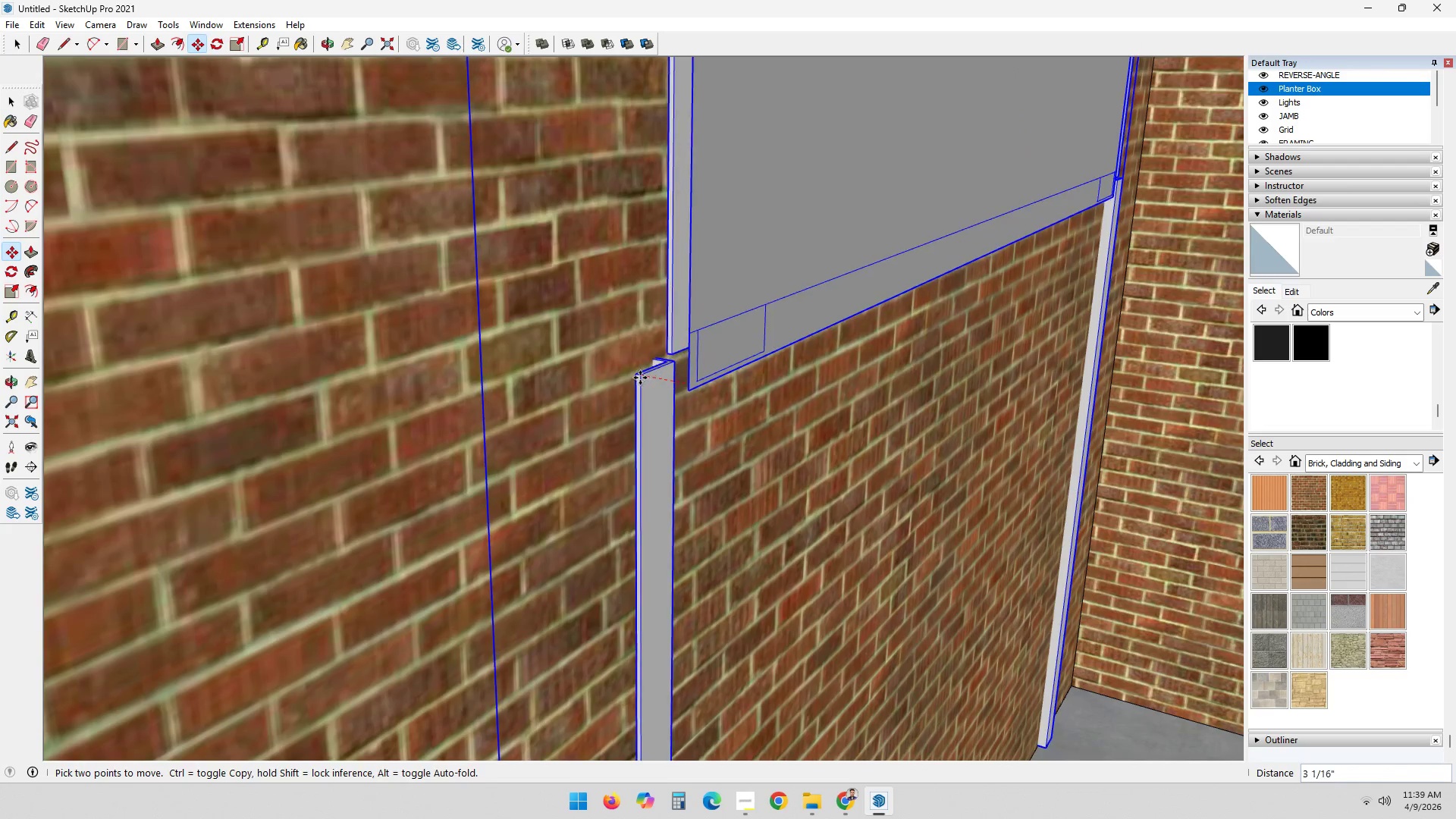 
key(Escape)
 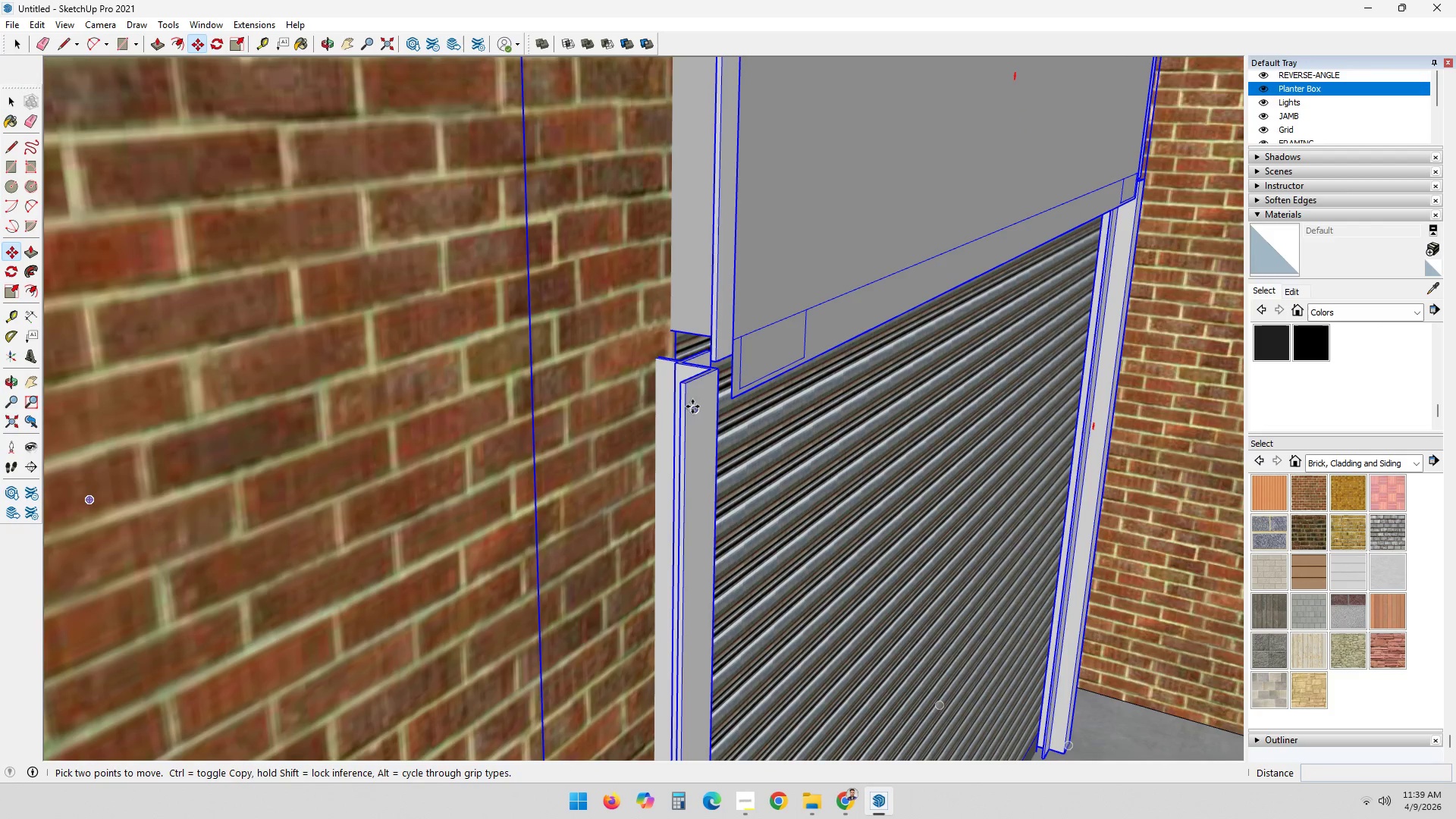 
scroll: coordinate [645, 366], scroll_direction: up, amount: 4.0
 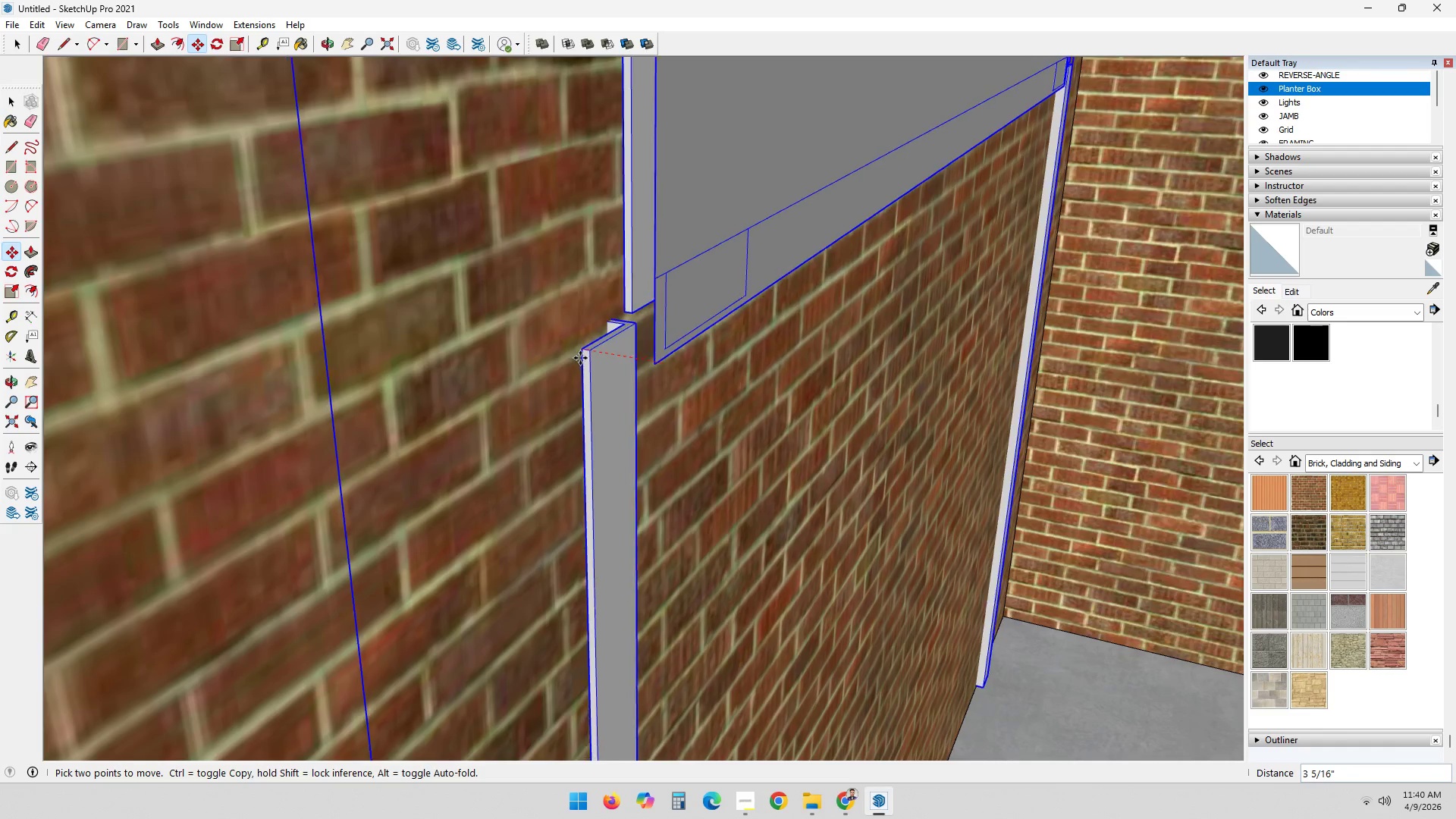 
key(Escape)
 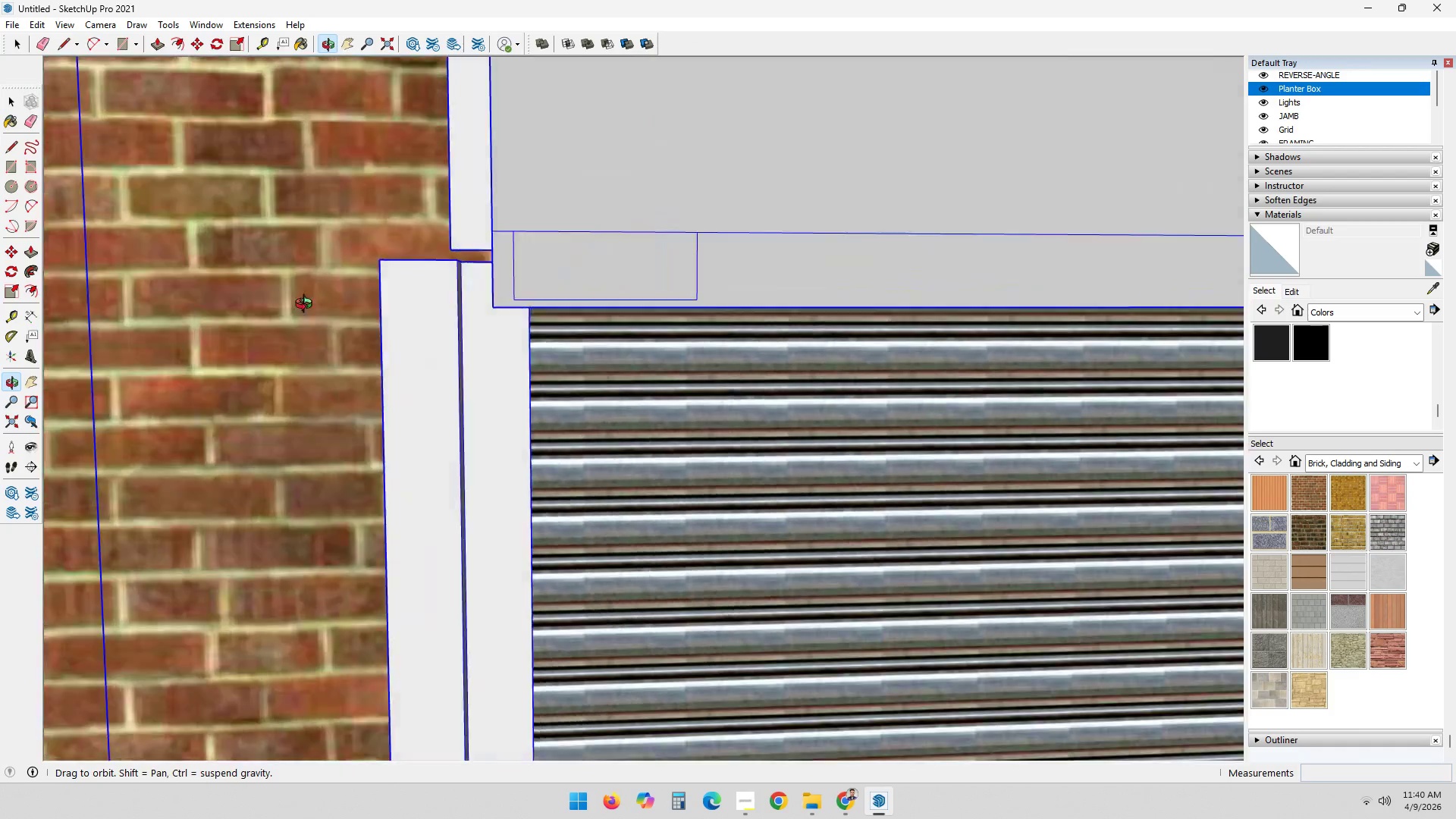 
key(Space)
 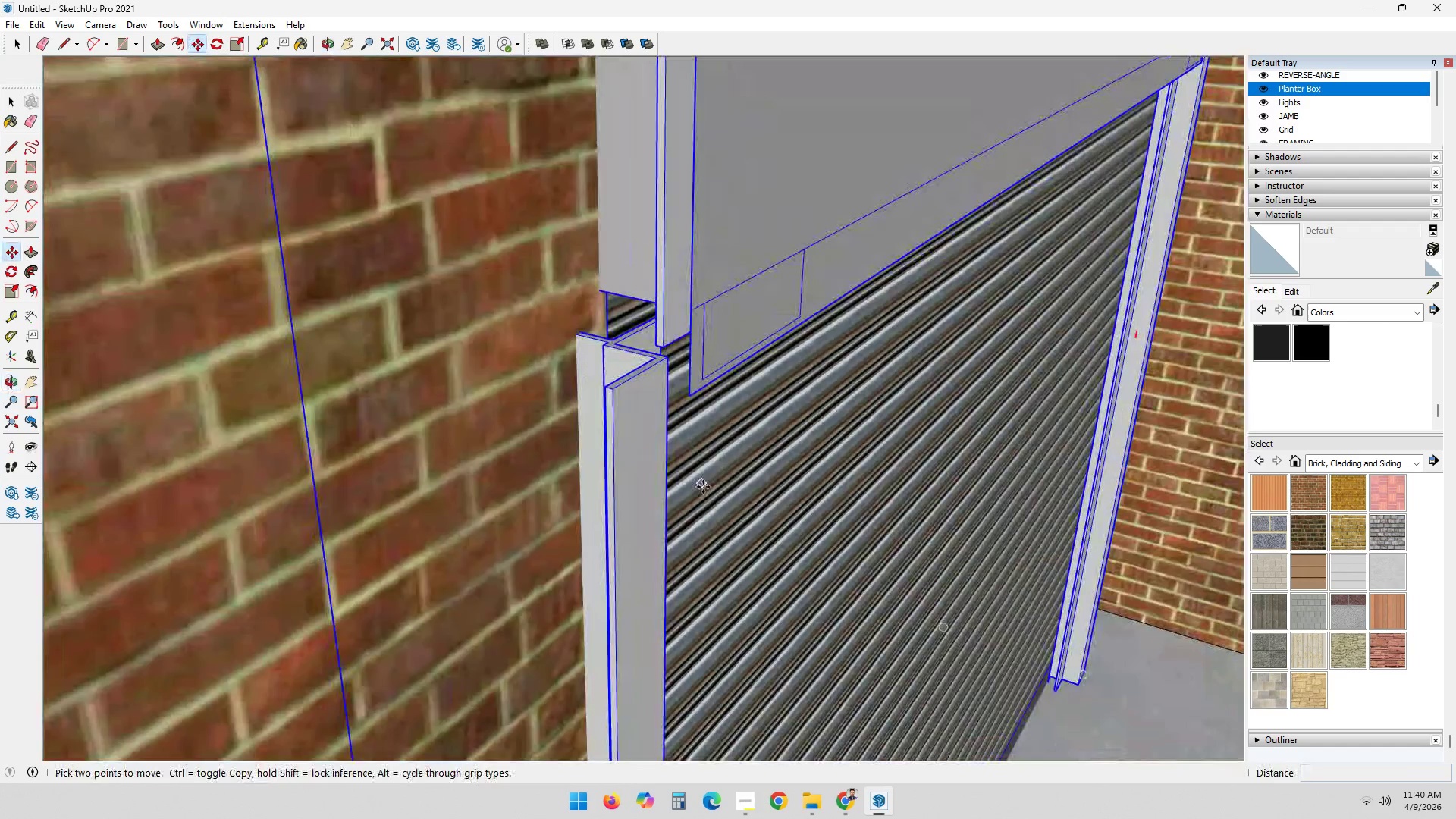 
key(Escape)
 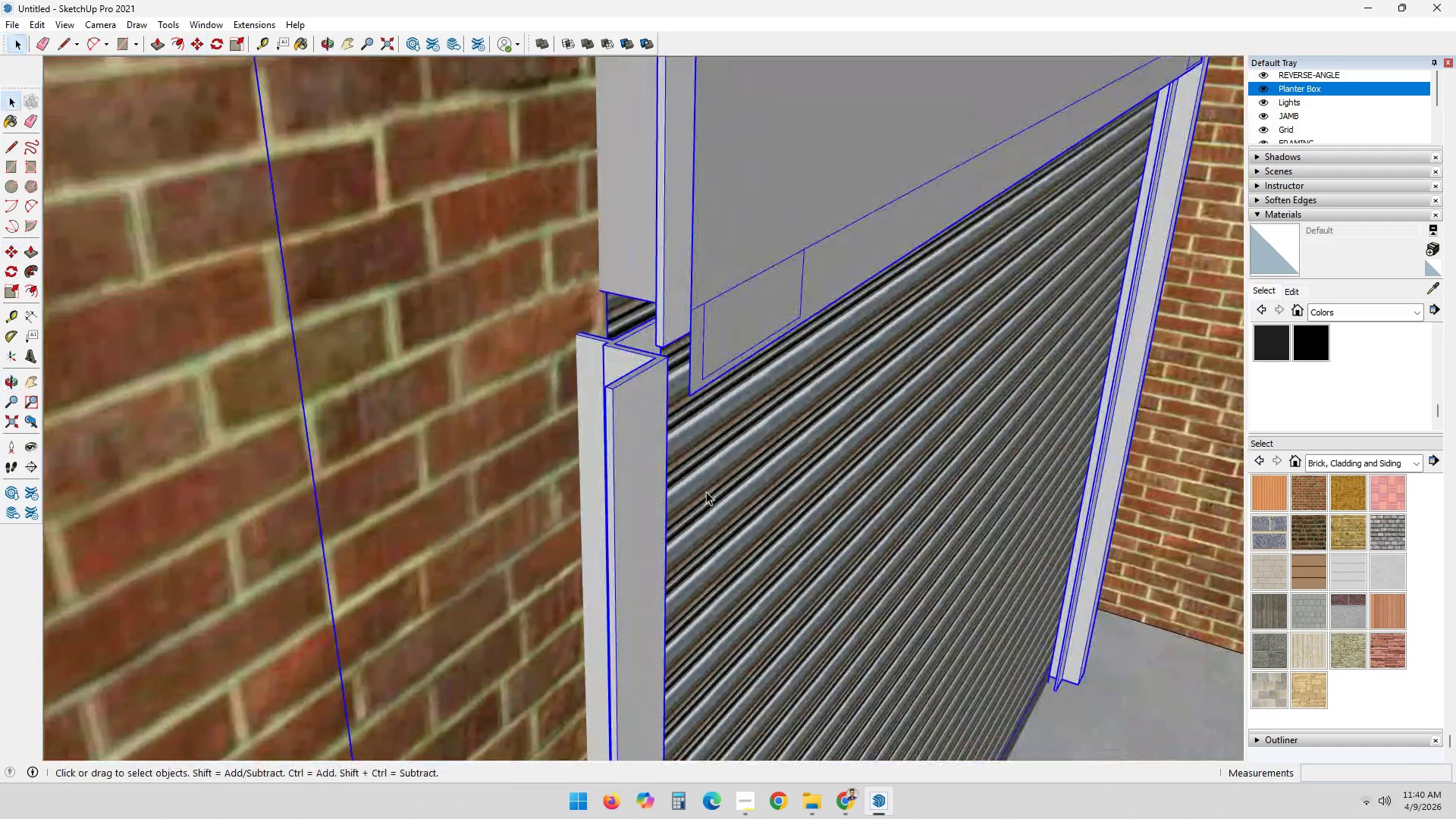 
key(Escape)
 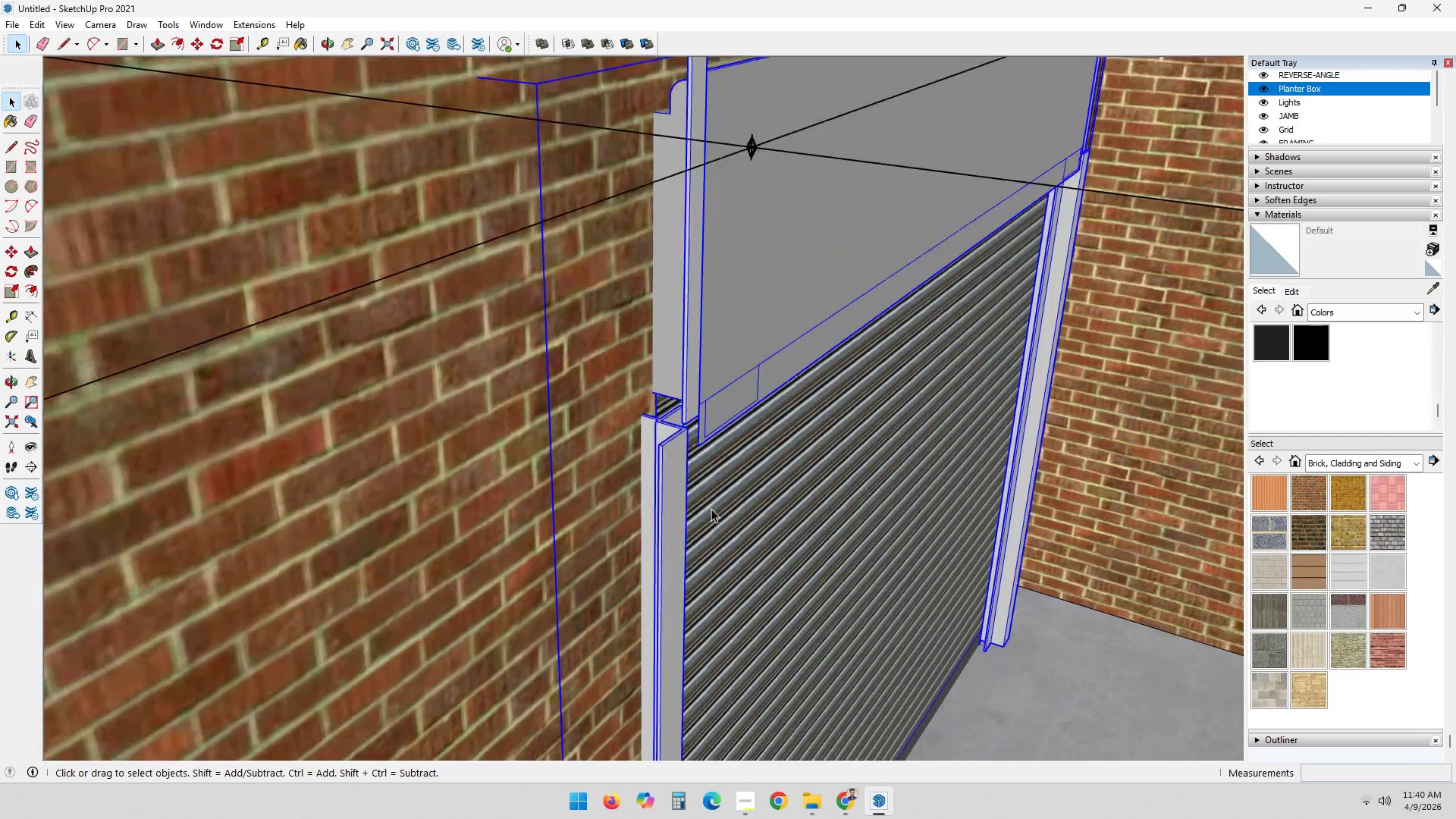 
key(Escape)
 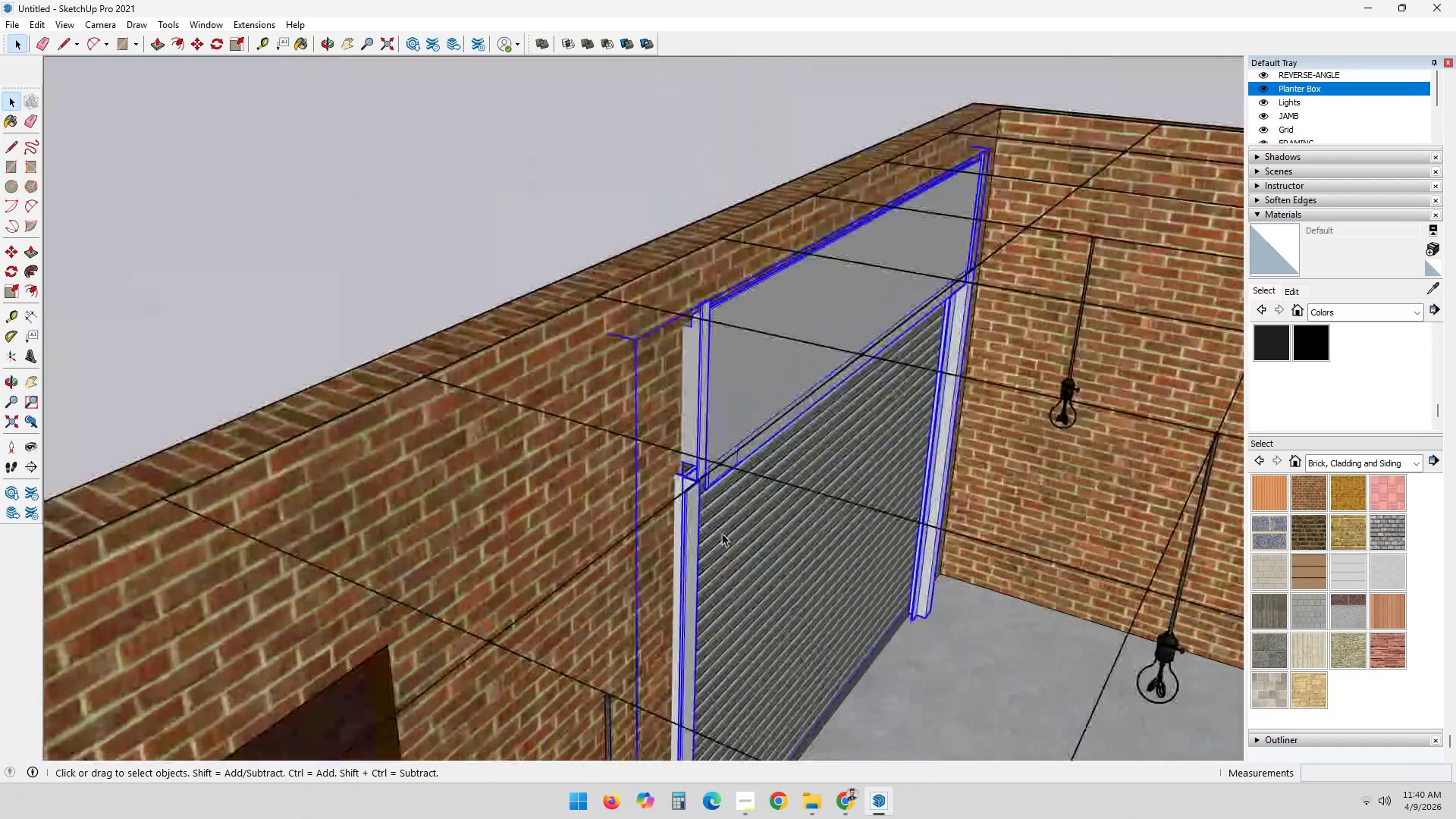 
key(Escape)
 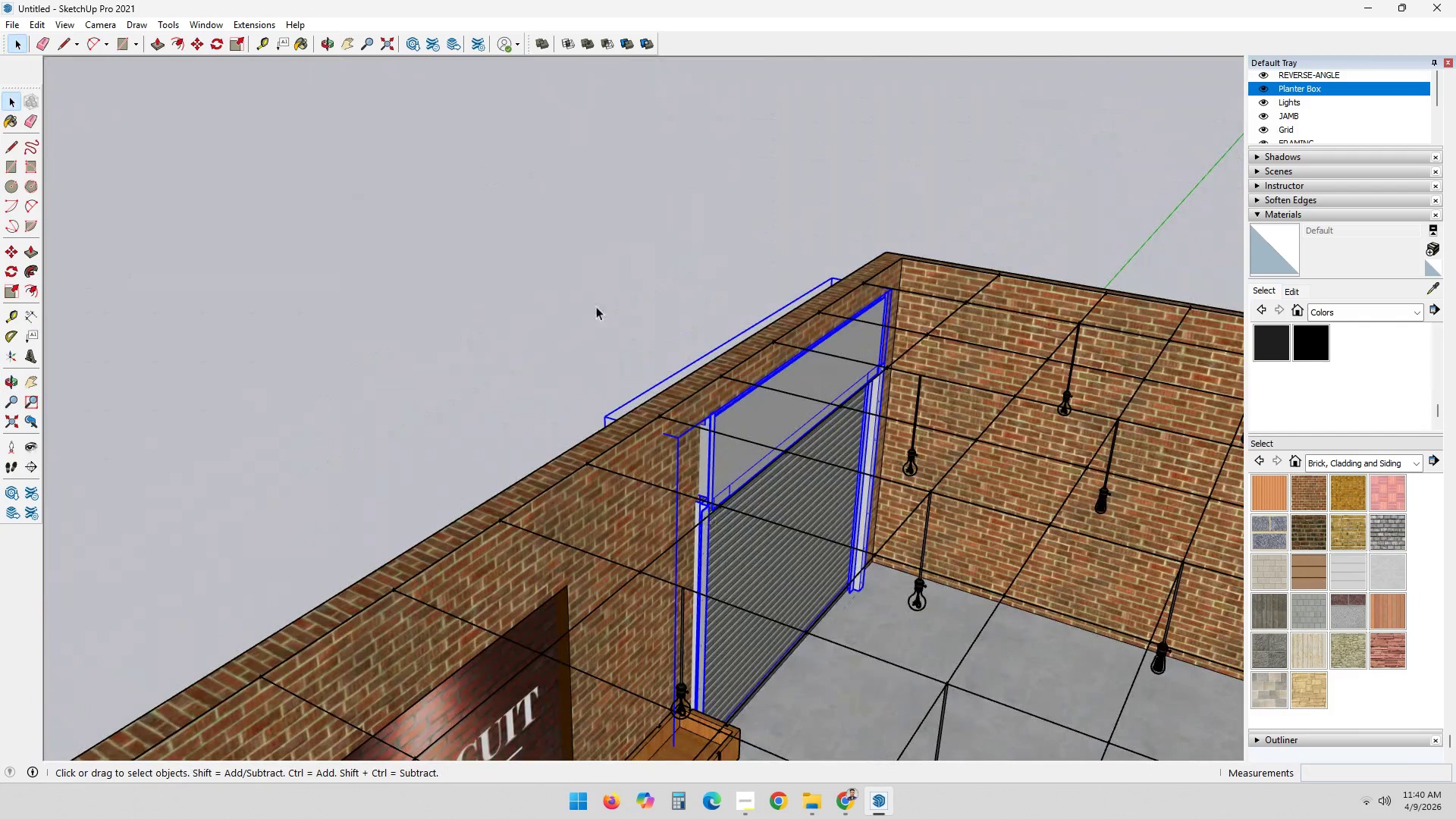 
left_click([574, 274])
 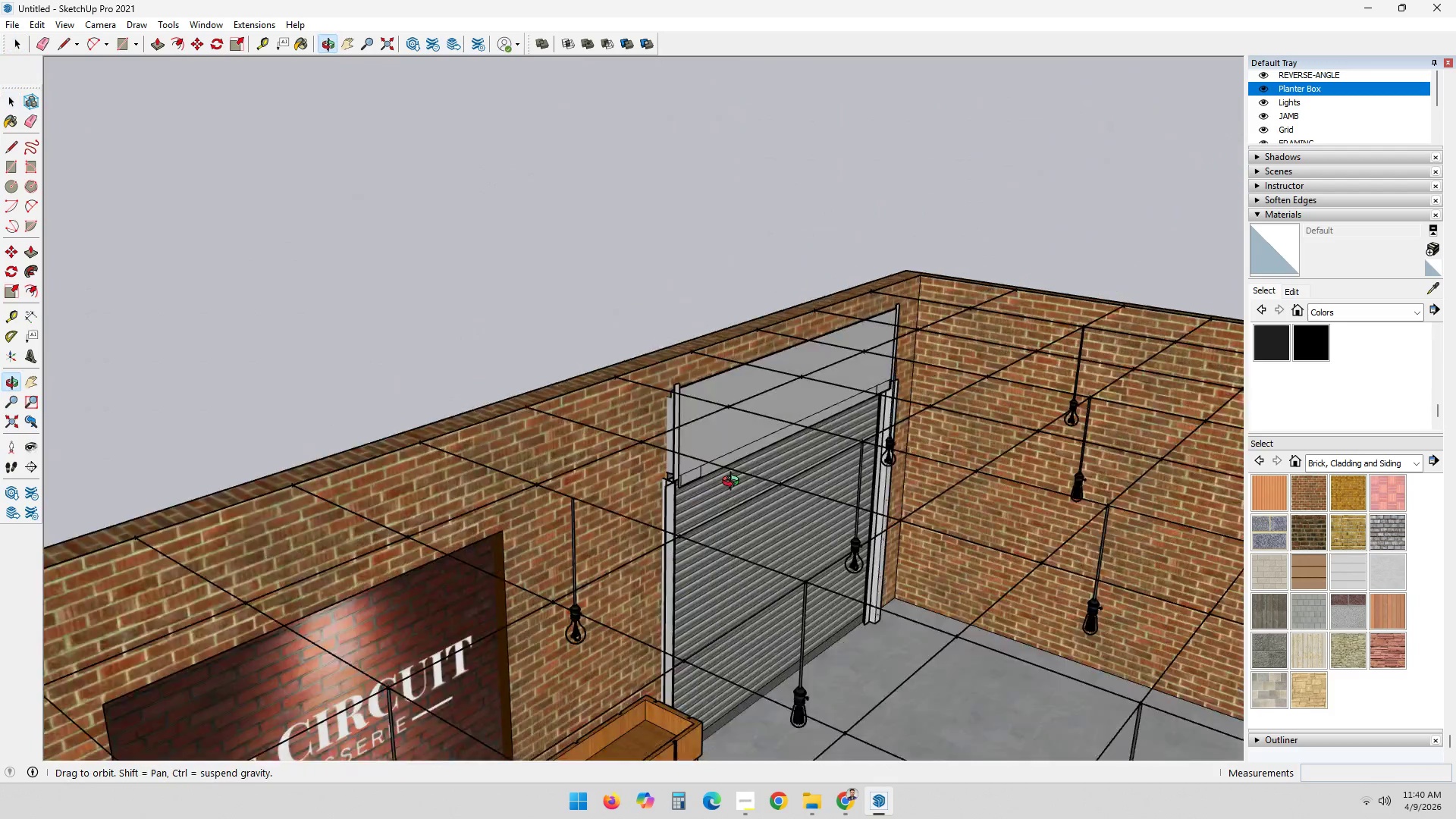 
scroll: coordinate [720, 536], scroll_direction: down, amount: 18.0
 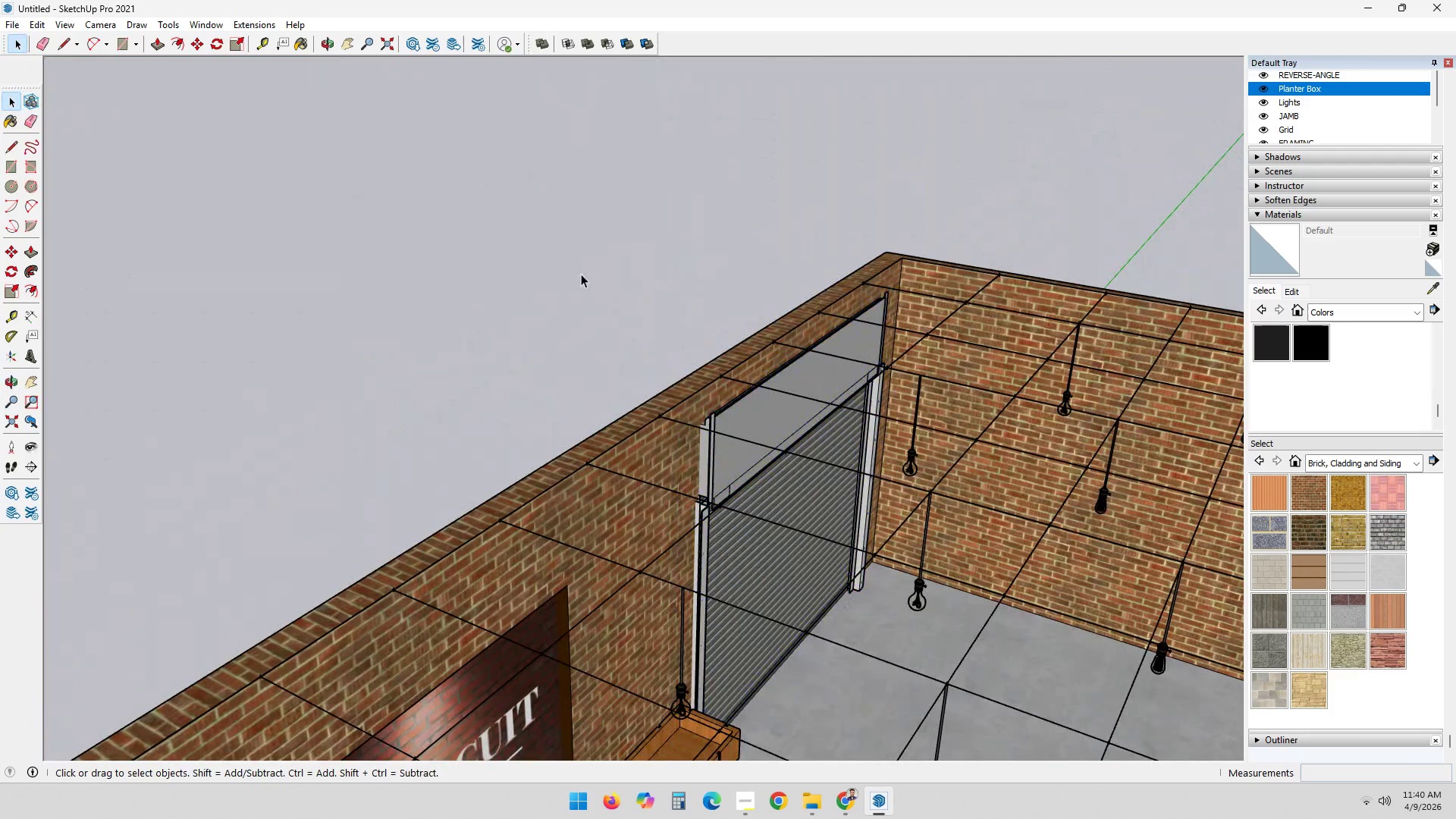 
hold_key(key=ShiftLeft, duration=0.34)
 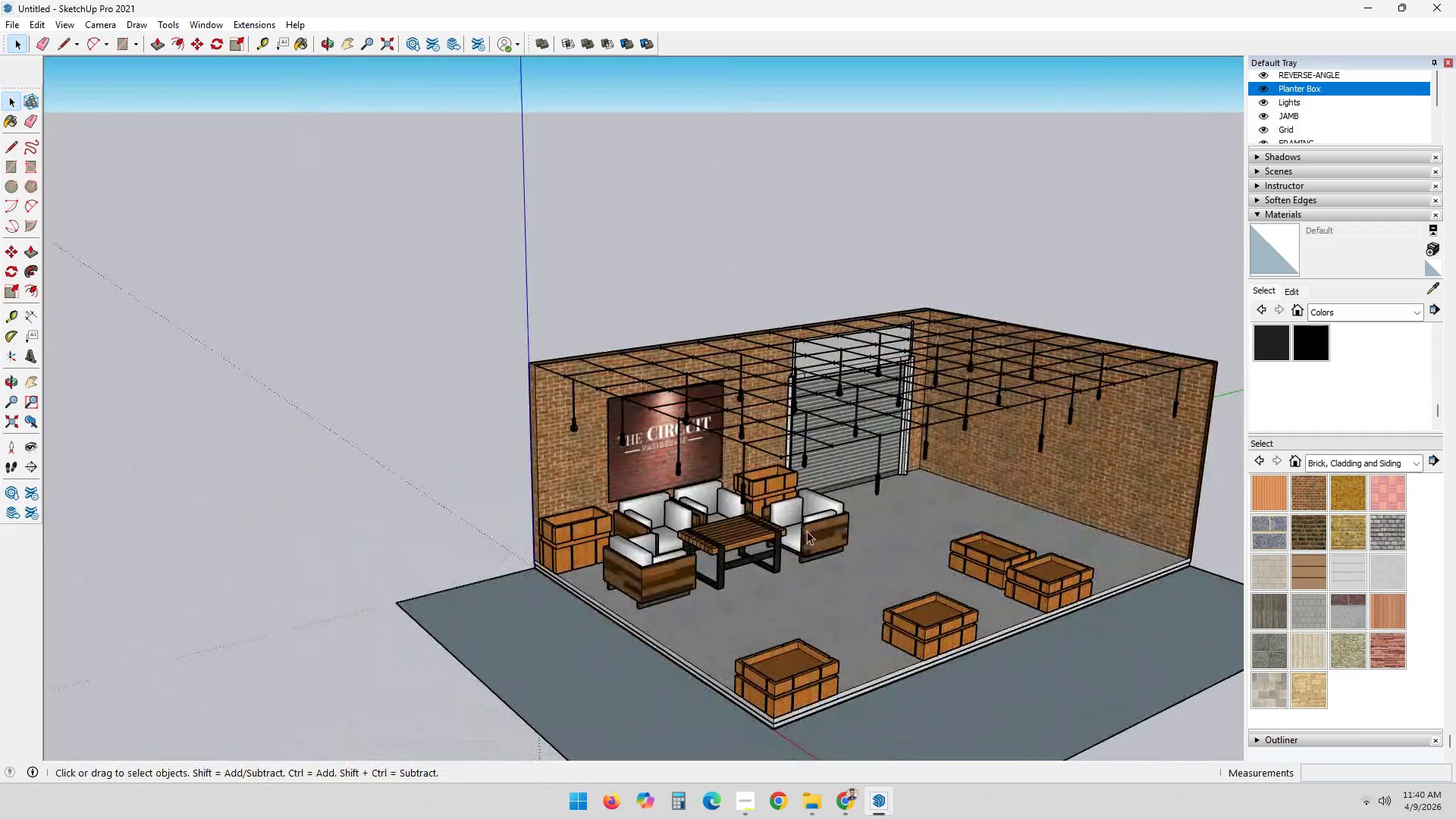 
scroll: coordinate [645, 587], scroll_direction: down, amount: 13.0
 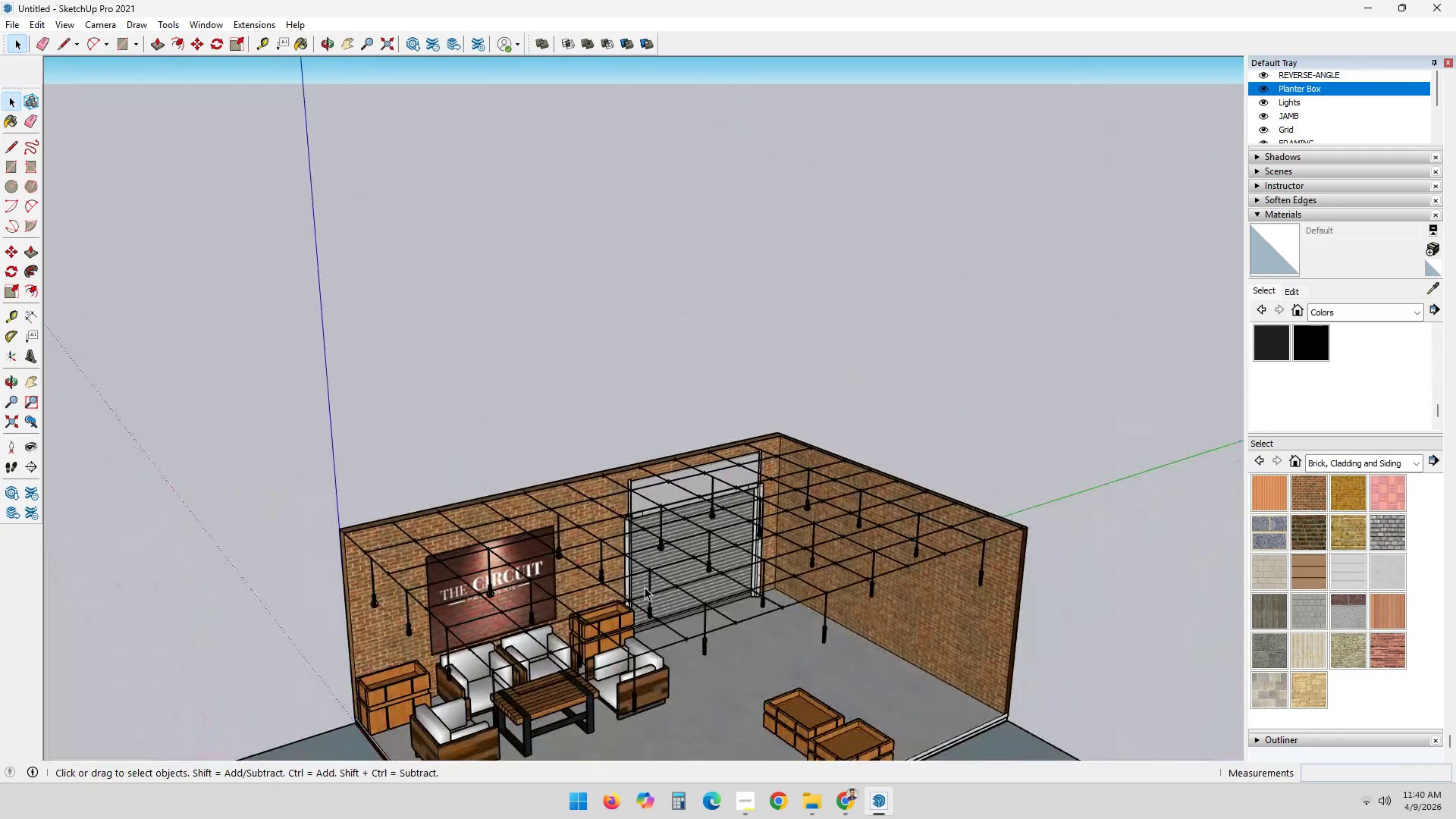 
scroll: coordinate [728, 557], scroll_direction: up, amount: 4.0
 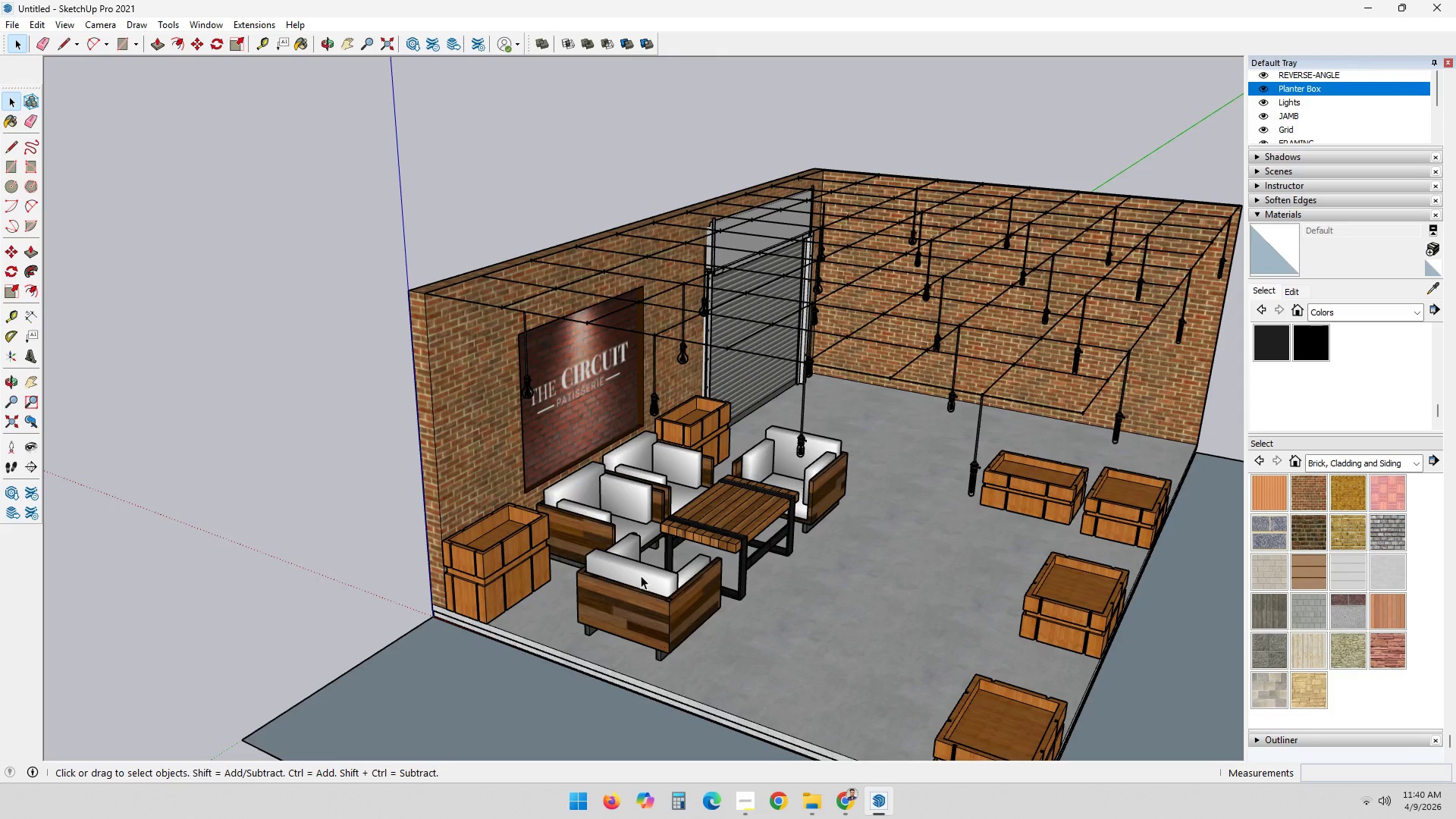 
wait(13.64)
 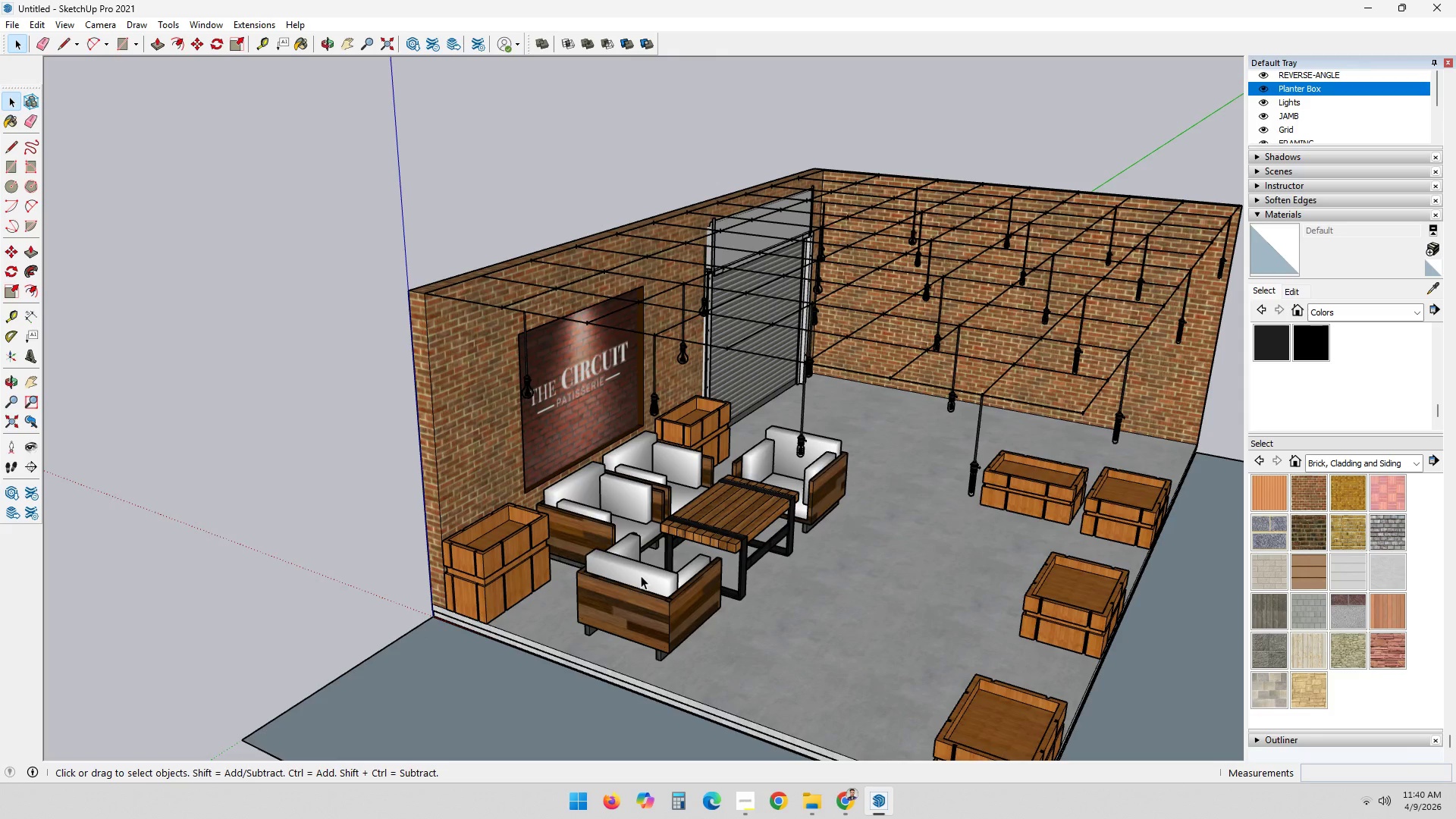 
scroll: coordinate [639, 585], scroll_direction: down, amount: 2.0
 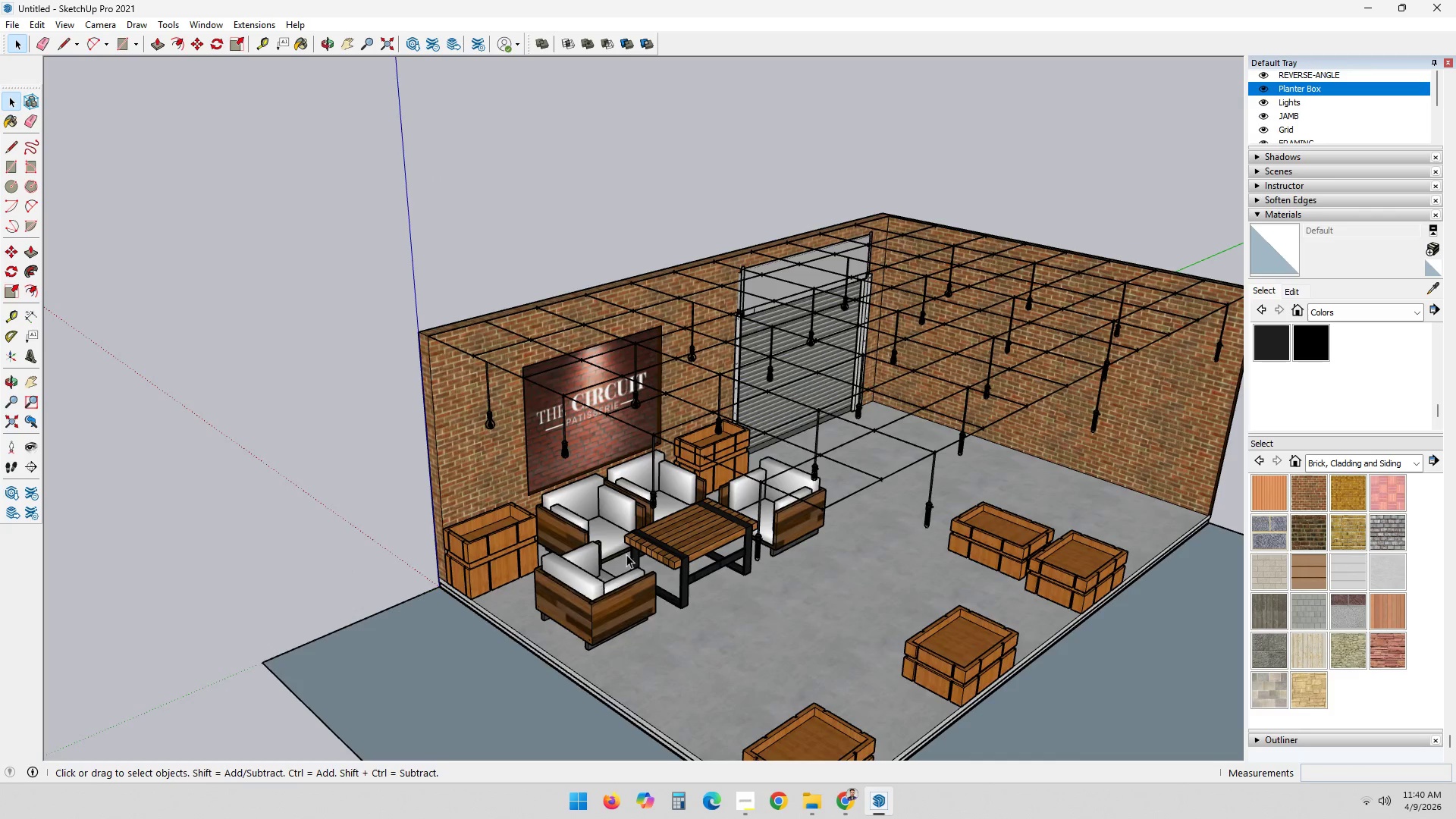 
scroll: coordinate [627, 543], scroll_direction: up, amount: 2.0
 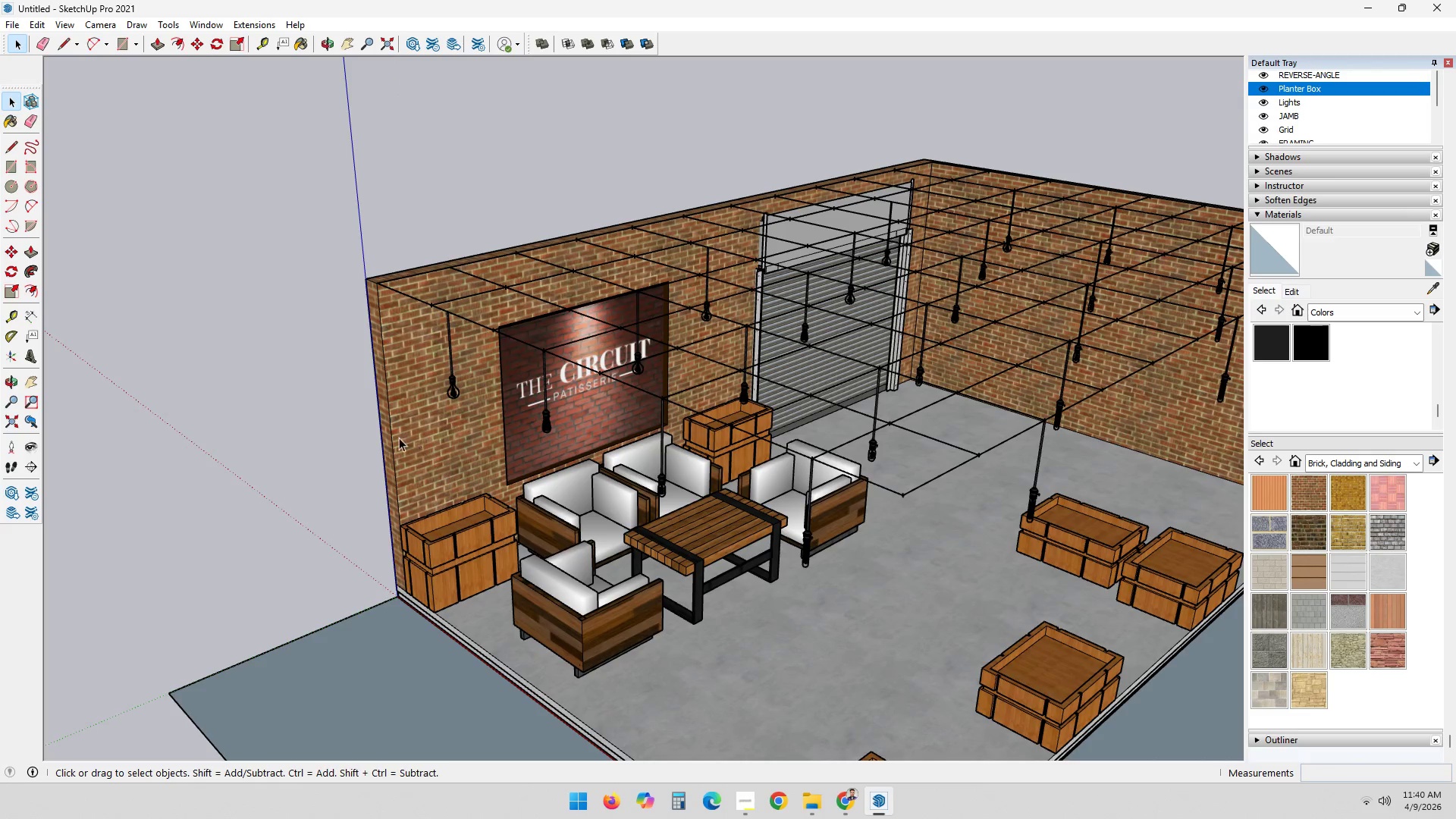 
left_click_drag(start_coordinate=[343, 356], to_coordinate=[997, 706])
 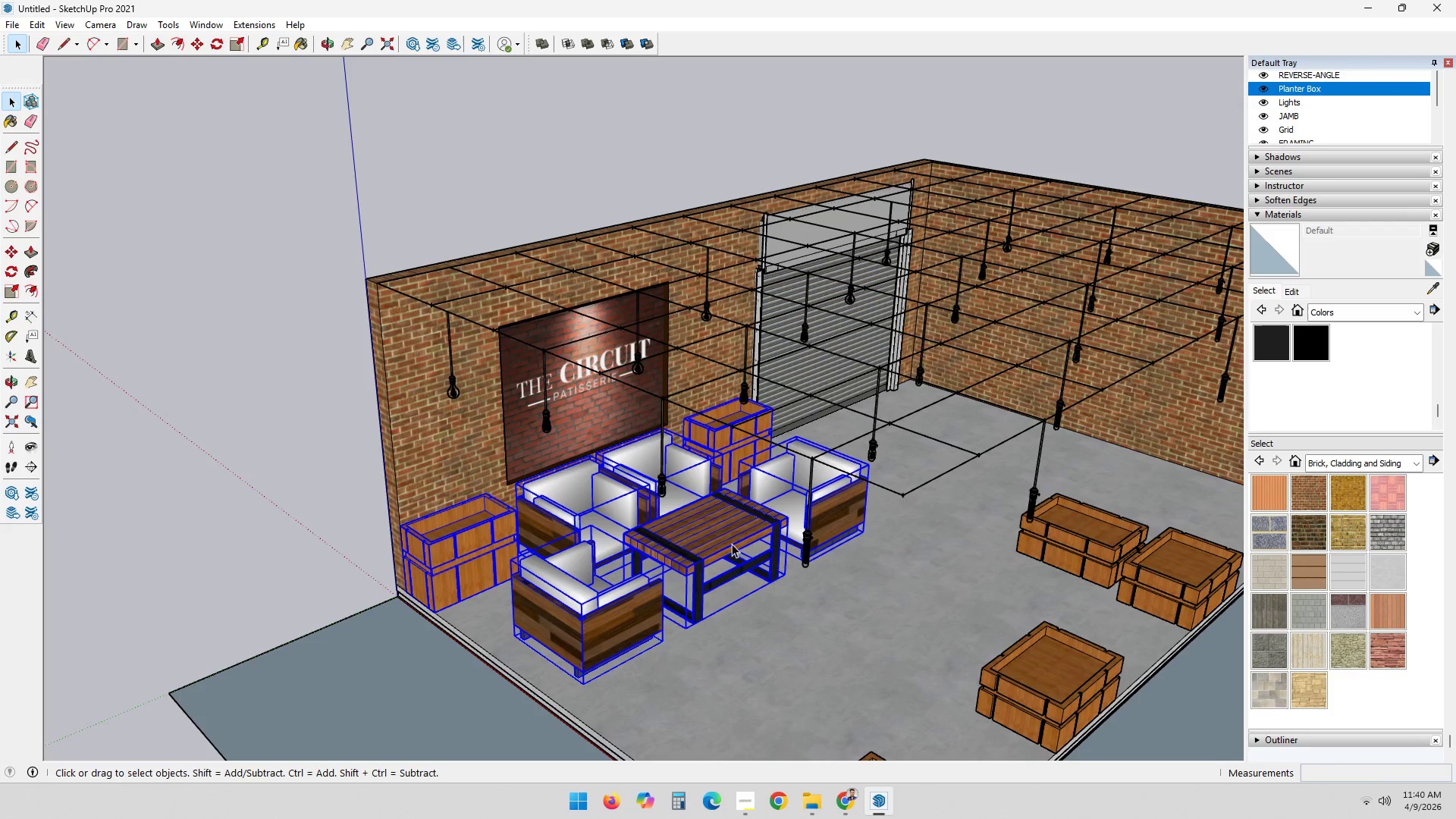 
right_click([727, 522])
 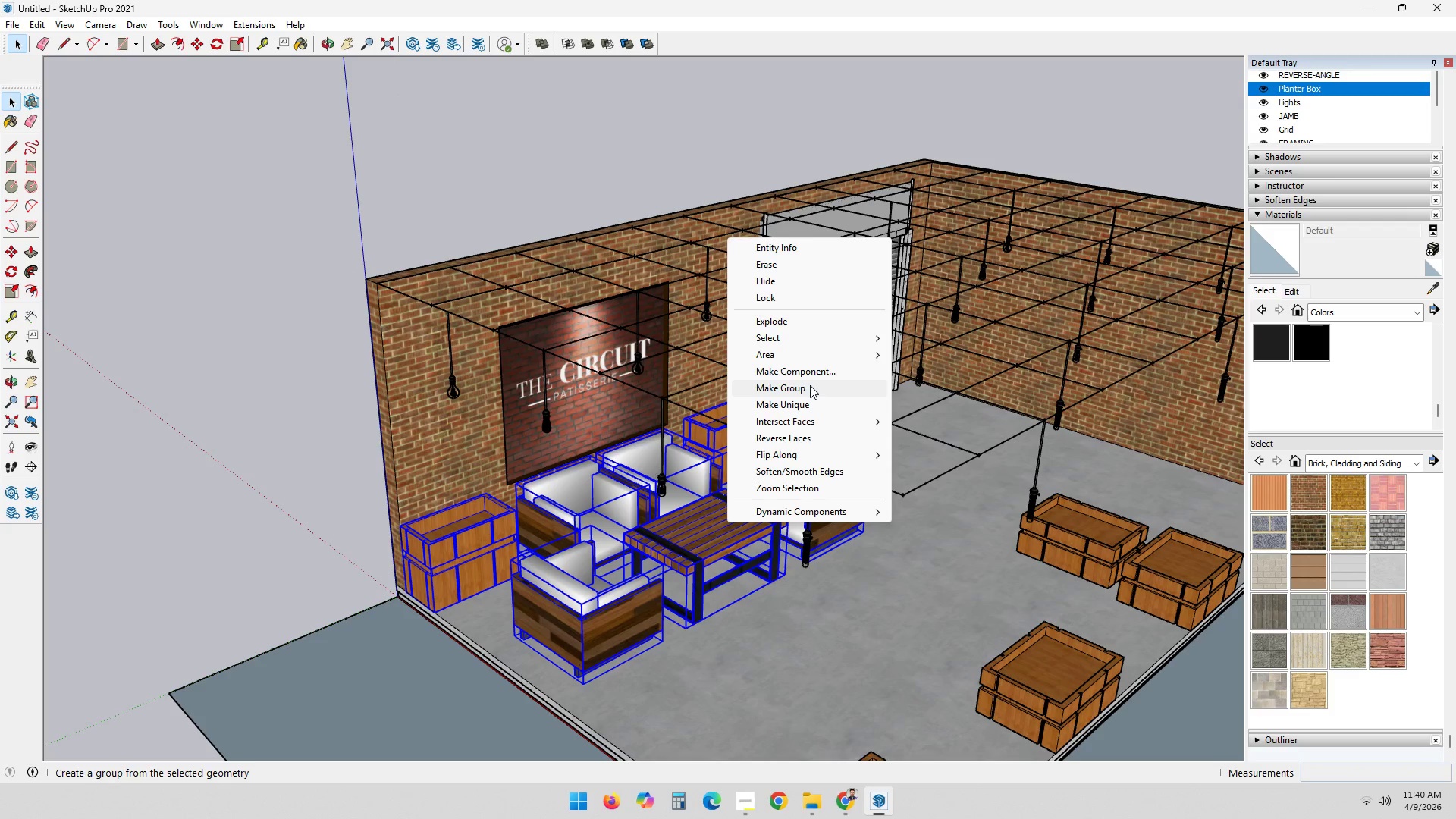 
left_click([810, 385])
 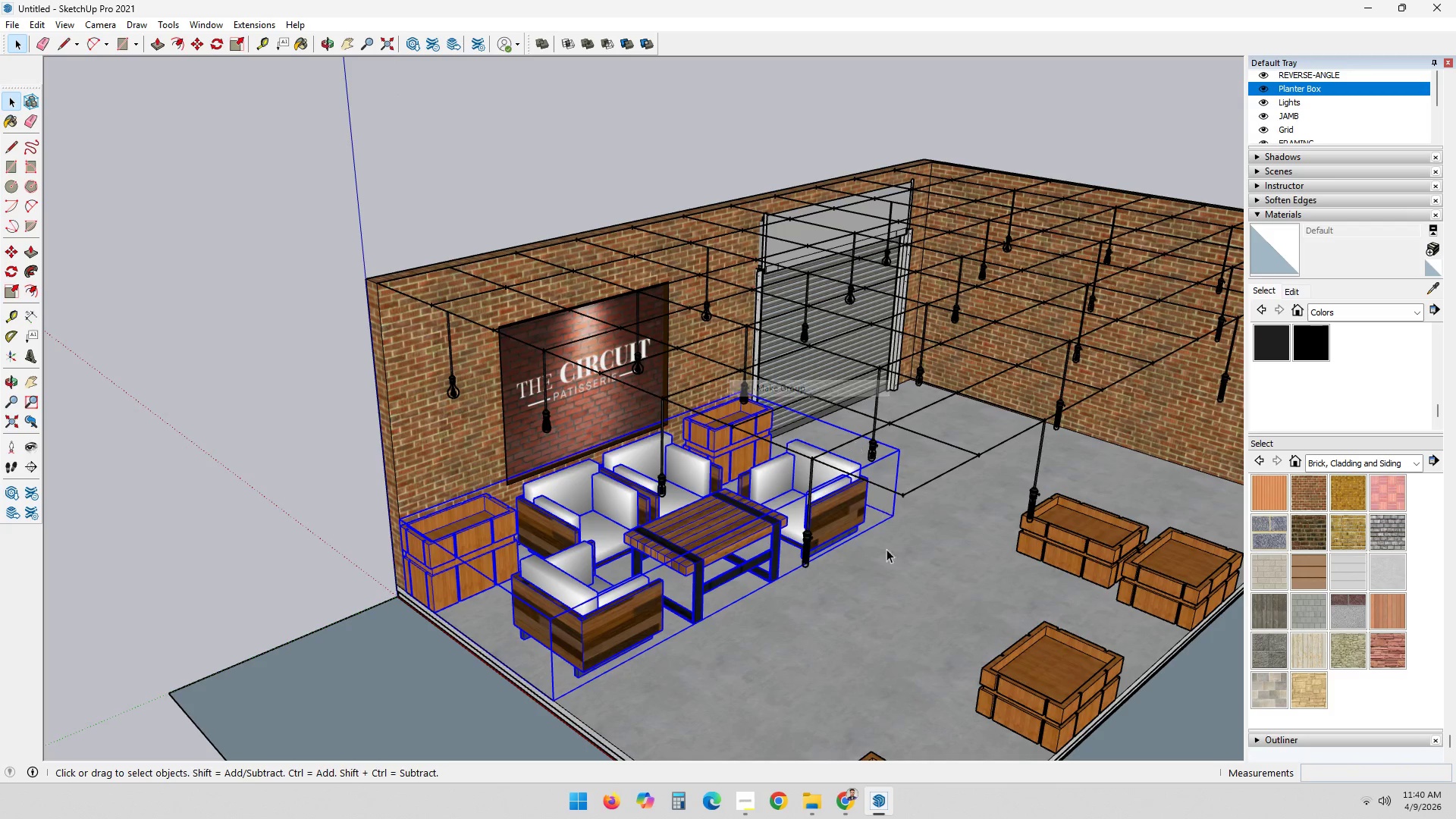 
scroll: coordinate [886, 551], scroll_direction: down, amount: 1.0
 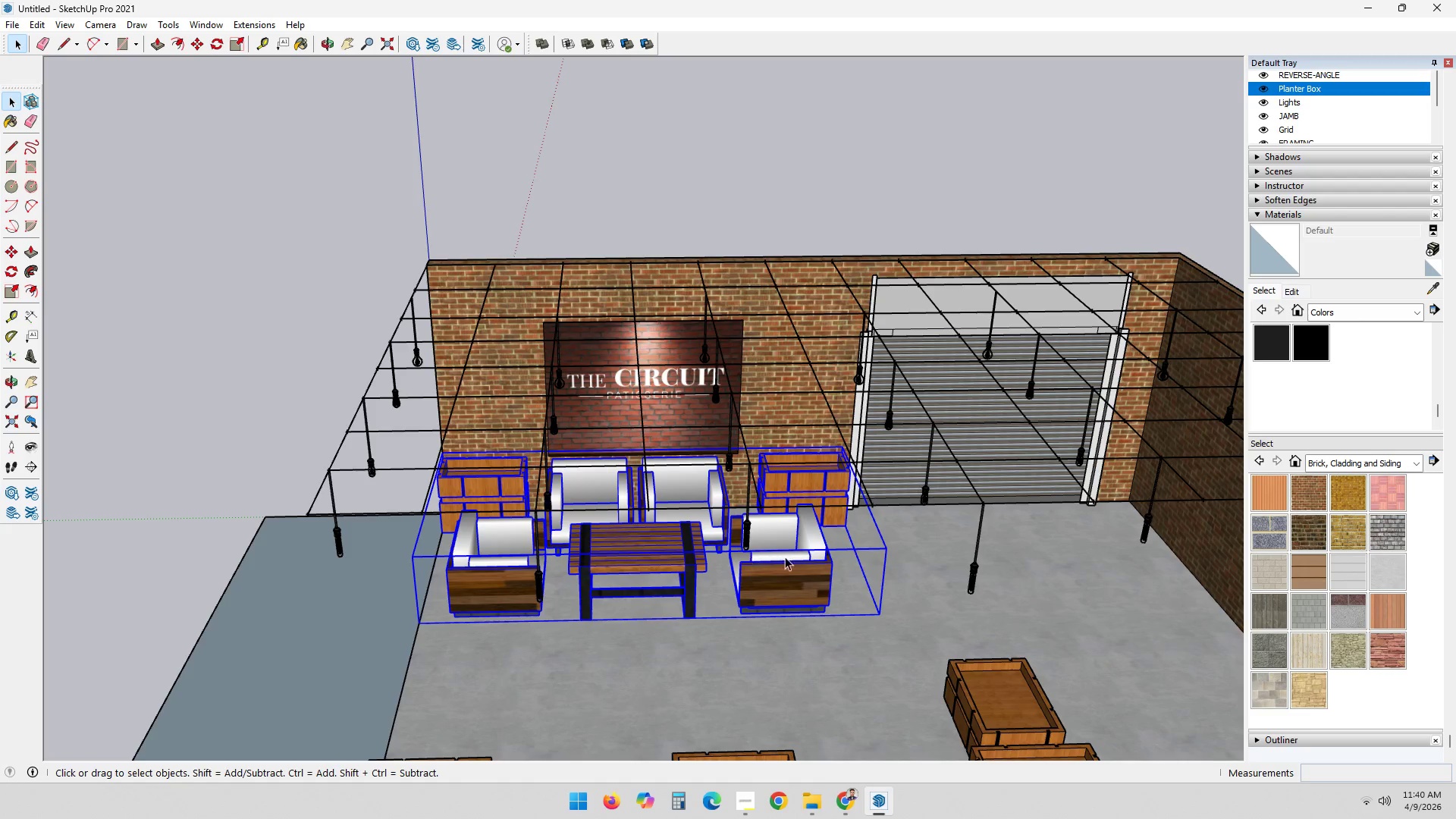 
key(M)
 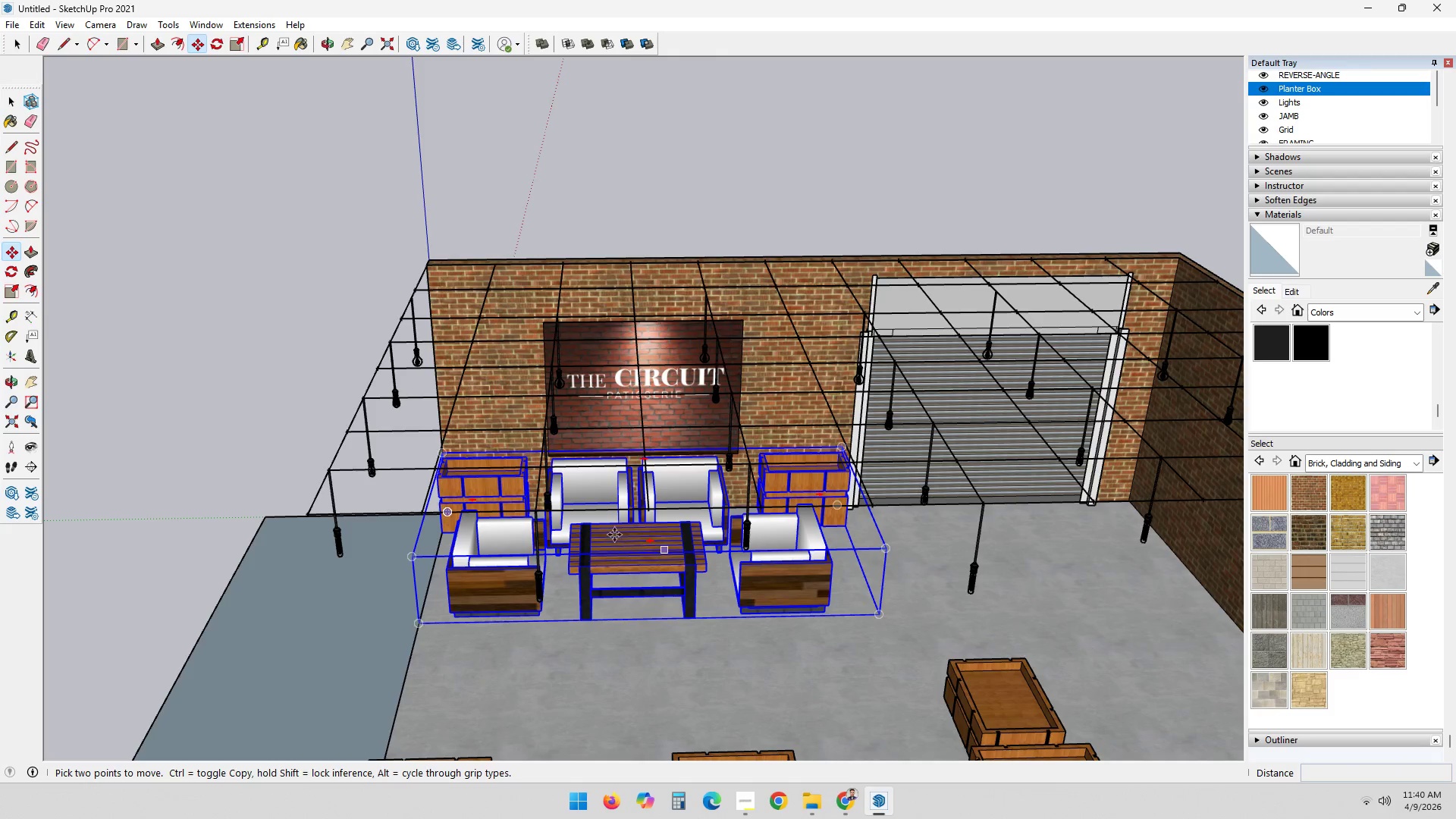 
left_click_drag(start_coordinate=[614, 535], to_coordinate=[632, 538])
 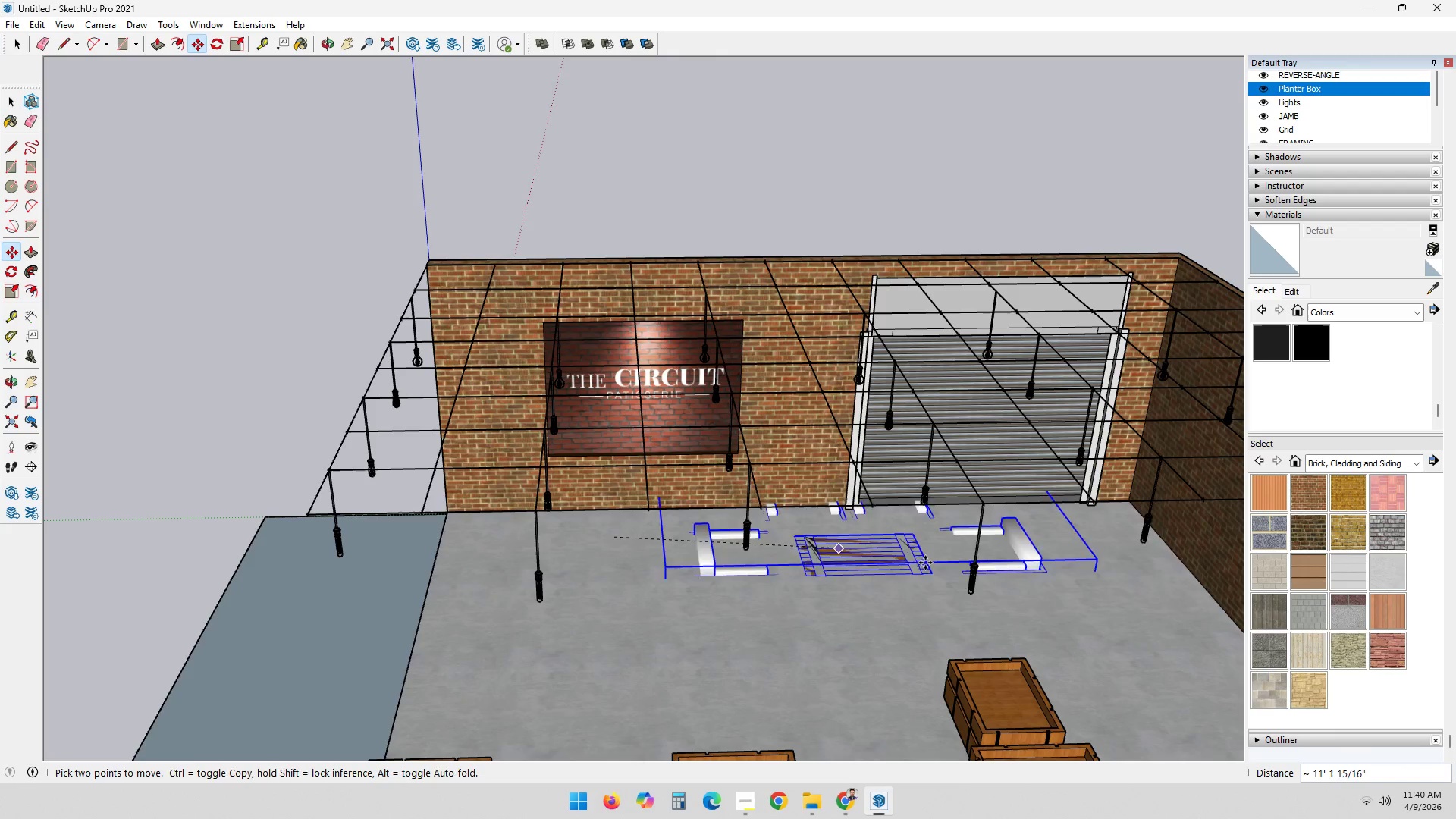 
key(Control+ControlLeft)
 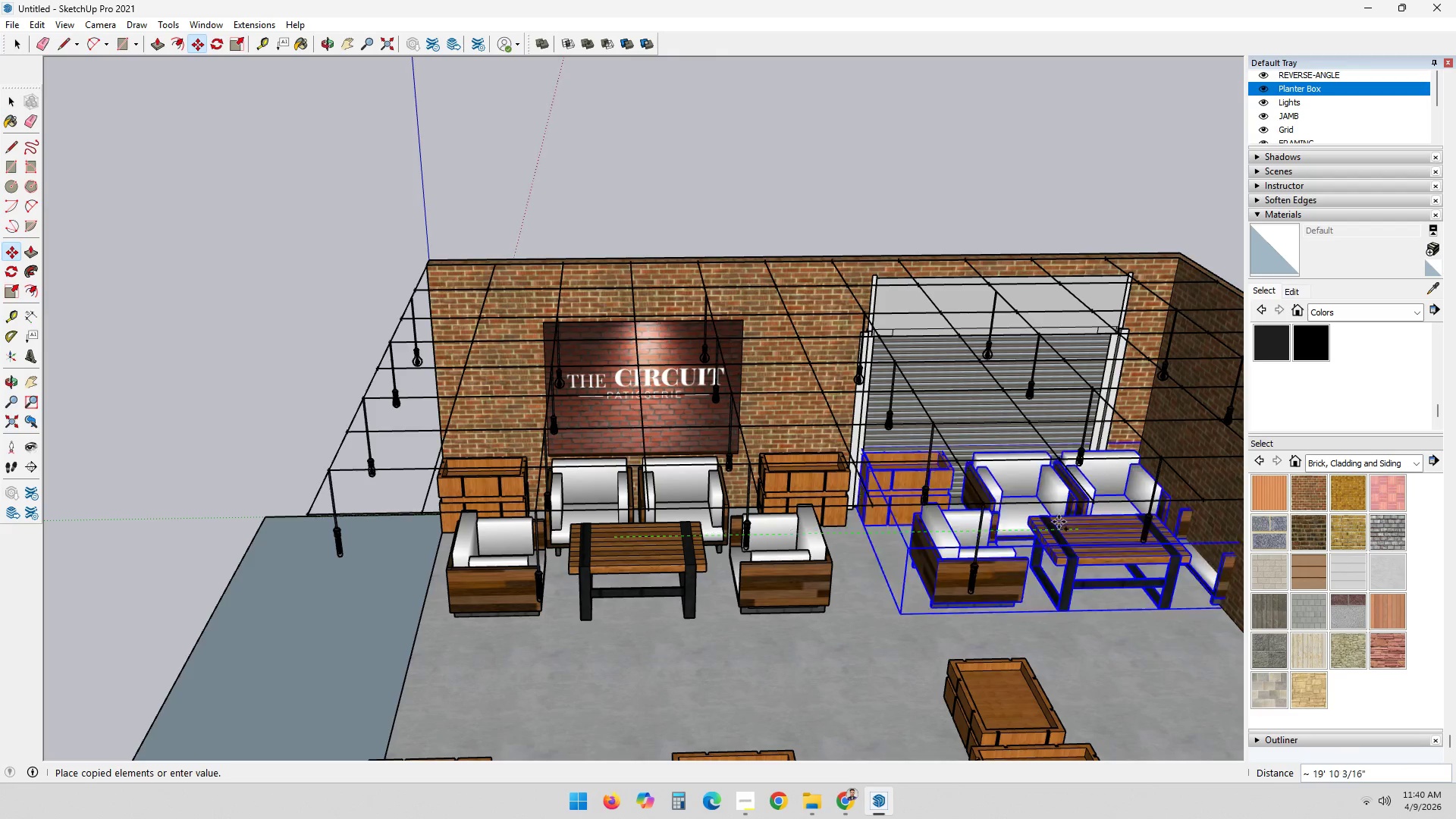 
key(Escape)
 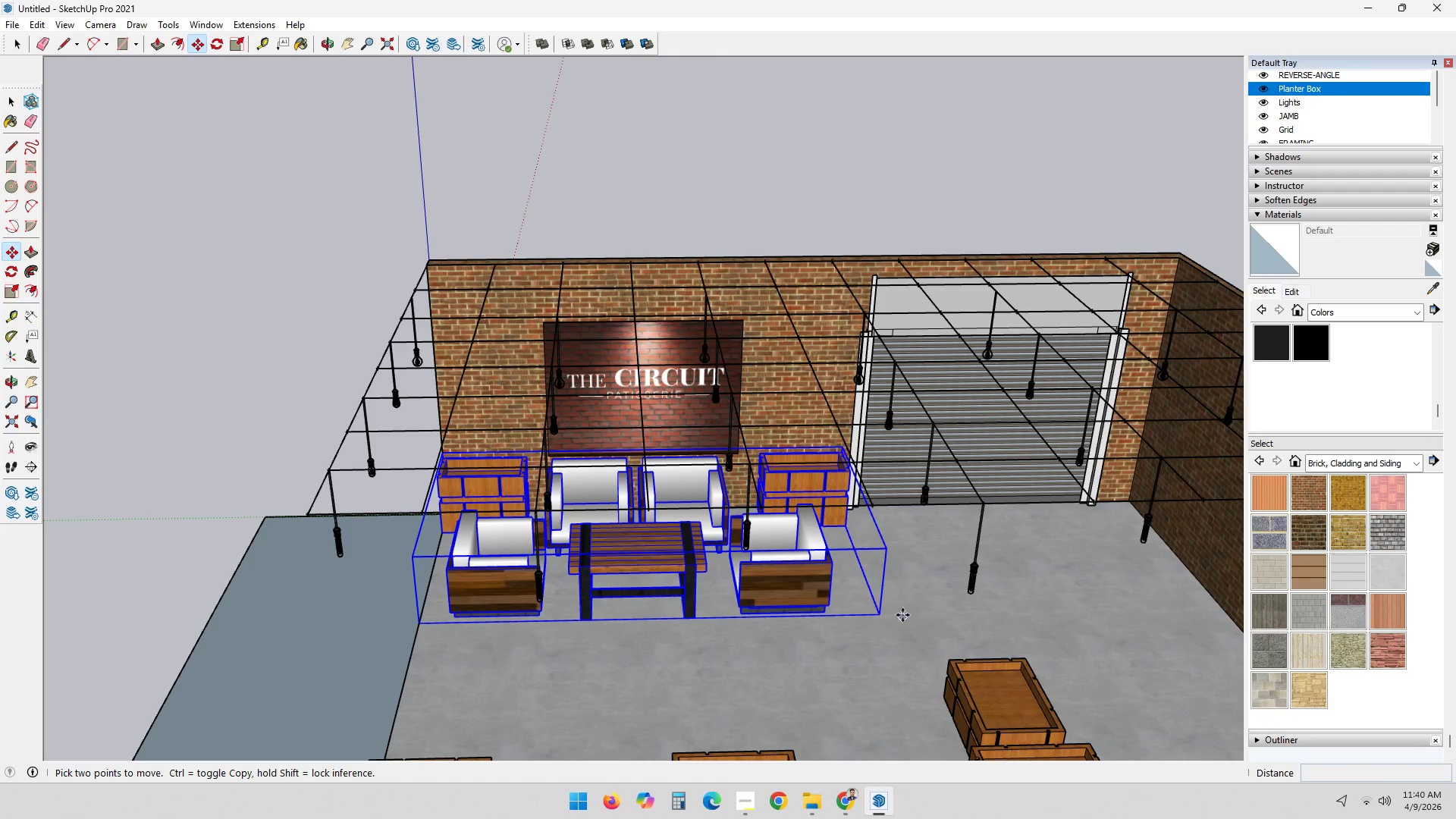 
left_click([877, 617])
 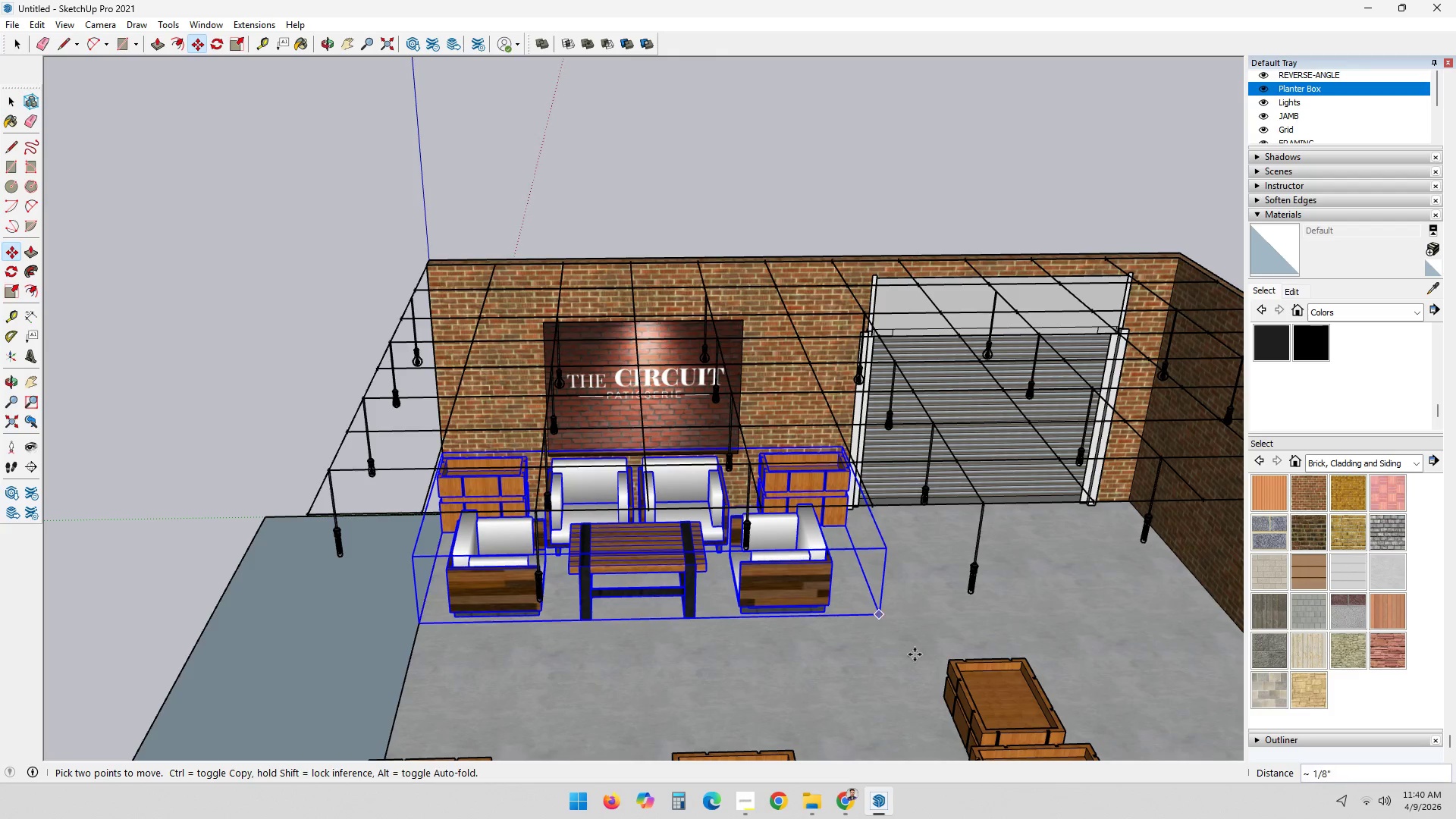 
key(Control+ControlLeft)
 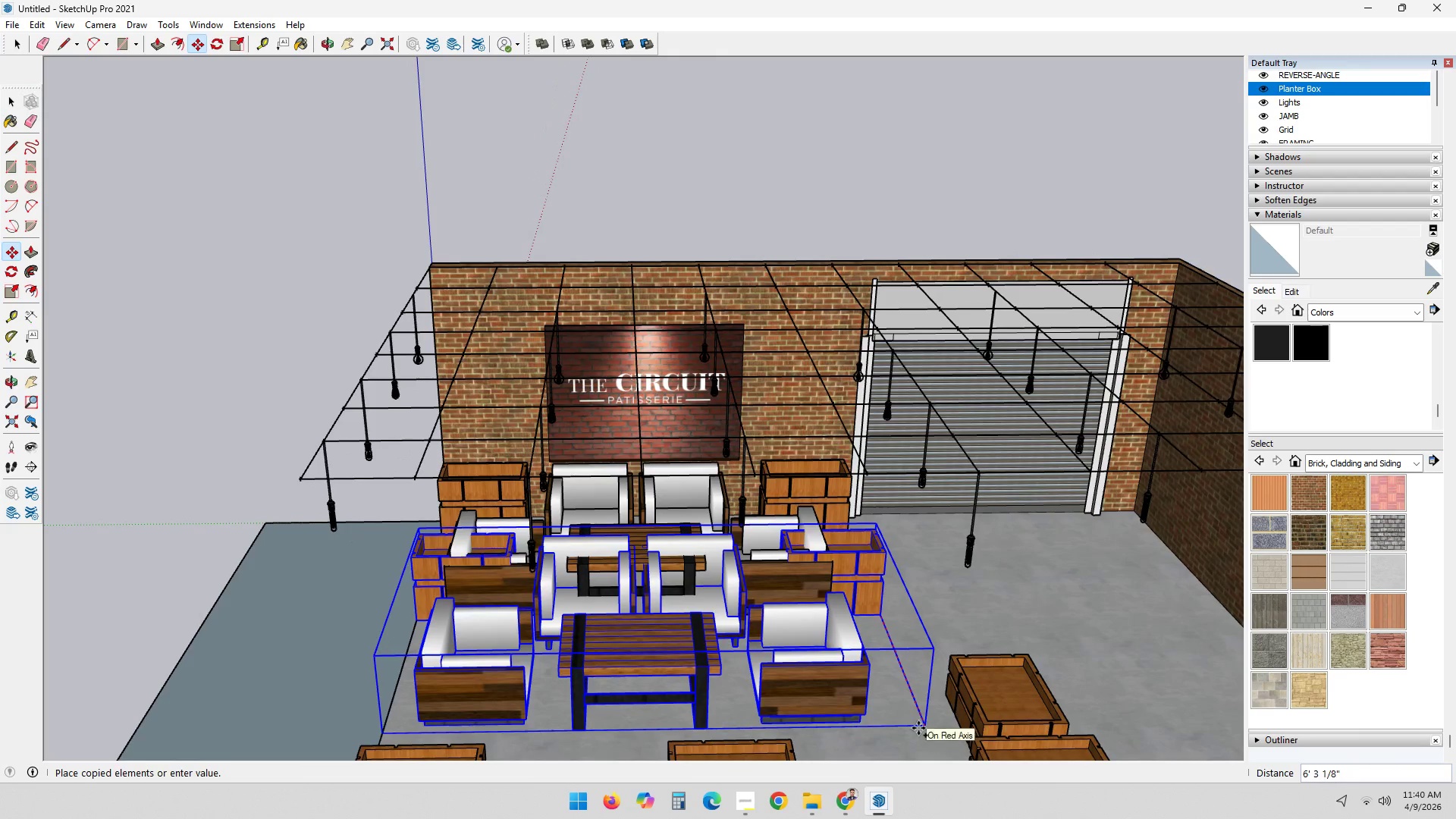 
left_click([919, 730])
 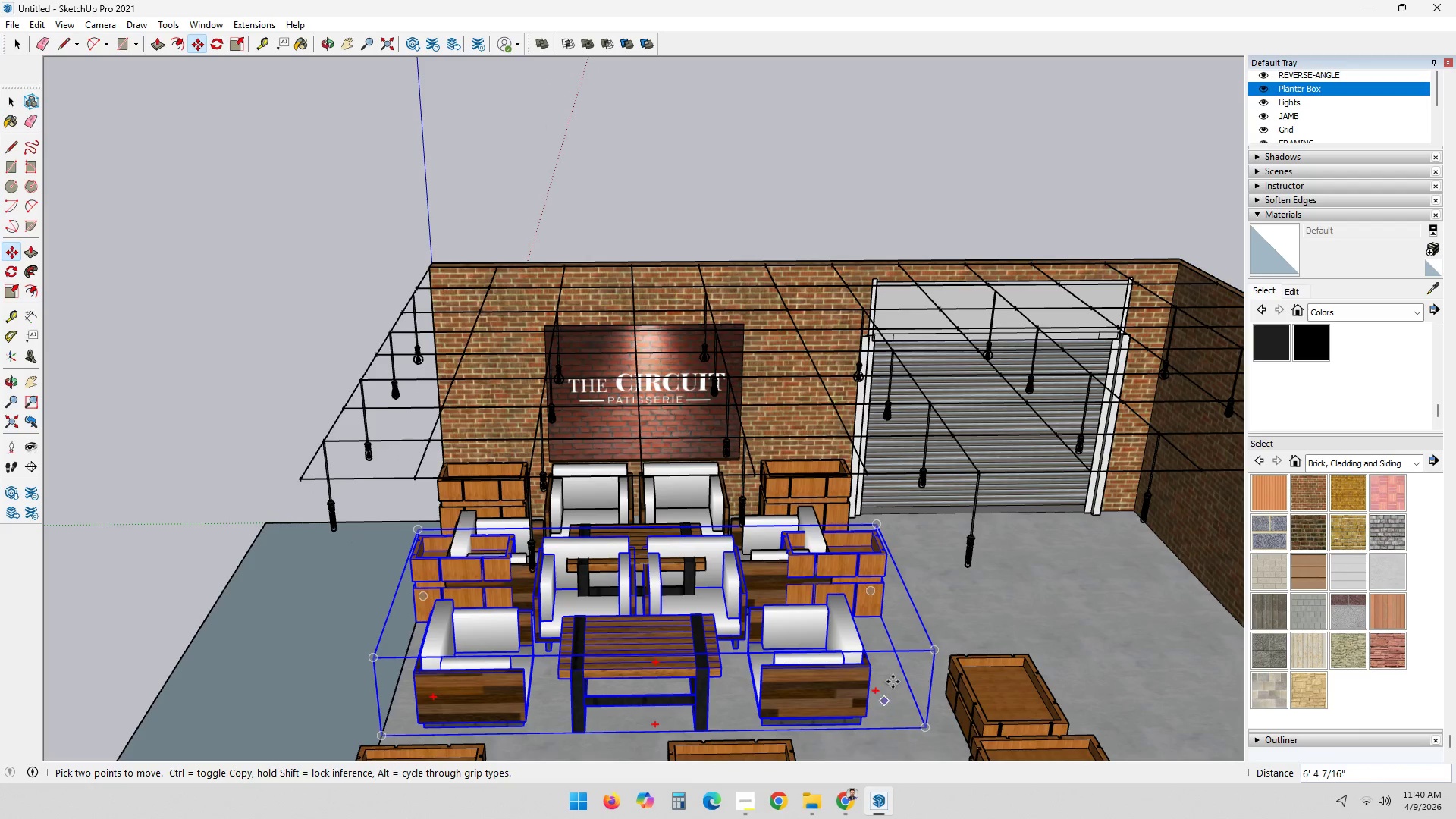 
key(Q)
 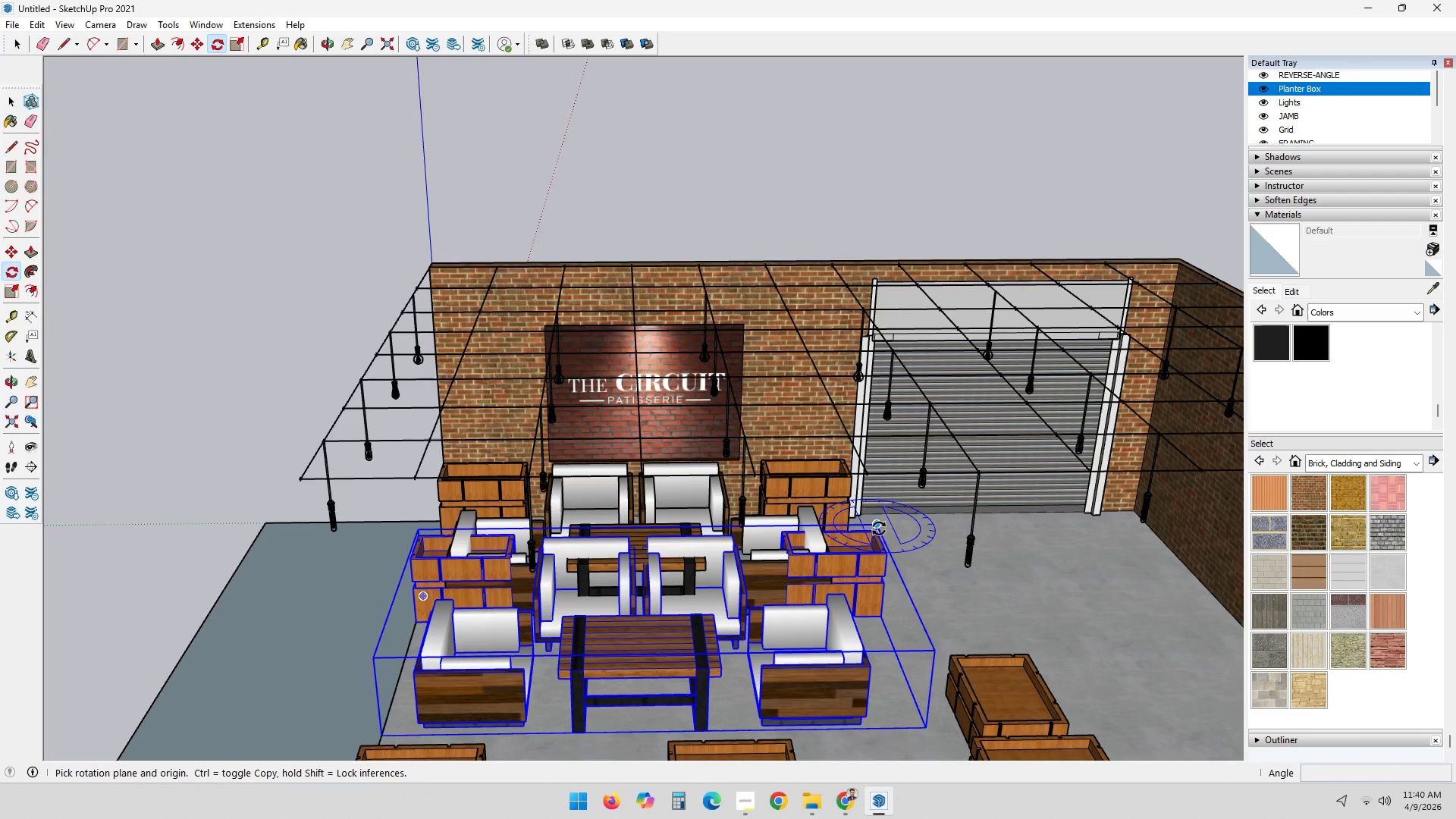 
left_click([878, 524])
 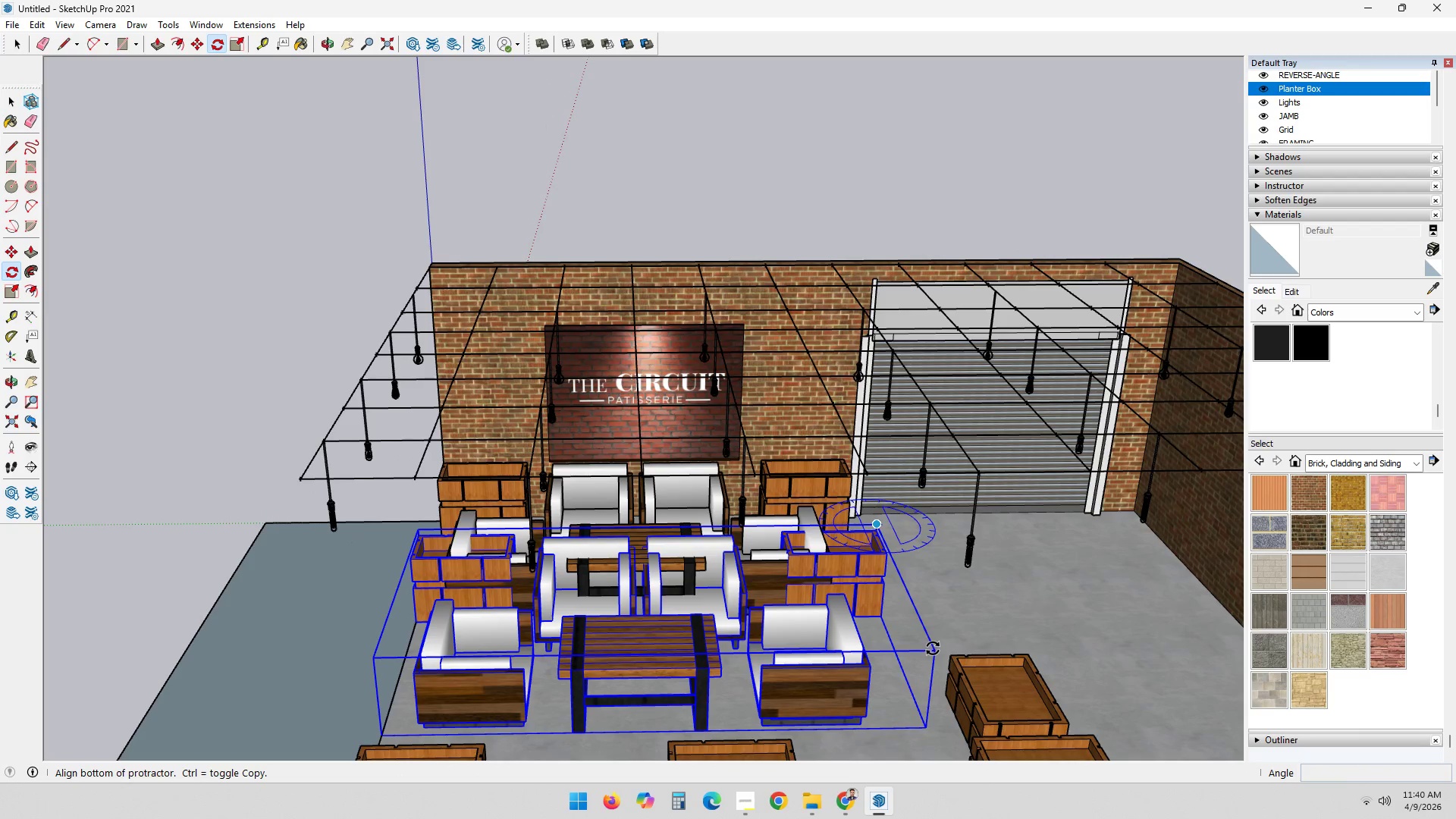 
left_click([933, 652])
 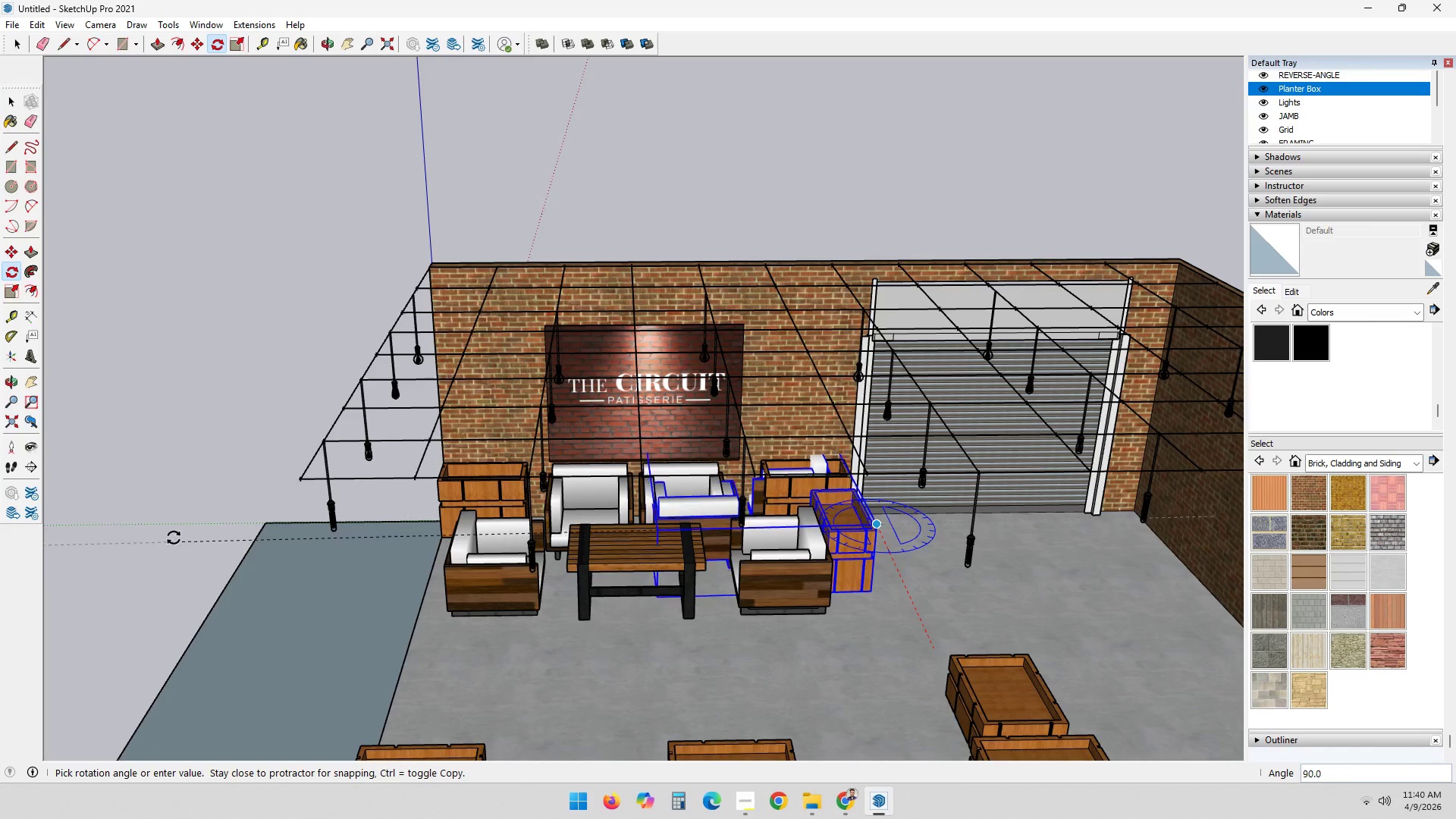 
left_click([177, 532])
 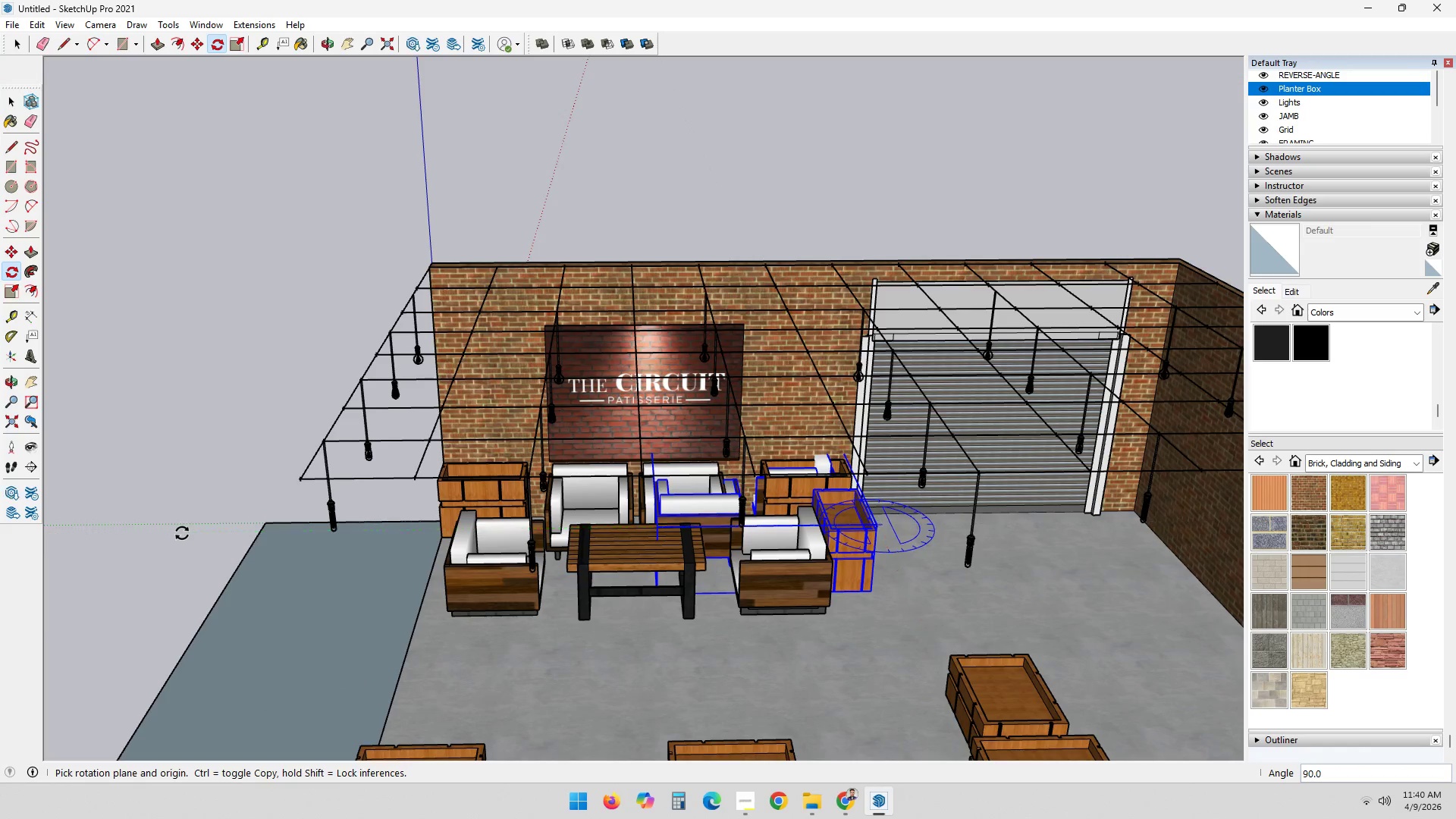 
key(Space)
 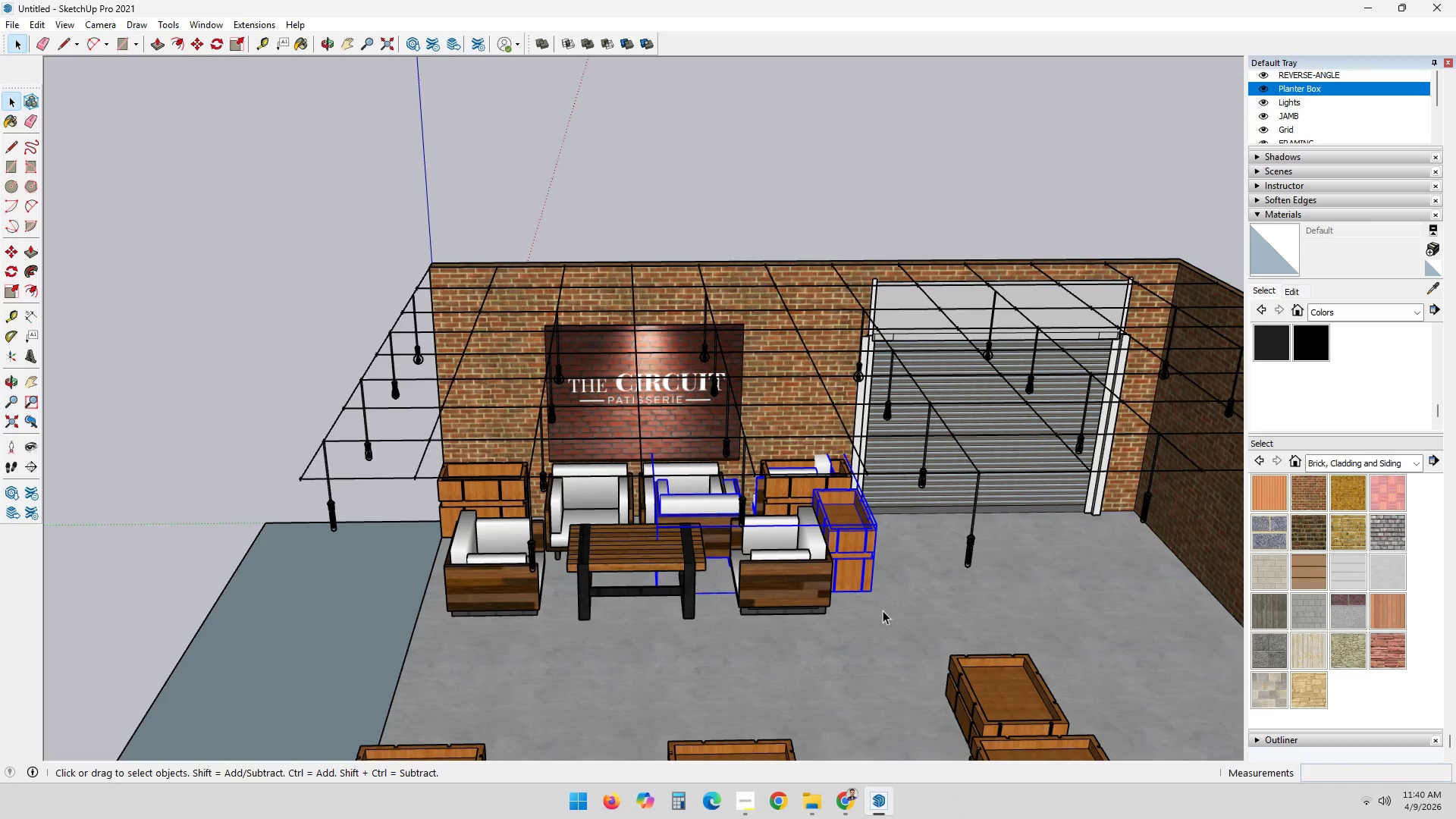 
key(M)
 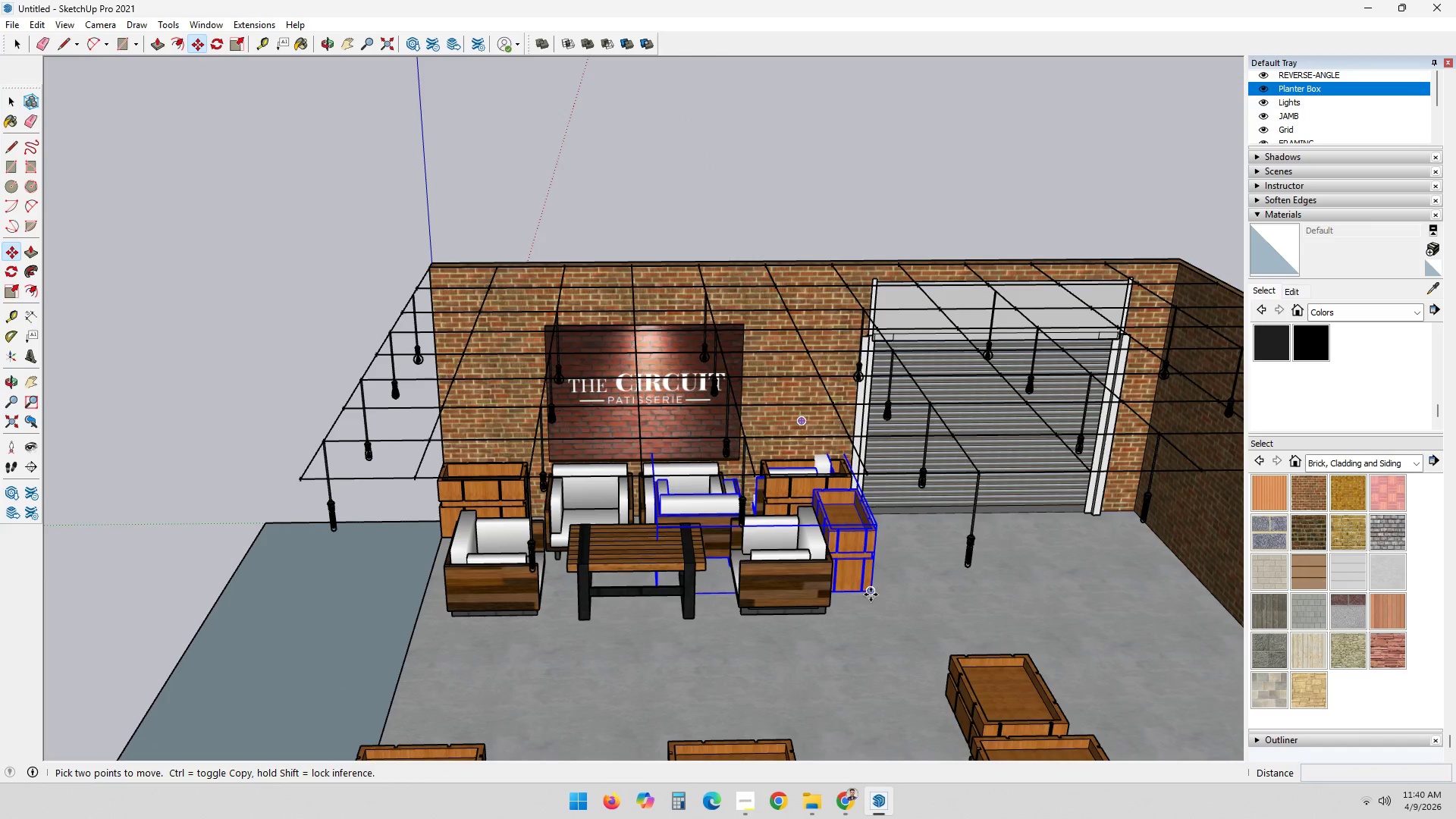 
left_click_drag(start_coordinate=[871, 595], to_coordinate=[890, 597])
 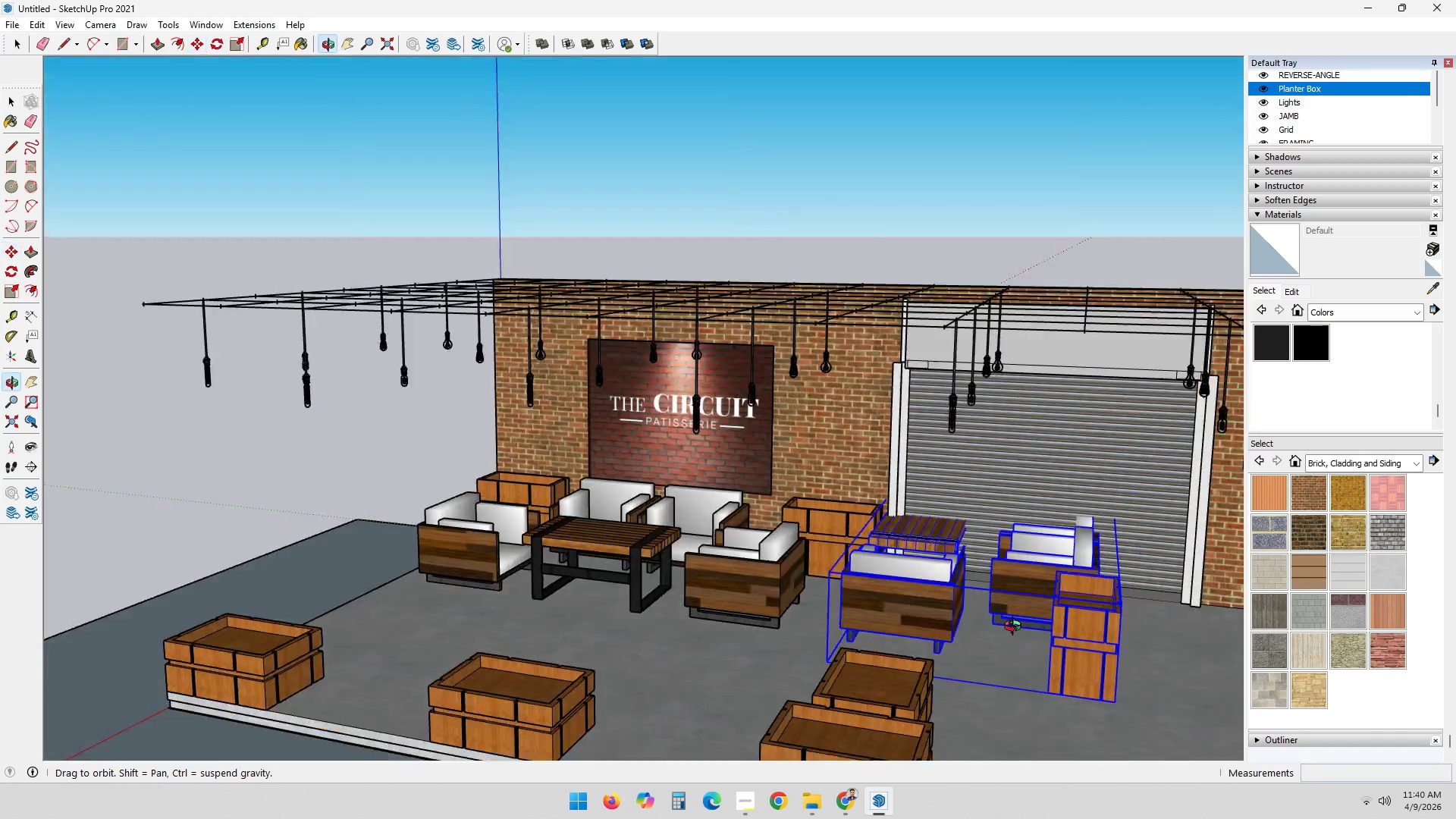 
hold_key(key=ShiftLeft, duration=0.53)
 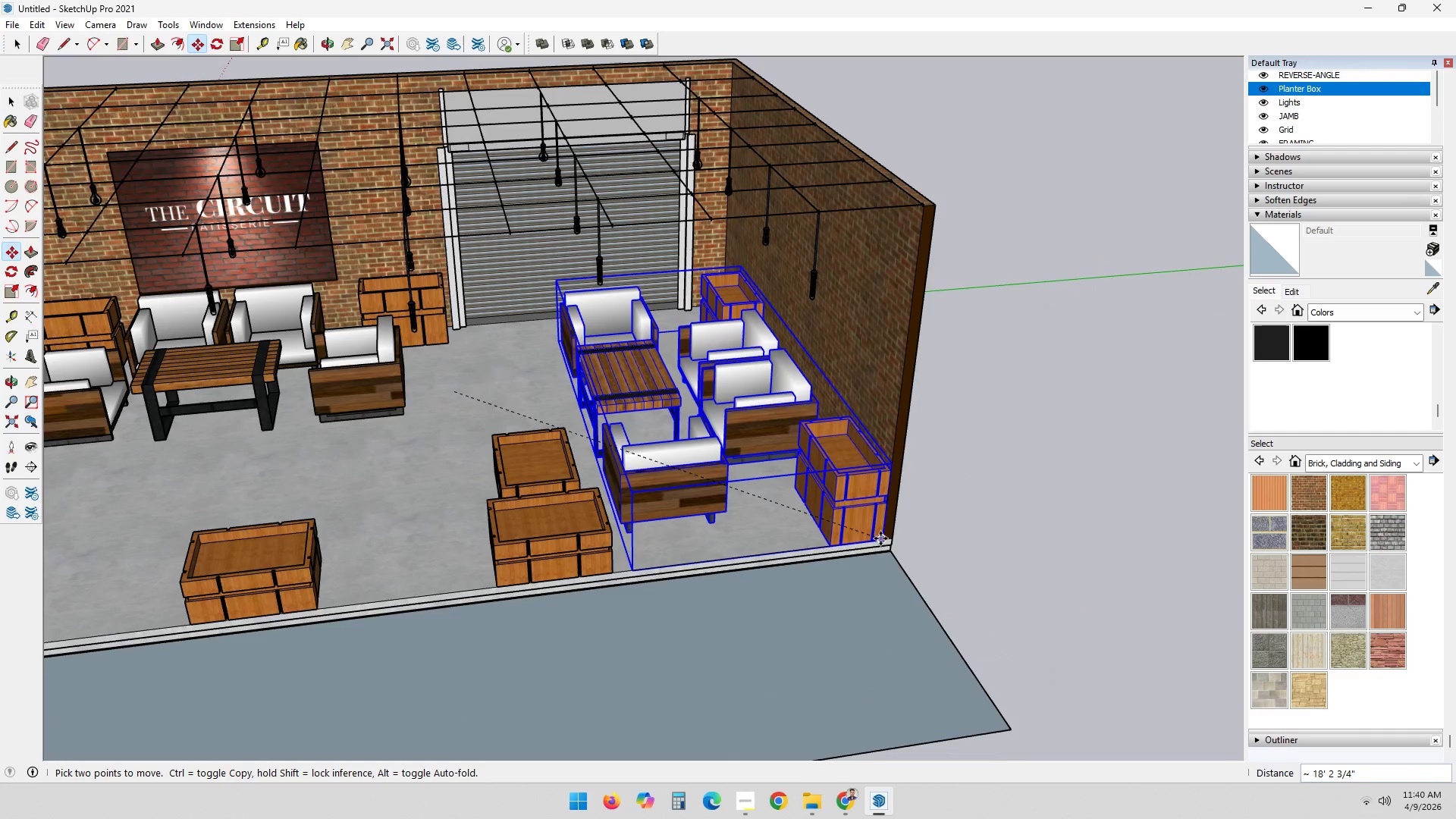 
left_click([880, 538])
 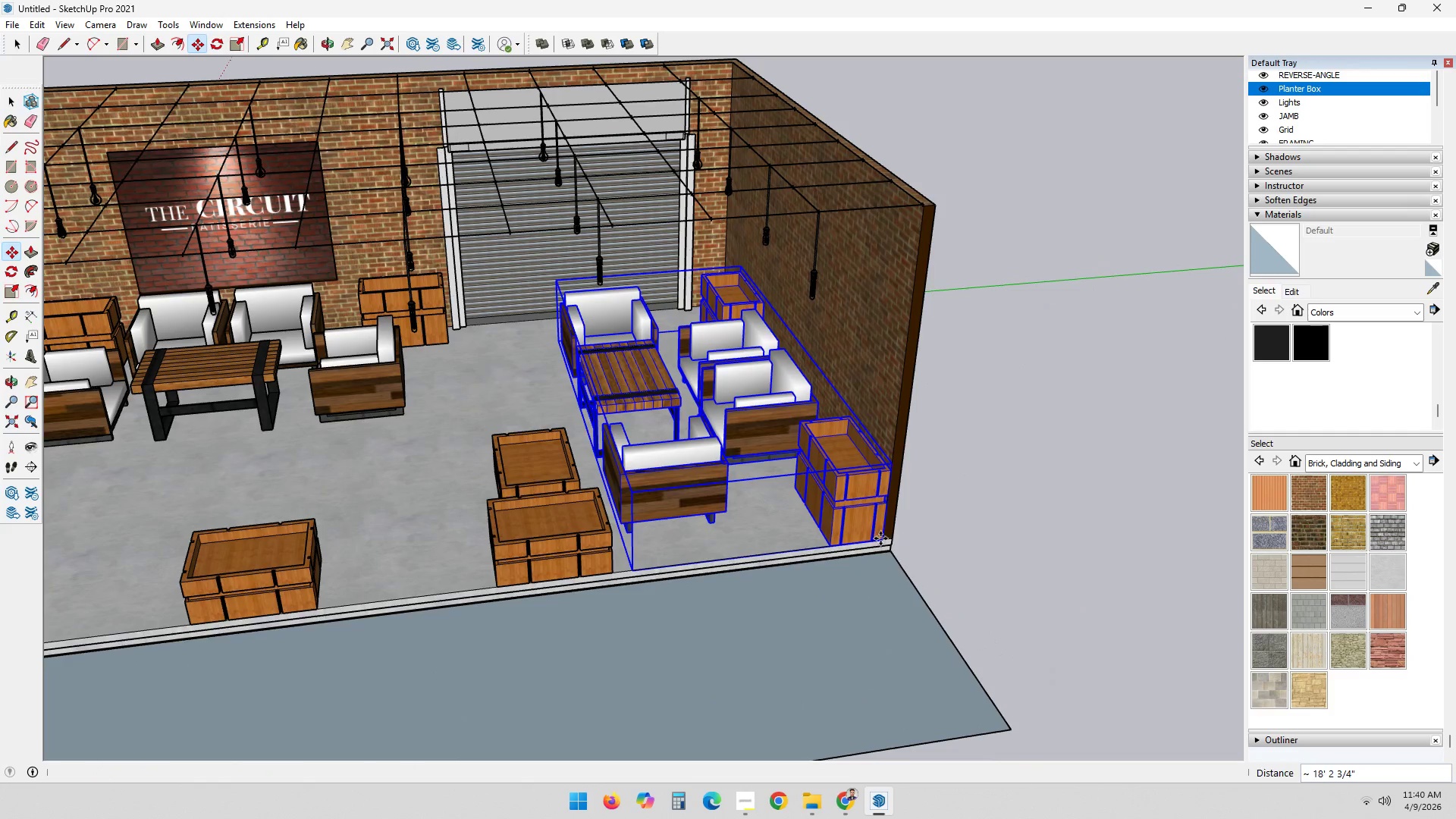 
key(Space)
 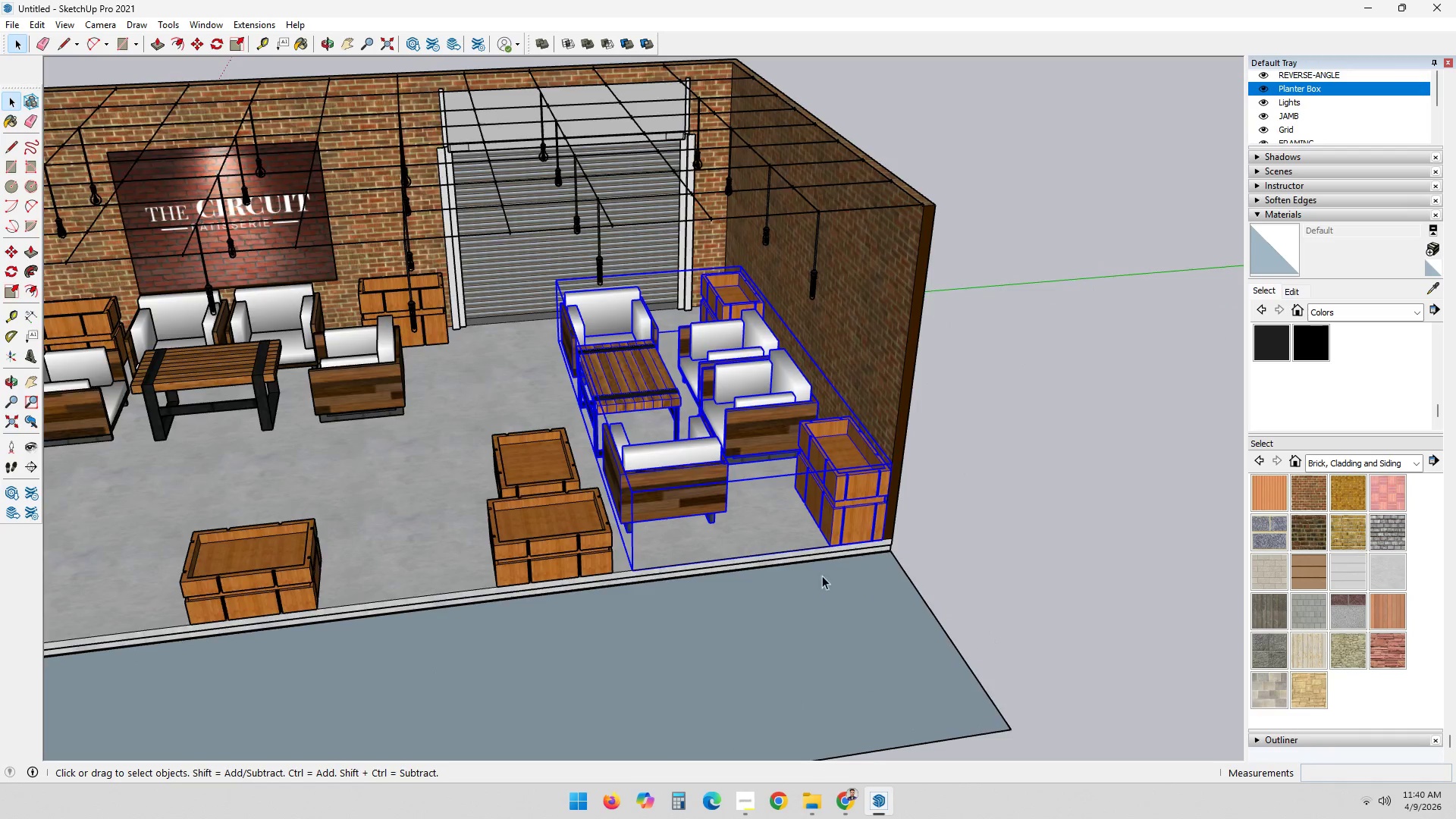 
key(Escape)
 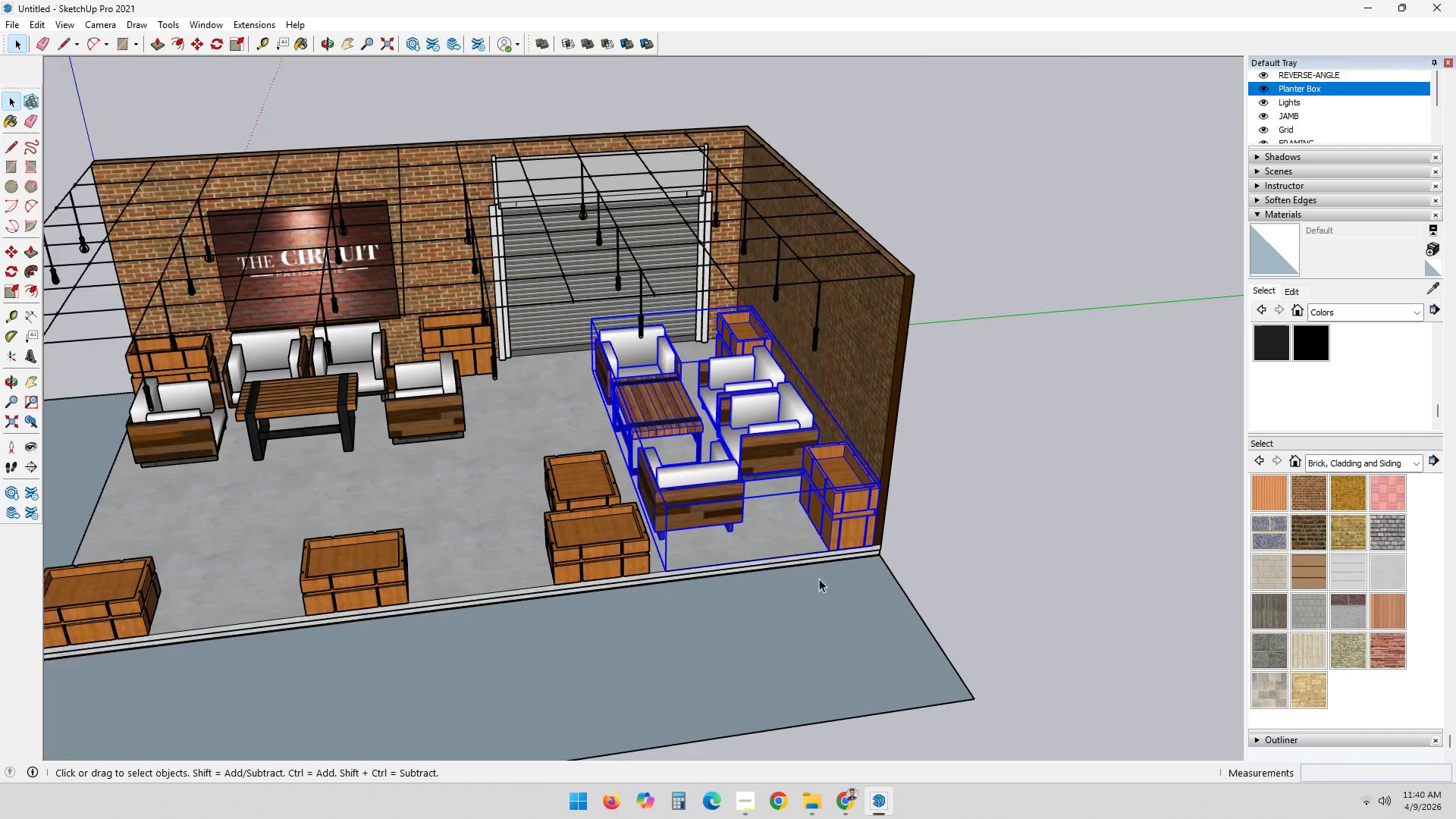 
key(Escape)
 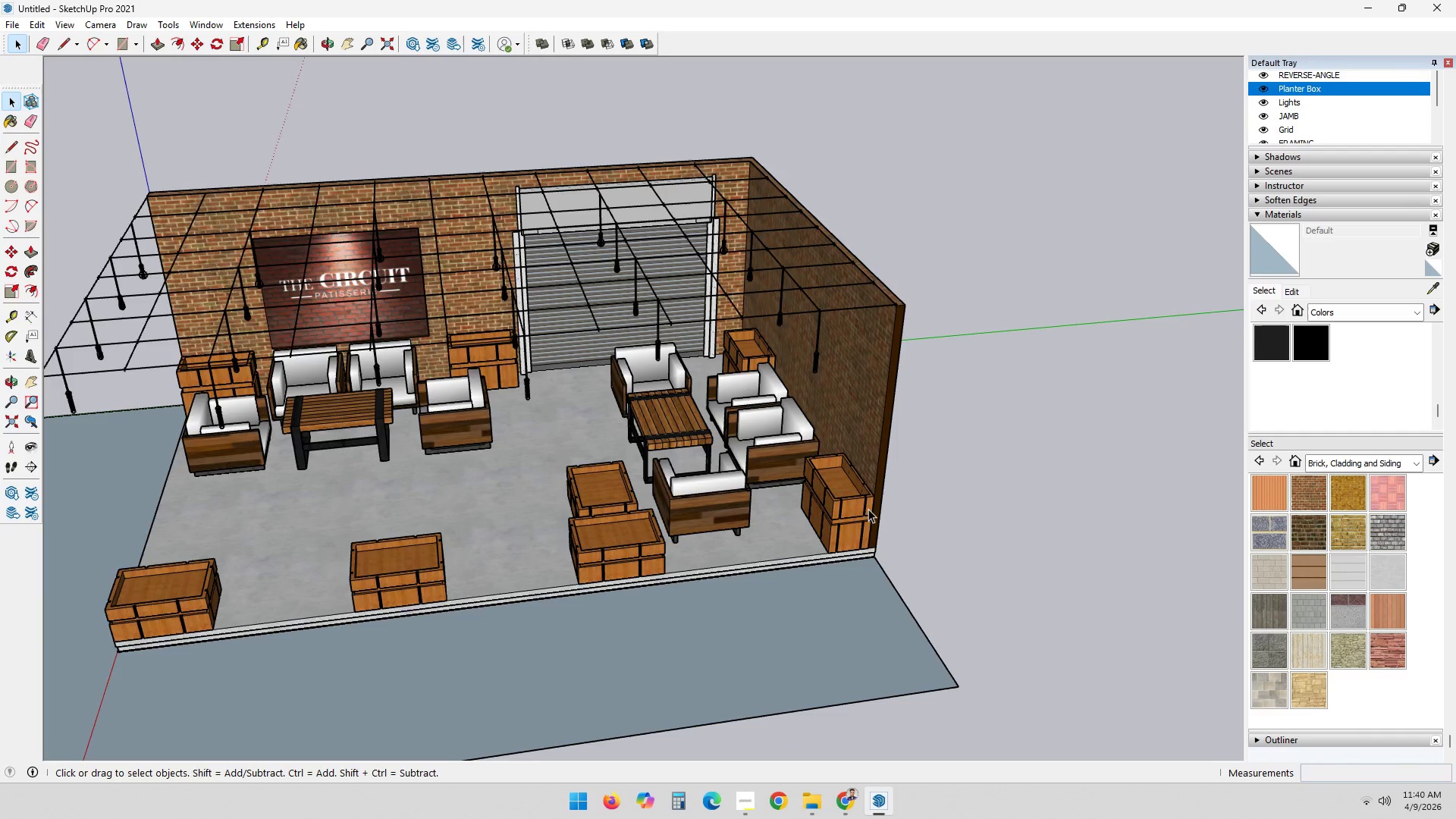 
scroll: coordinate [852, 482], scroll_direction: down, amount: 5.0
 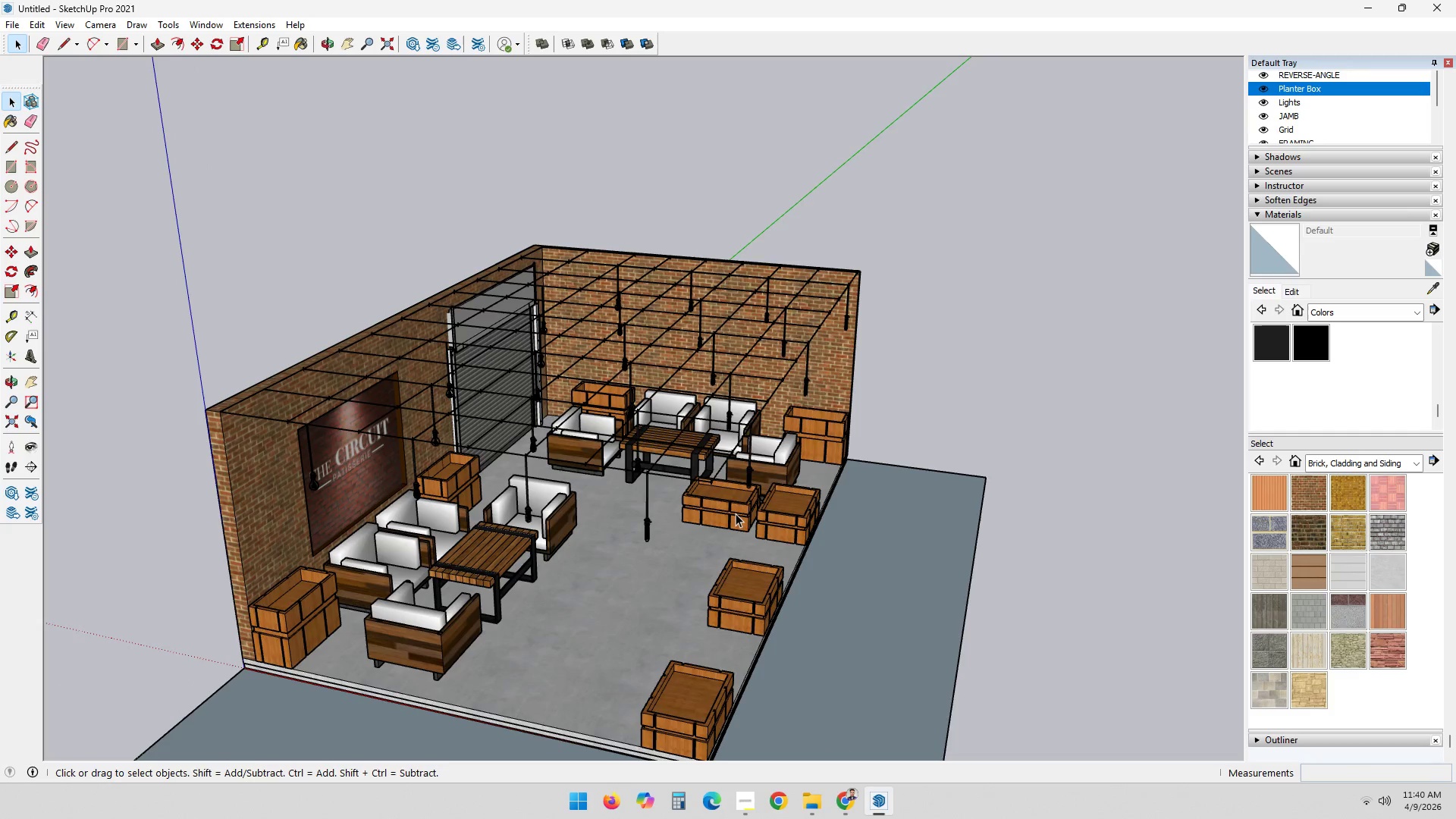 
left_click([736, 513])
 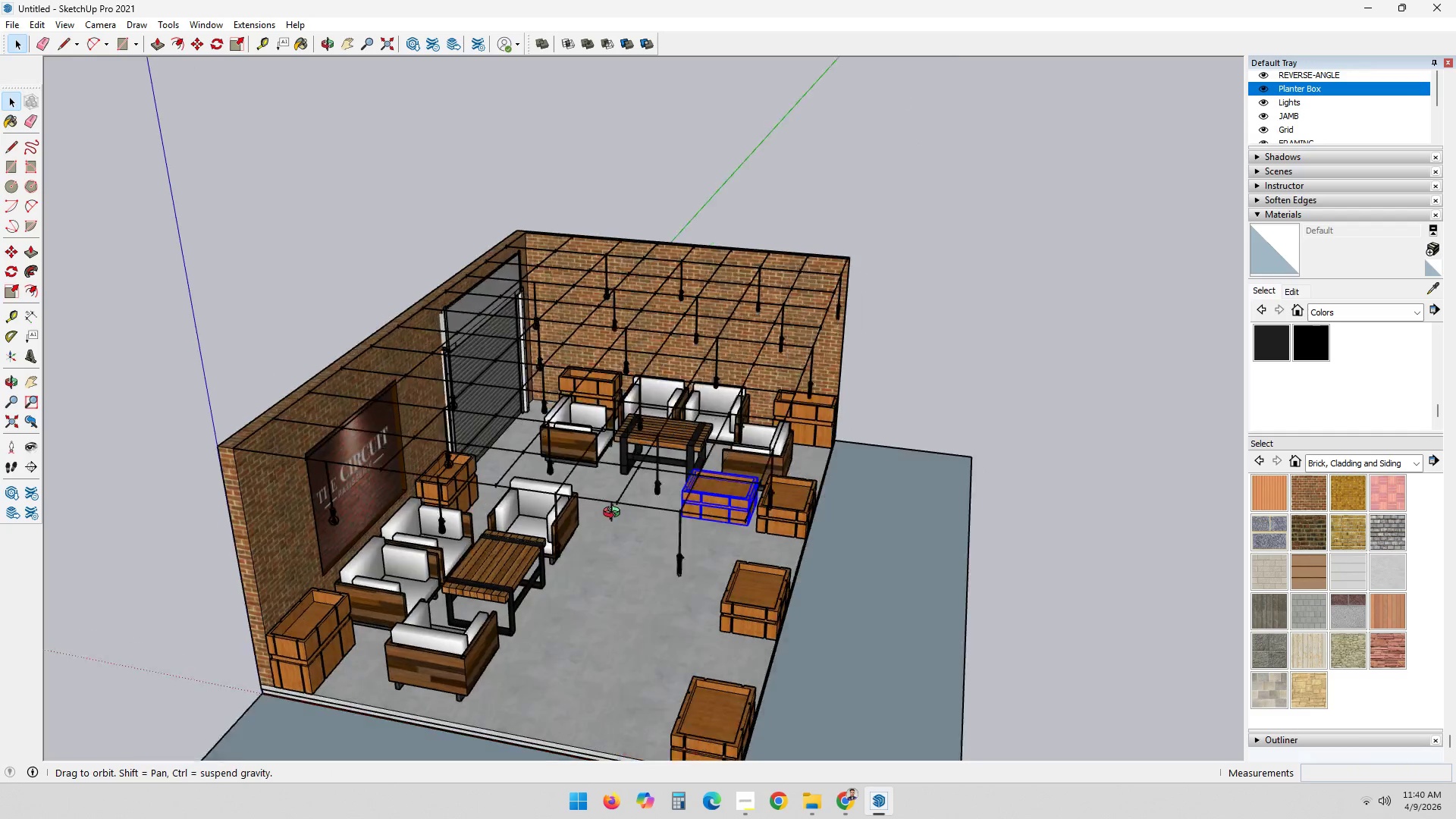 
scroll: coordinate [516, 421], scroll_direction: up, amount: 12.0
 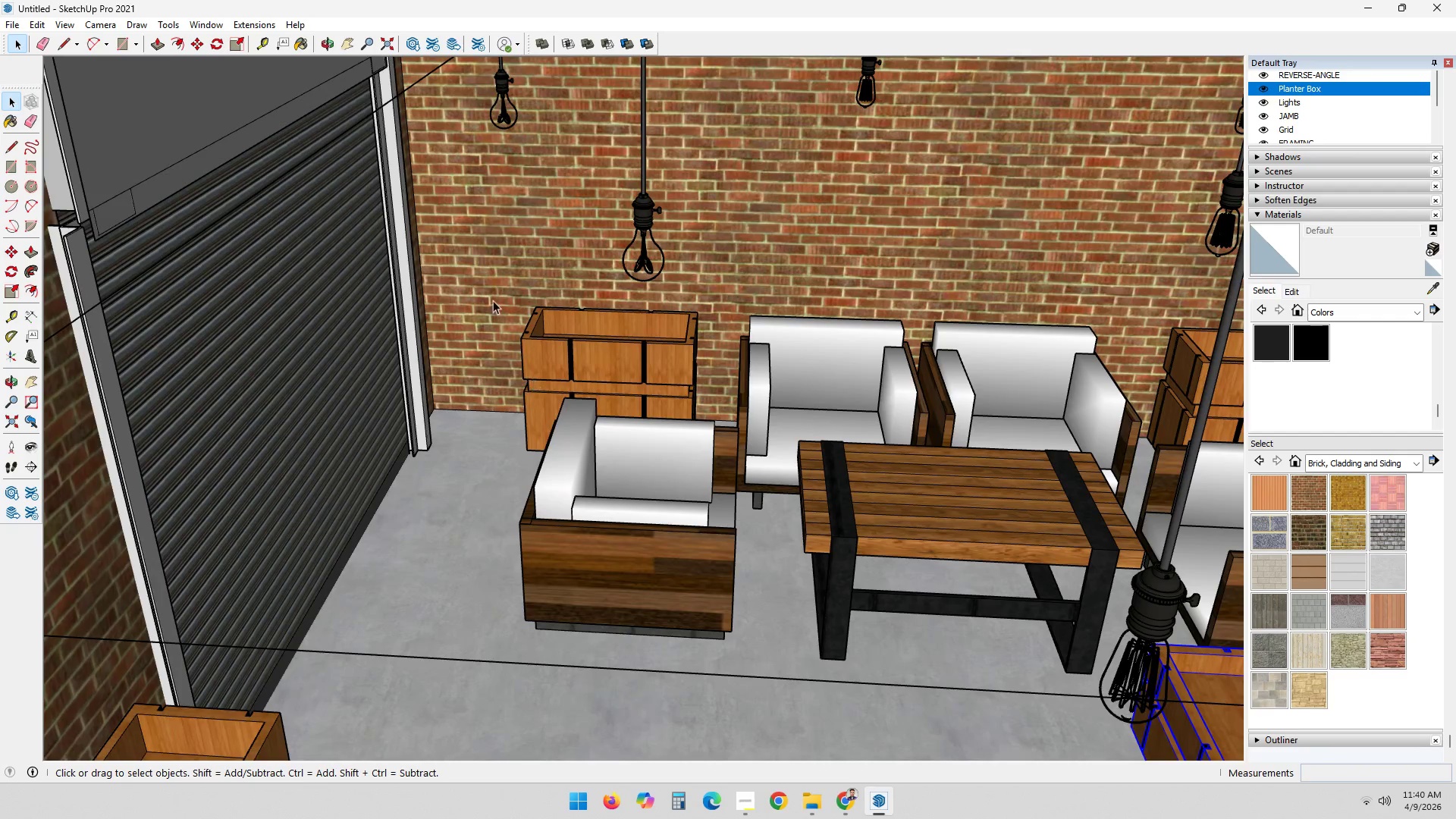 
left_click_drag(start_coordinate=[467, 265], to_coordinate=[1164, 749])
 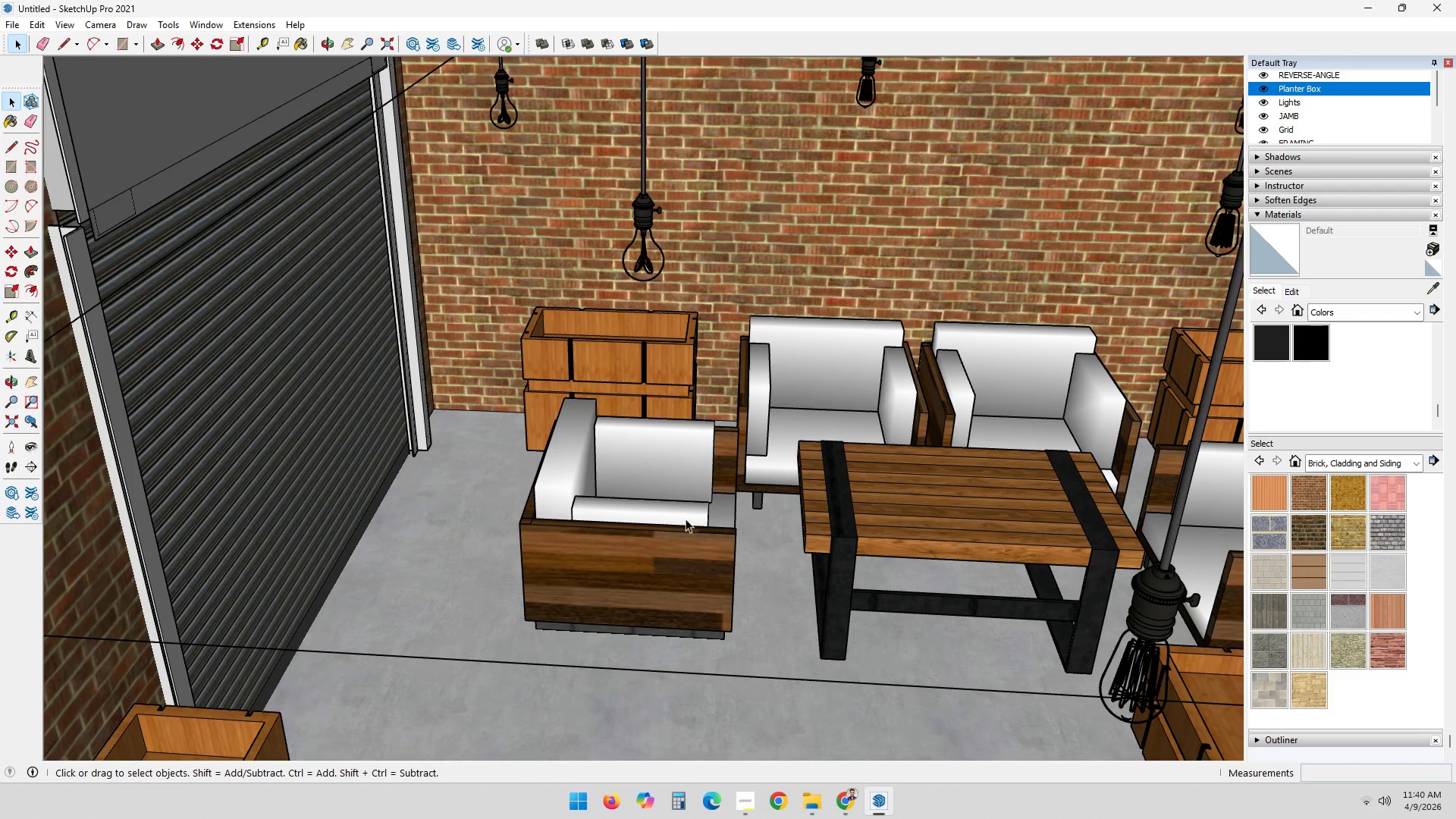 
left_click([624, 472])
 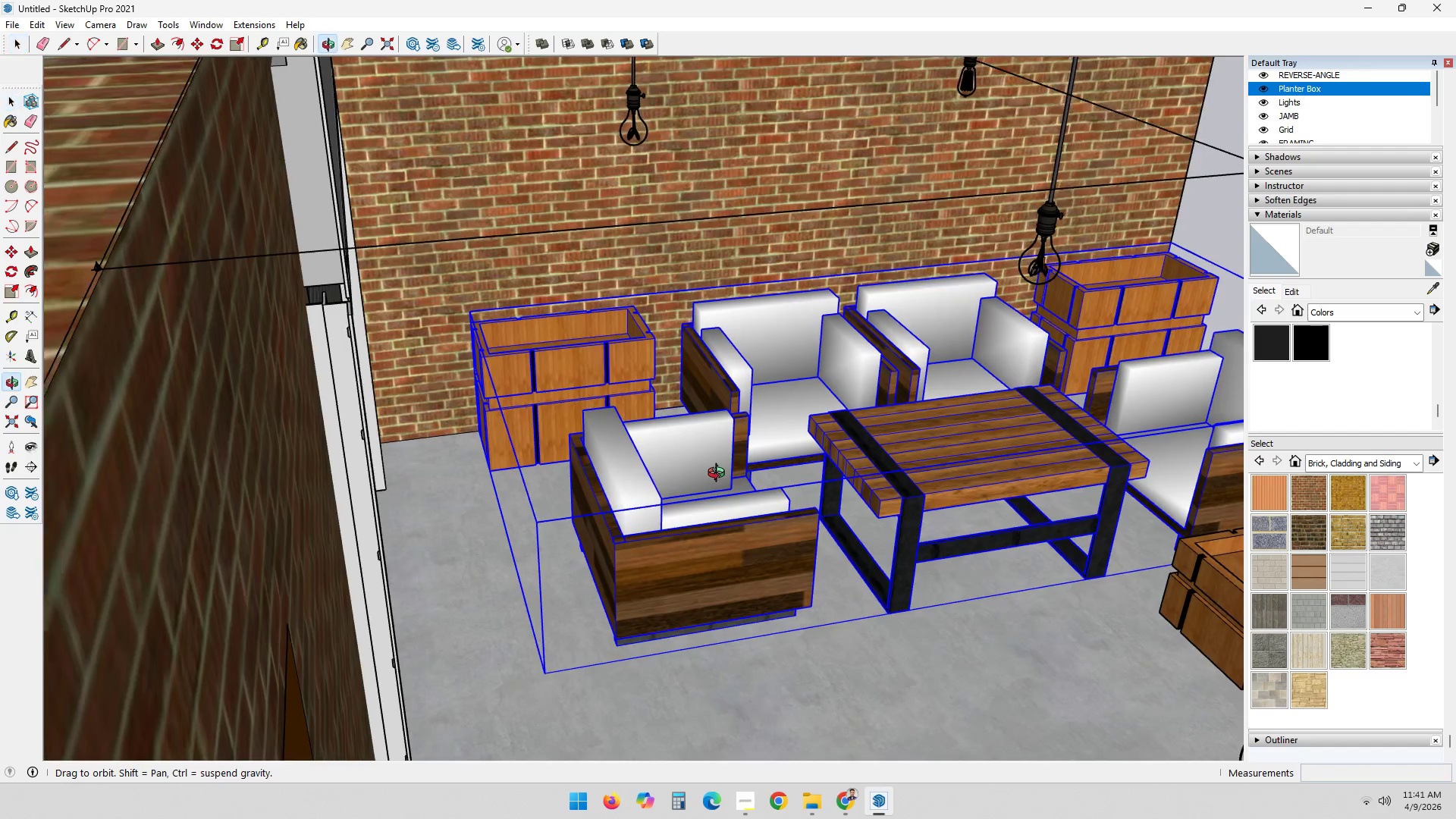 
key(M)
 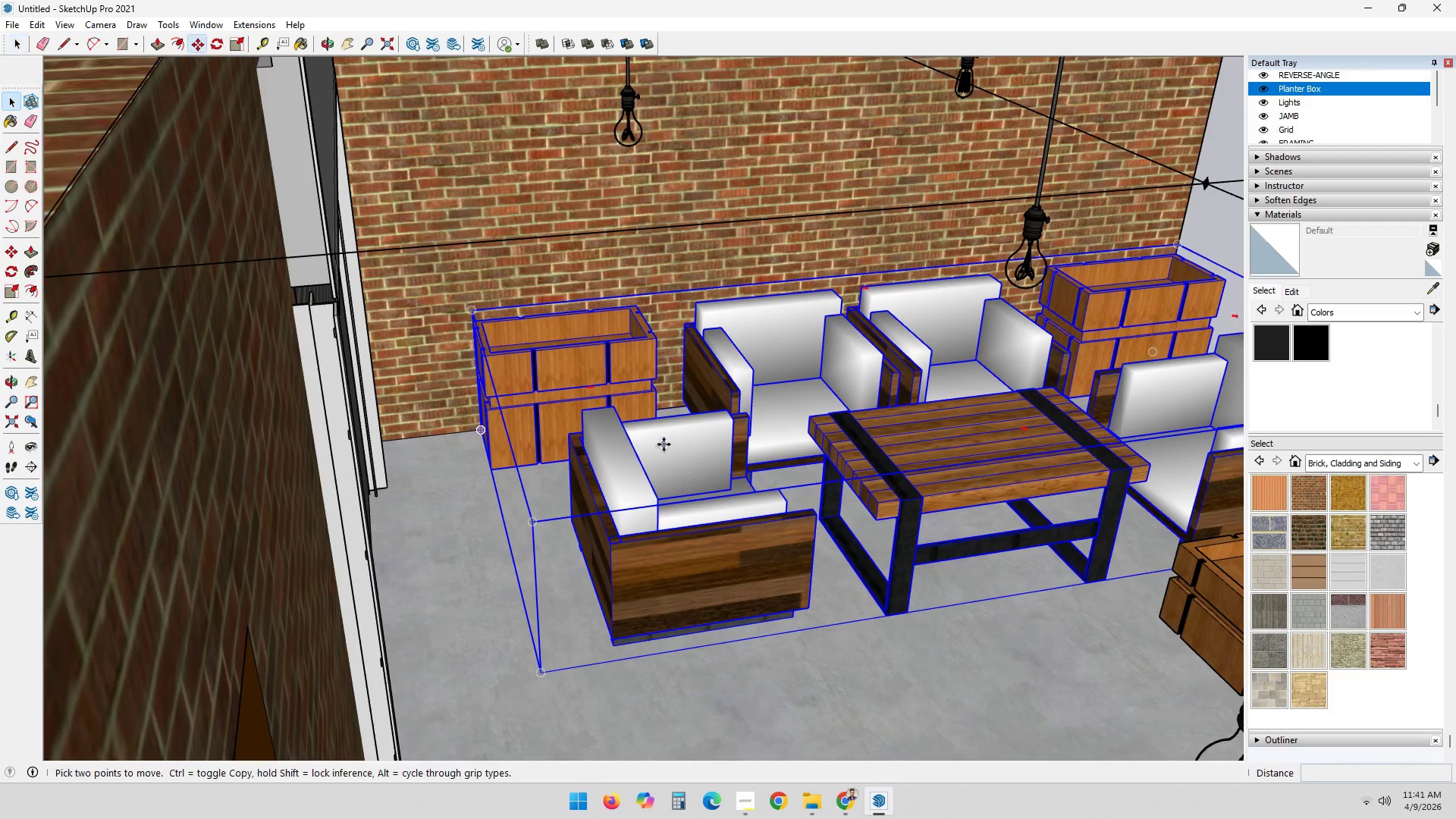 
scroll: coordinate [428, 436], scroll_direction: up, amount: 13.0
 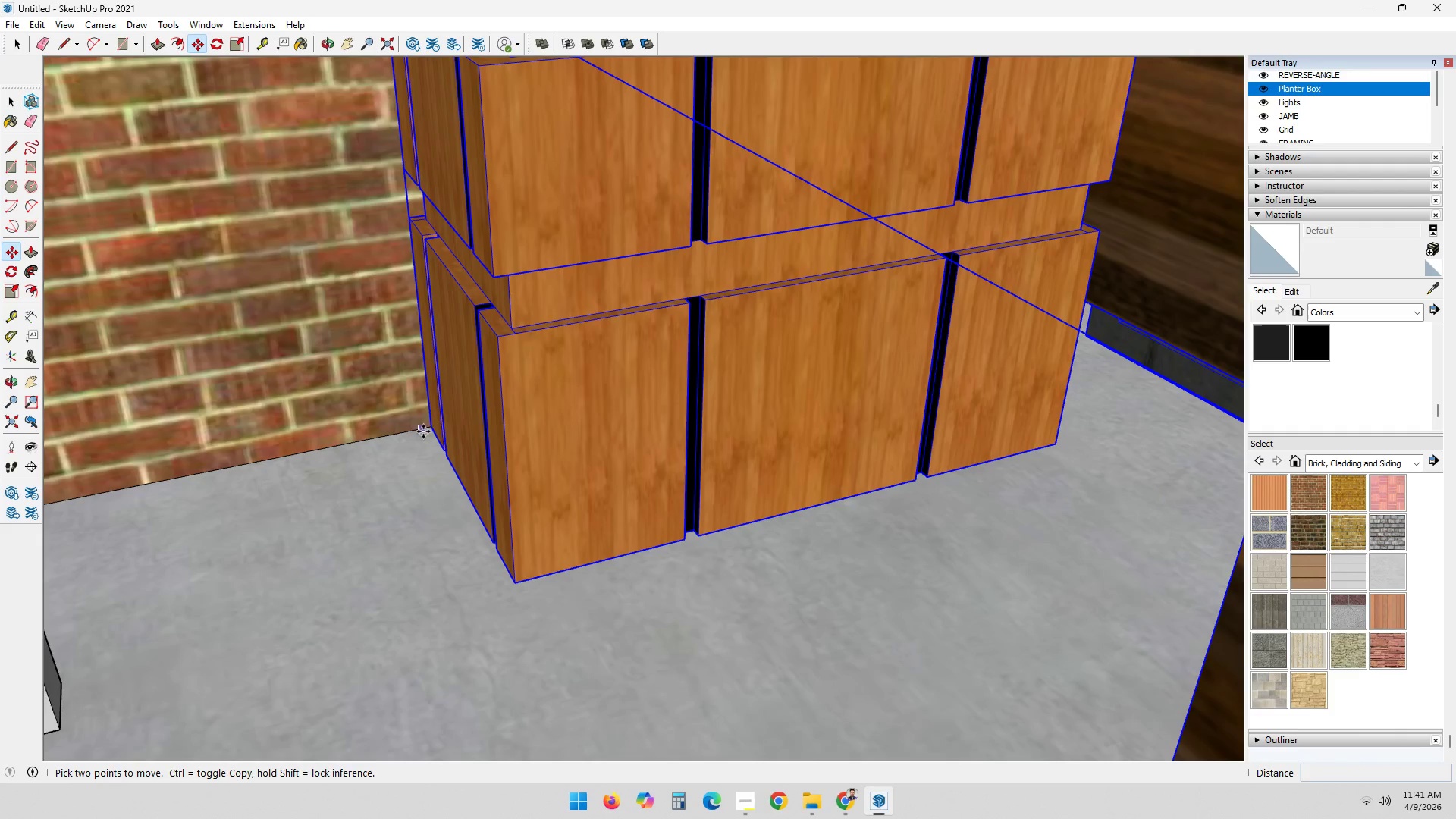 
left_click([428, 428])
 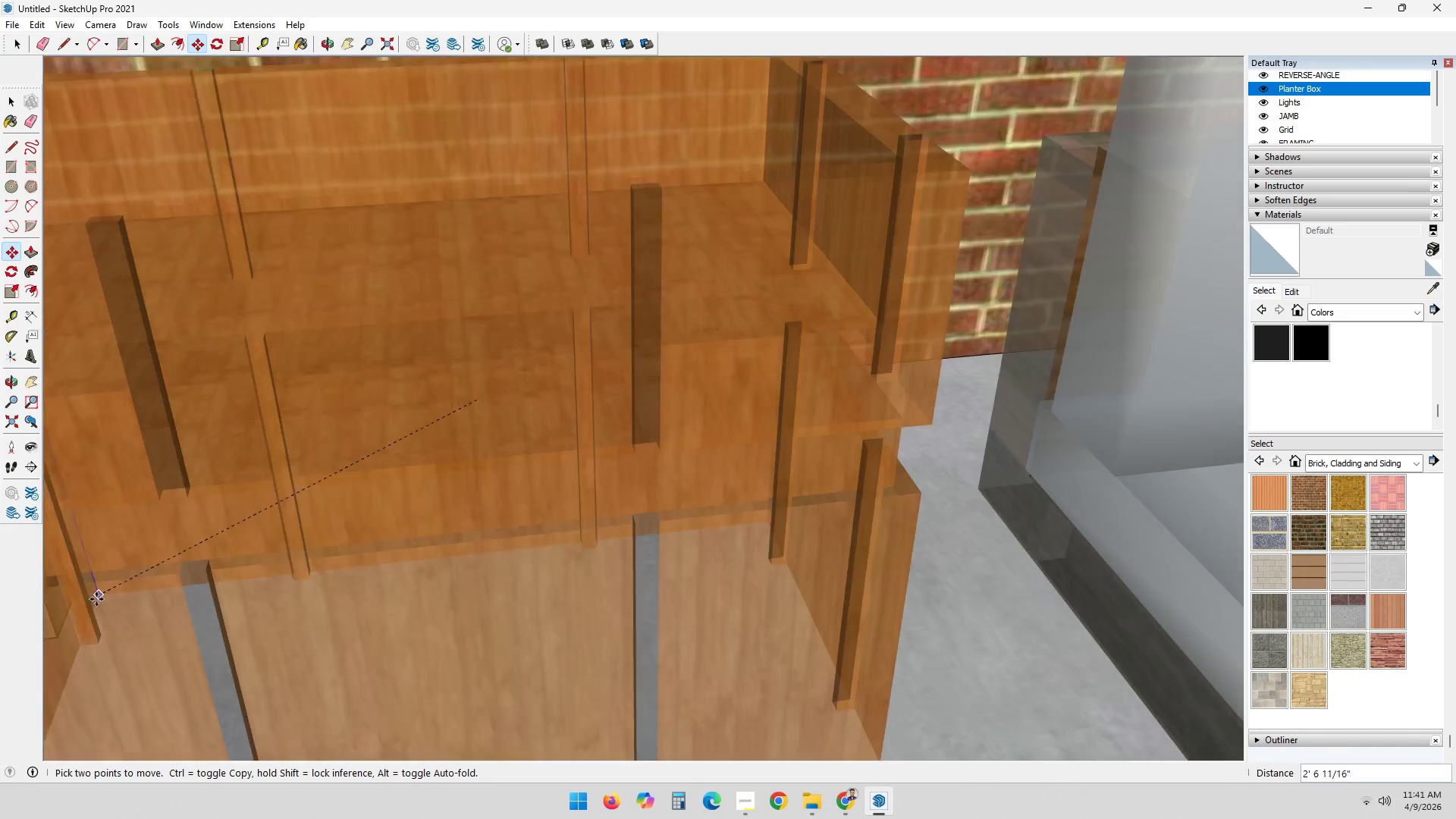 
wait(9.97)
 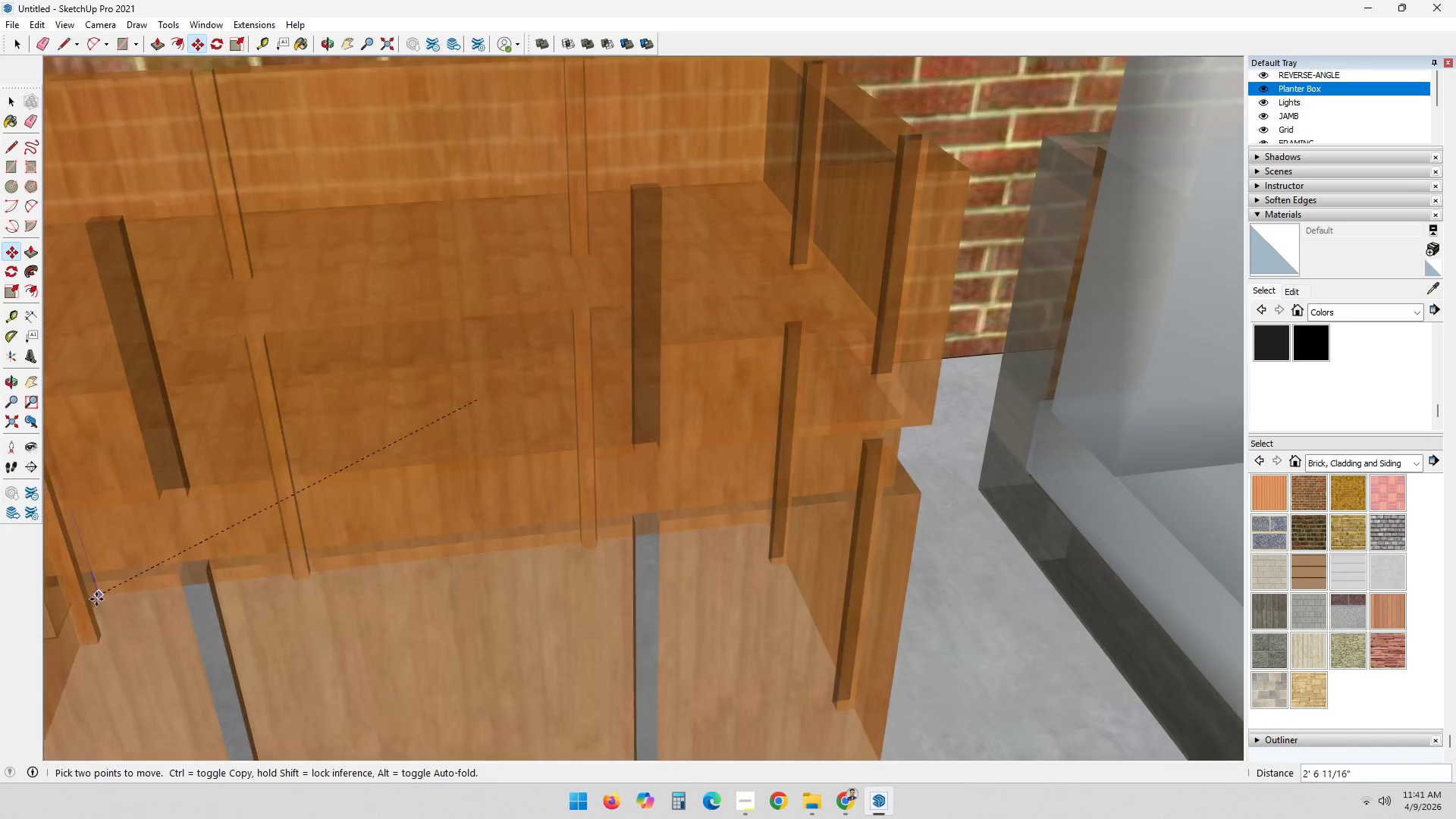 
hold_key(key=ShiftLeft, duration=0.33)
 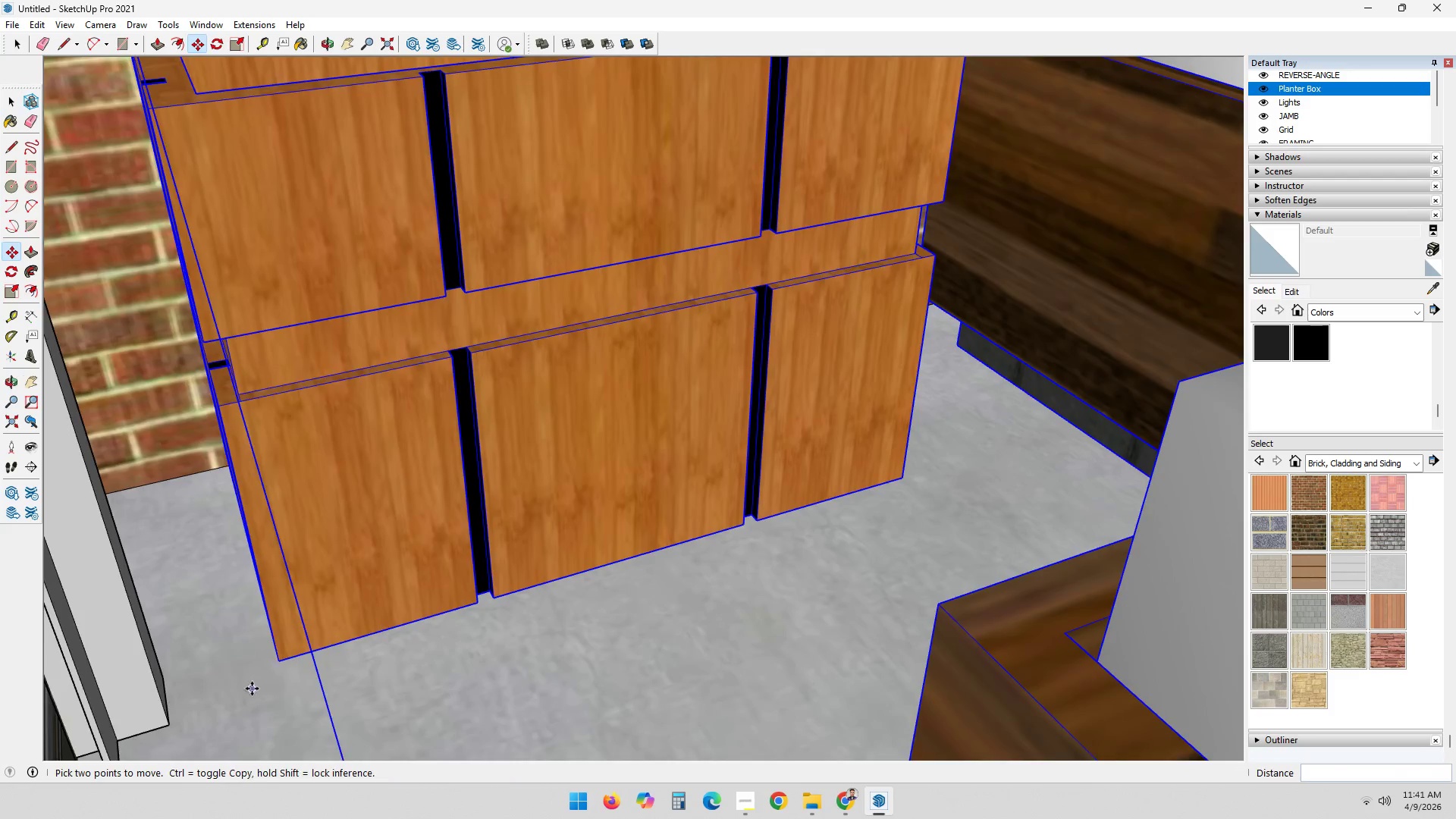 
scroll: coordinate [250, 689], scroll_direction: up, amount: 1.0
 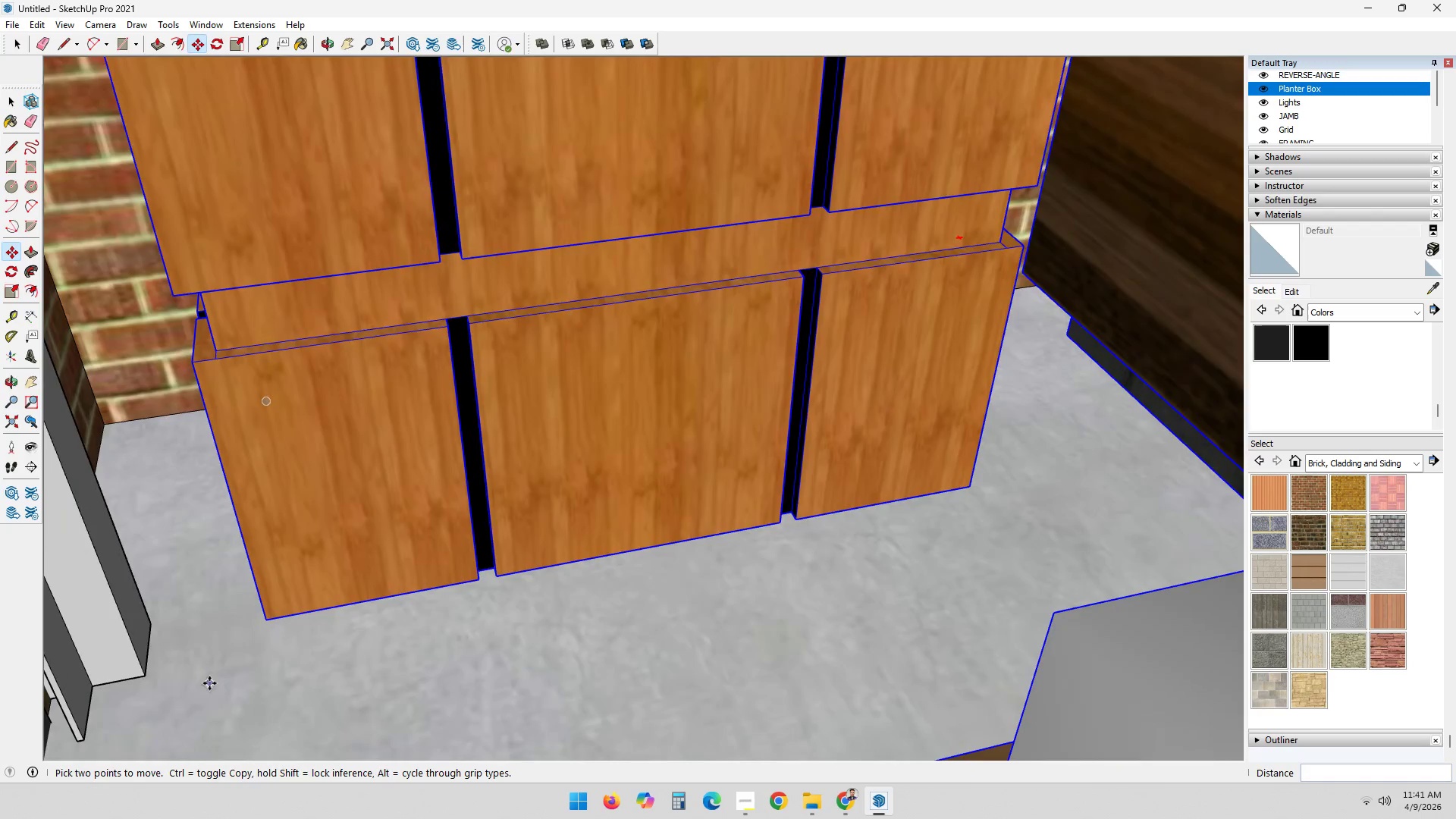 
key(T)
 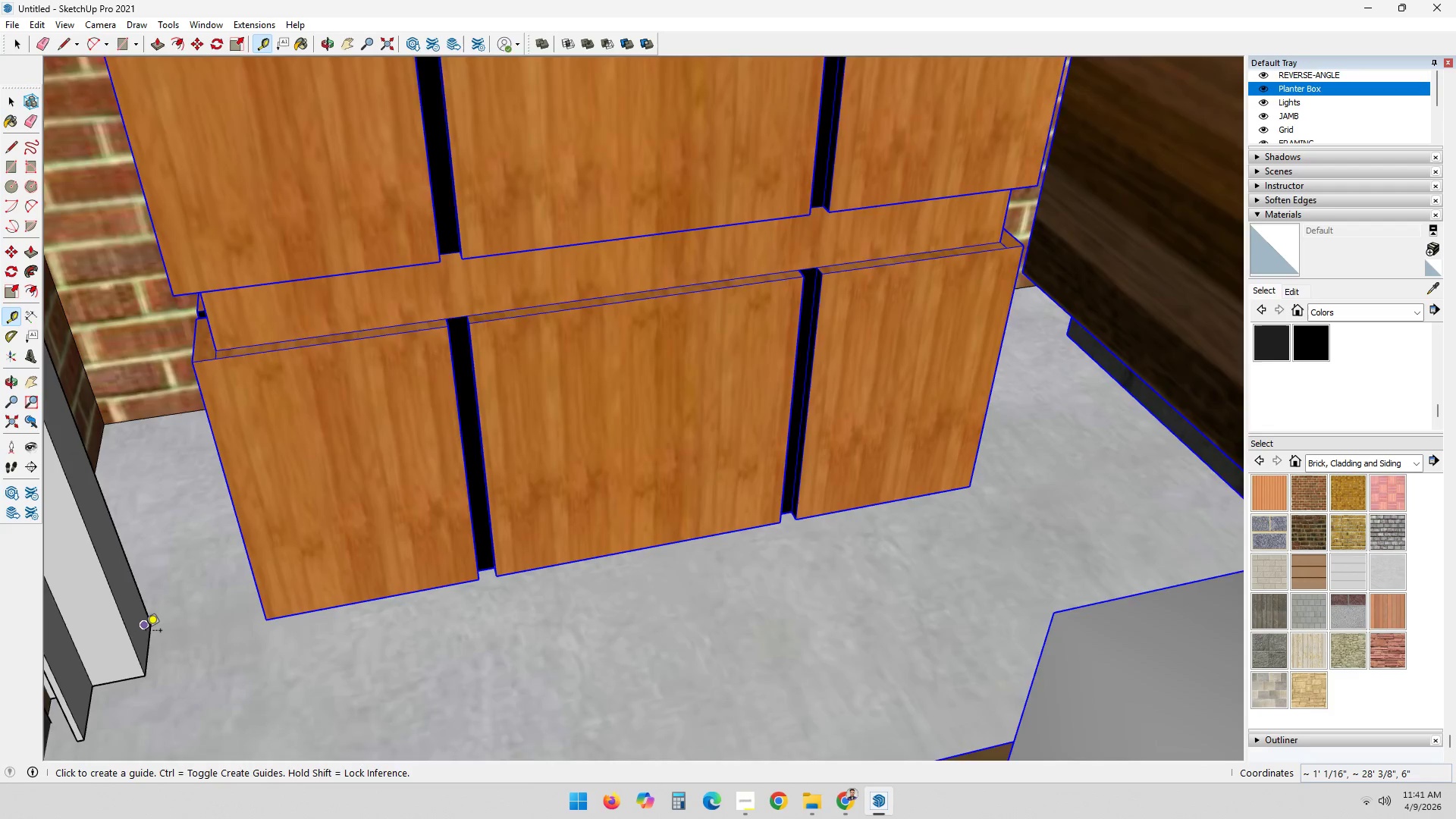 
scroll: coordinate [146, 632], scroll_direction: up, amount: 1.0
 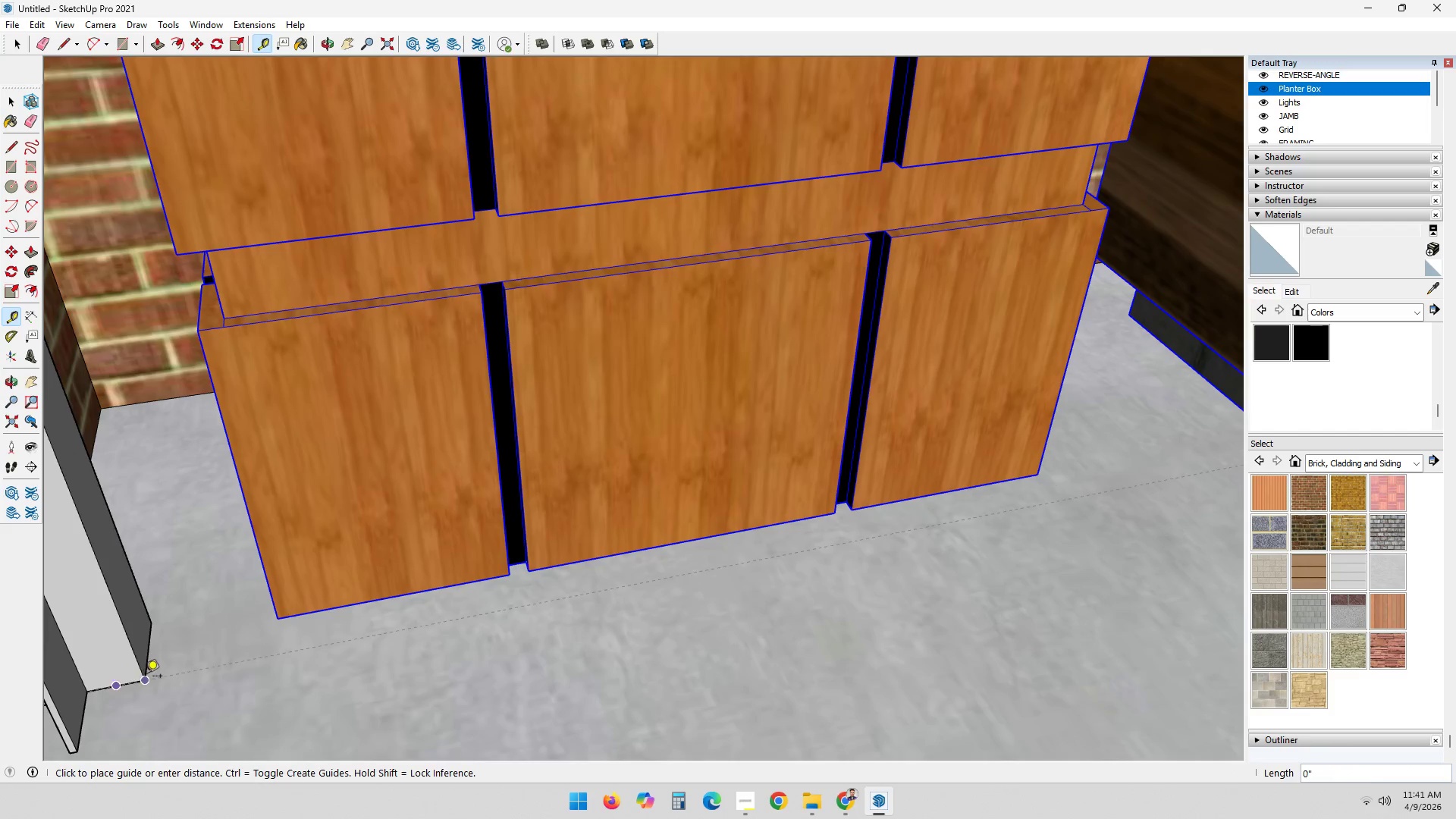 
key(Escape)
 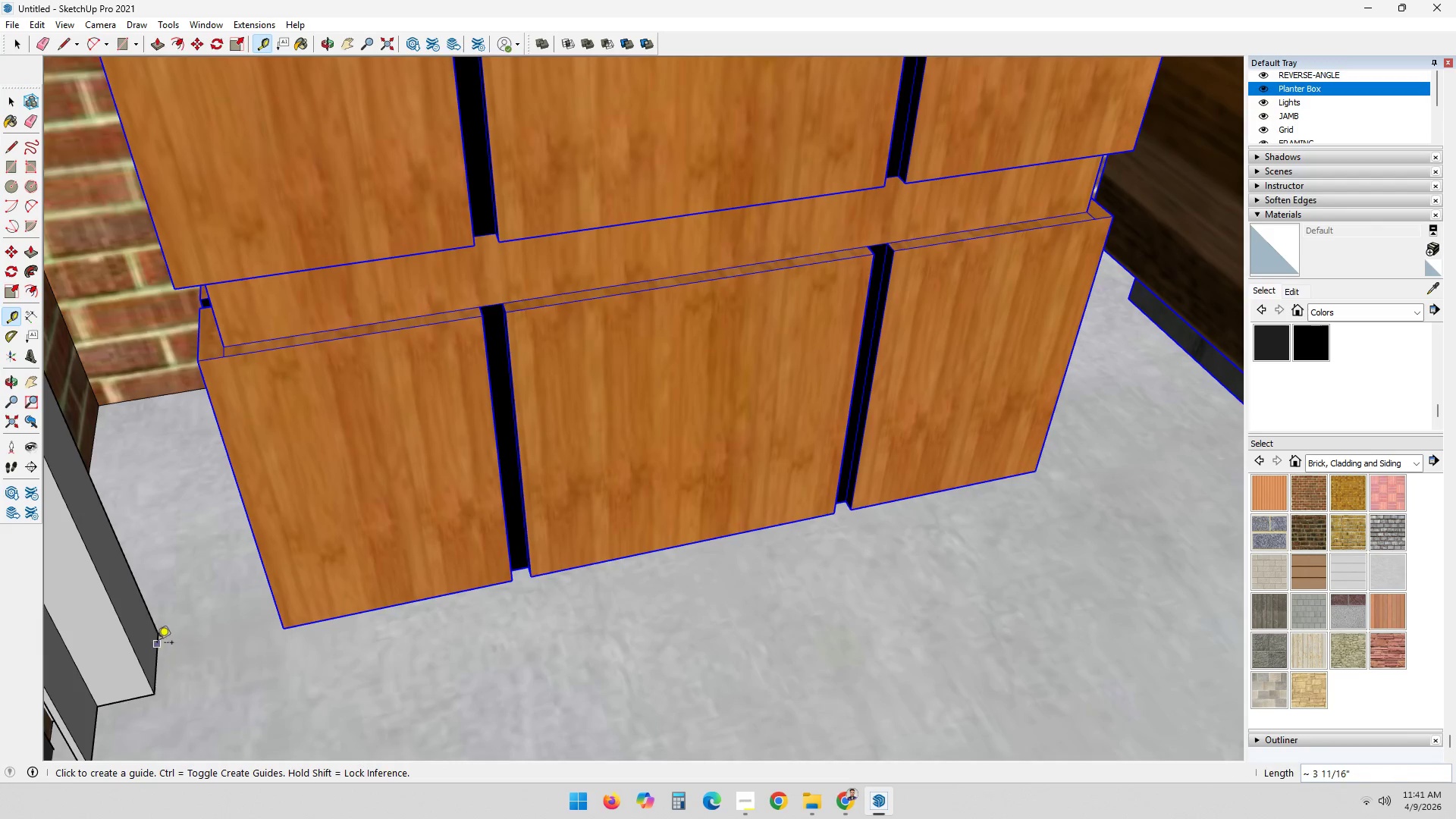 
double_click([155, 659])
 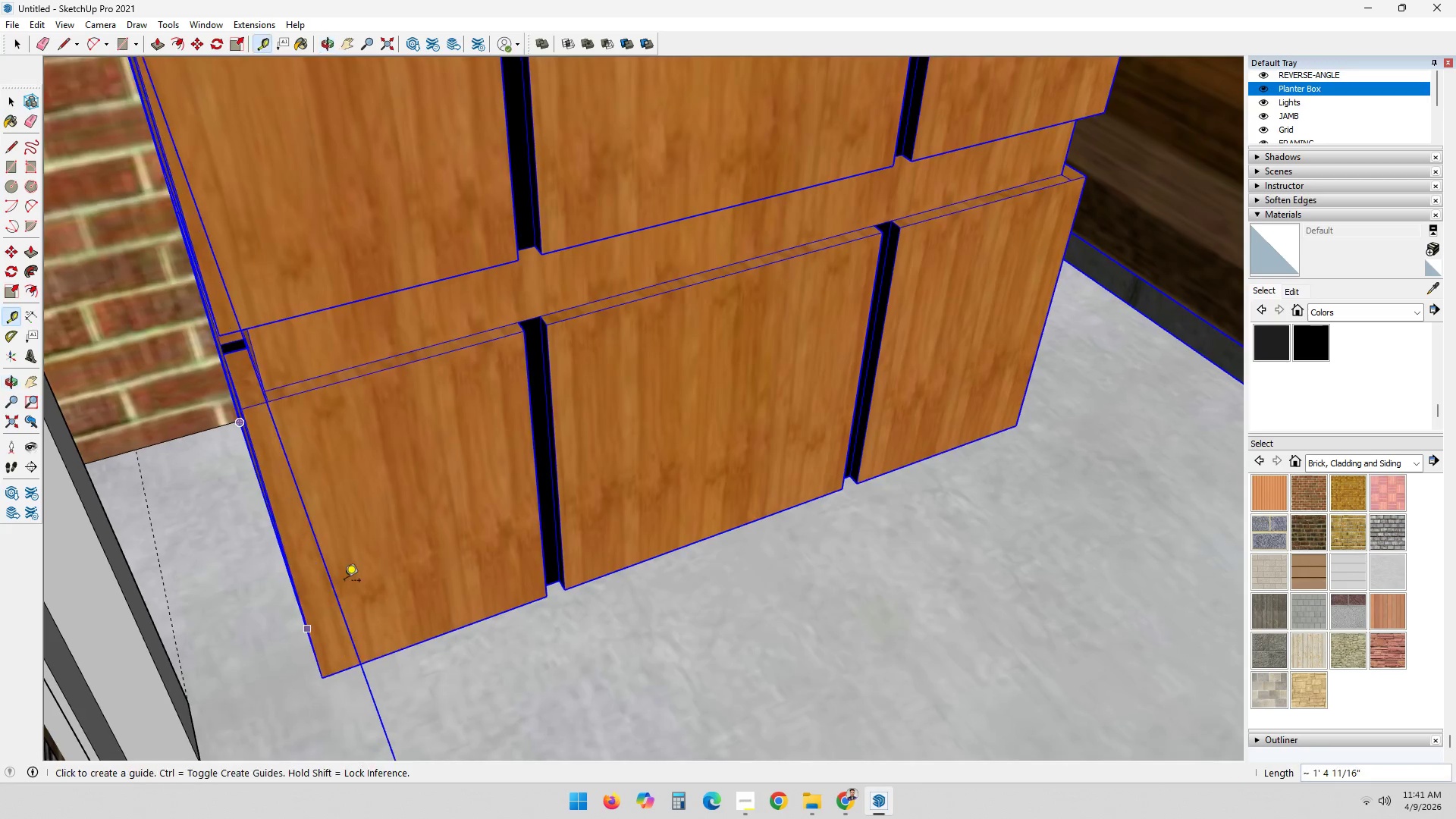 
key(Space)
 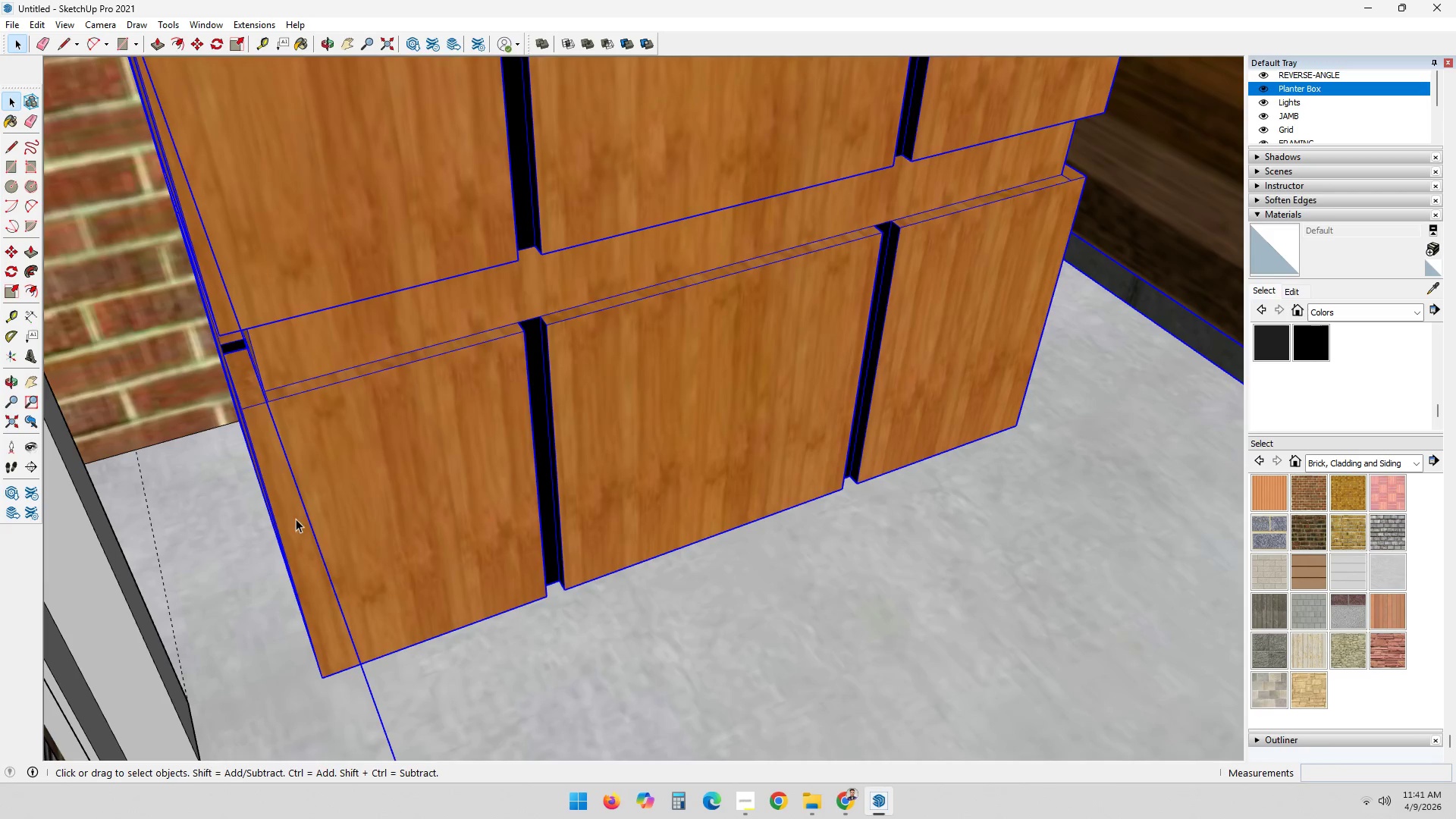 
left_click([292, 510])
 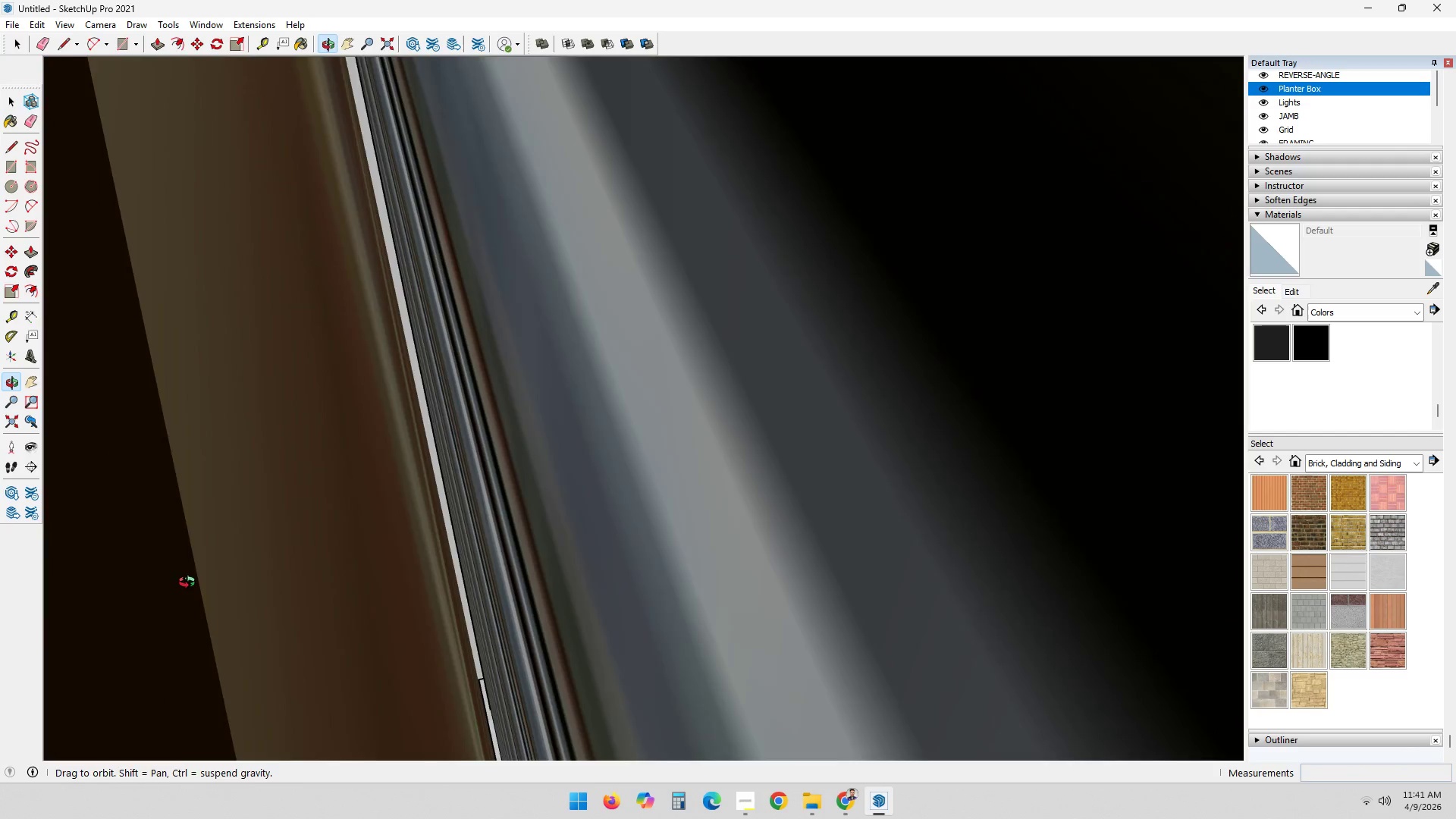 
hold_key(key=ShiftLeft, duration=0.66)
 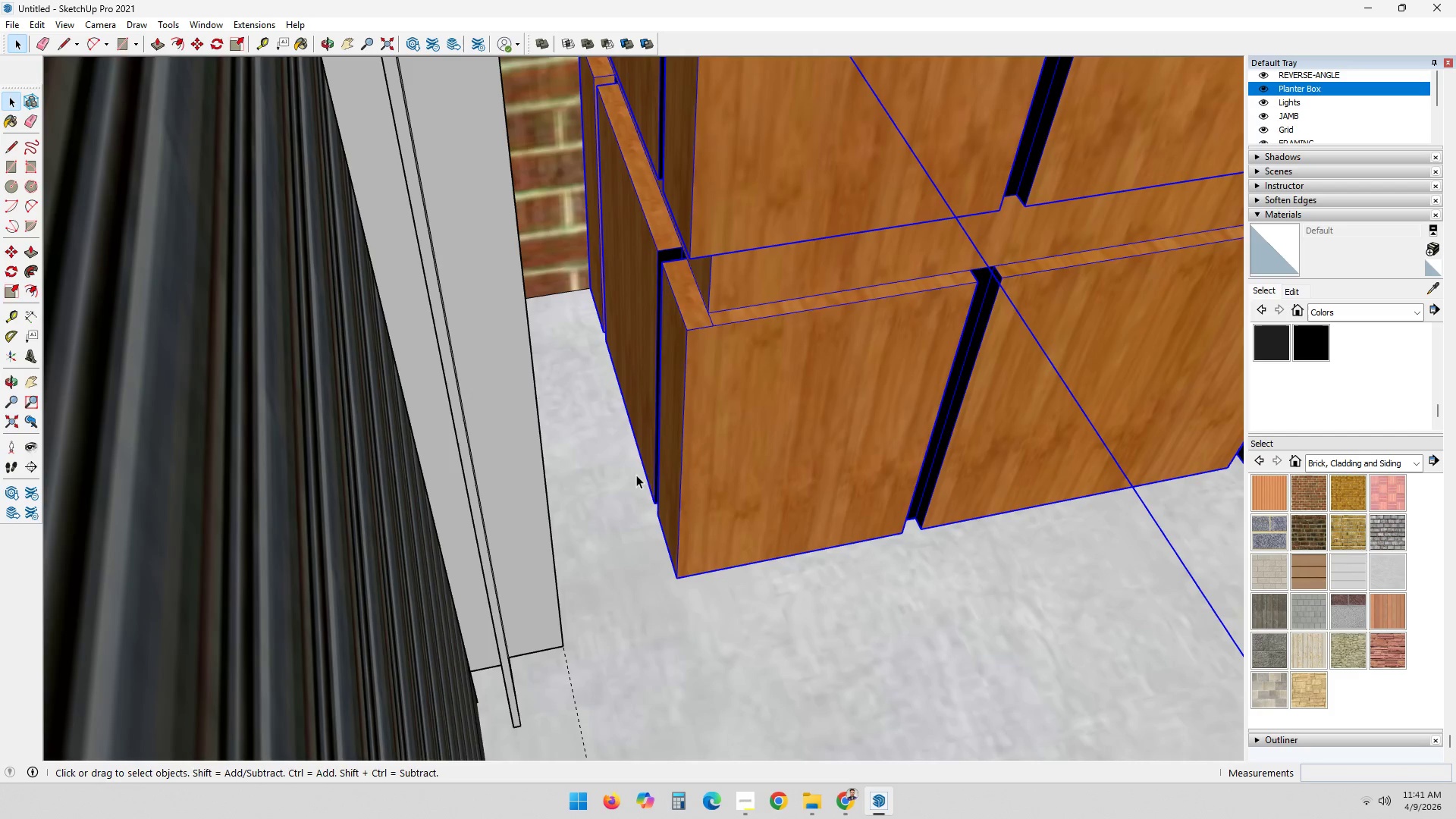 
key(M)
 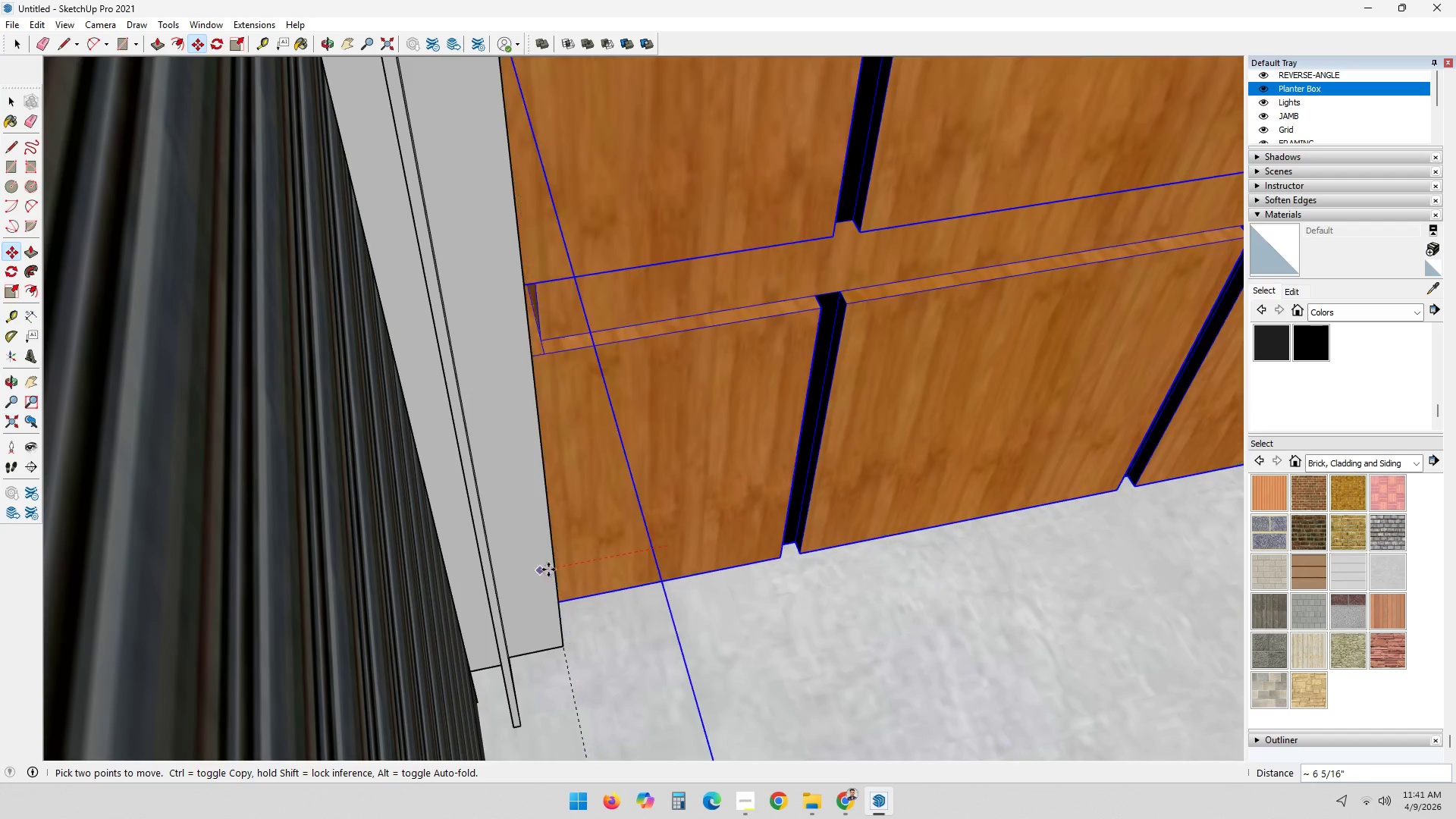 
left_click([544, 563])
 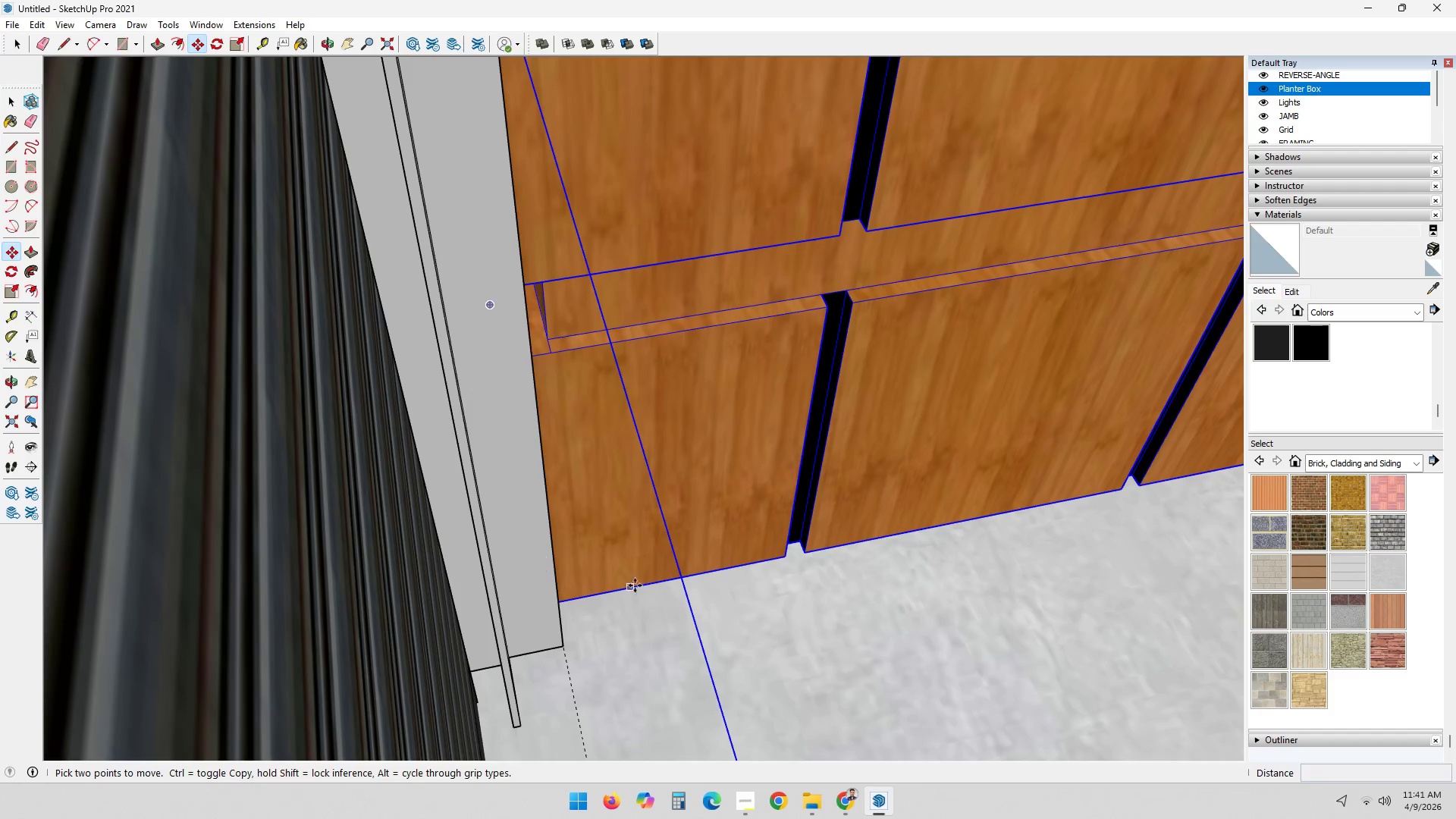 
hold_key(key=Escape, duration=16.33)
 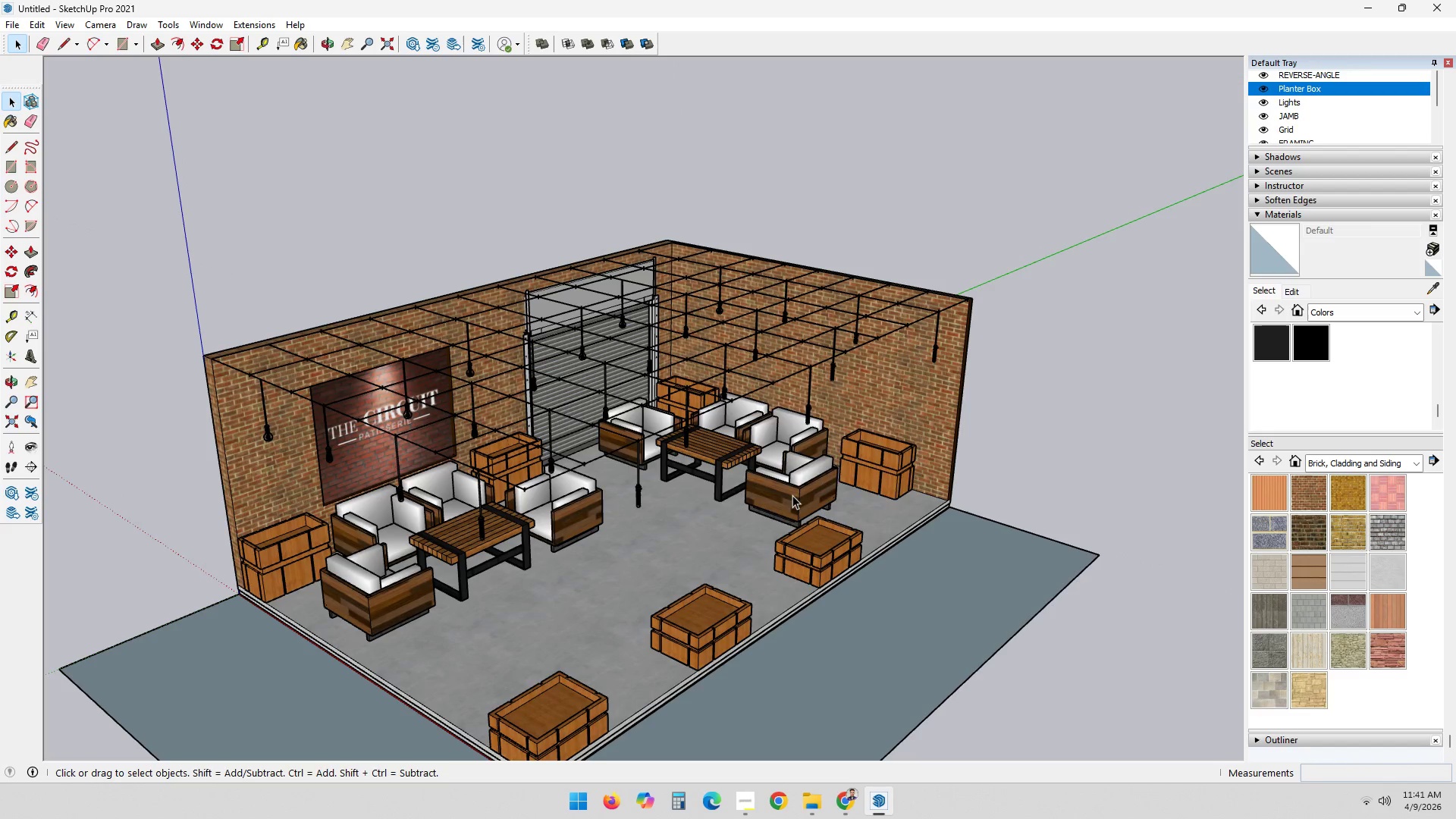 
scroll: coordinate [668, 600], scroll_direction: down, amount: 1.0
 